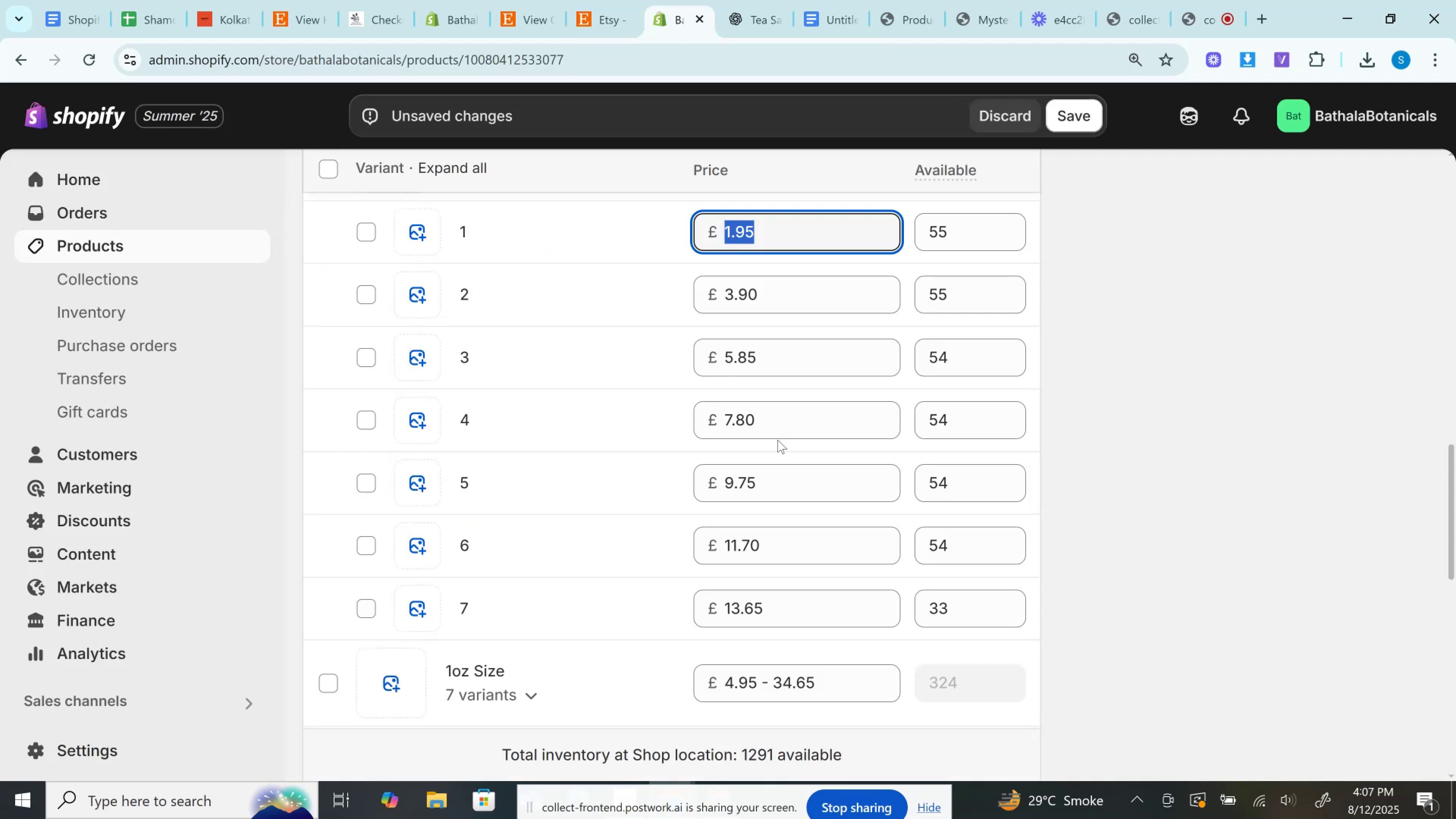 
scroll: coordinate [780, 464], scroll_direction: down, amount: 6.0
 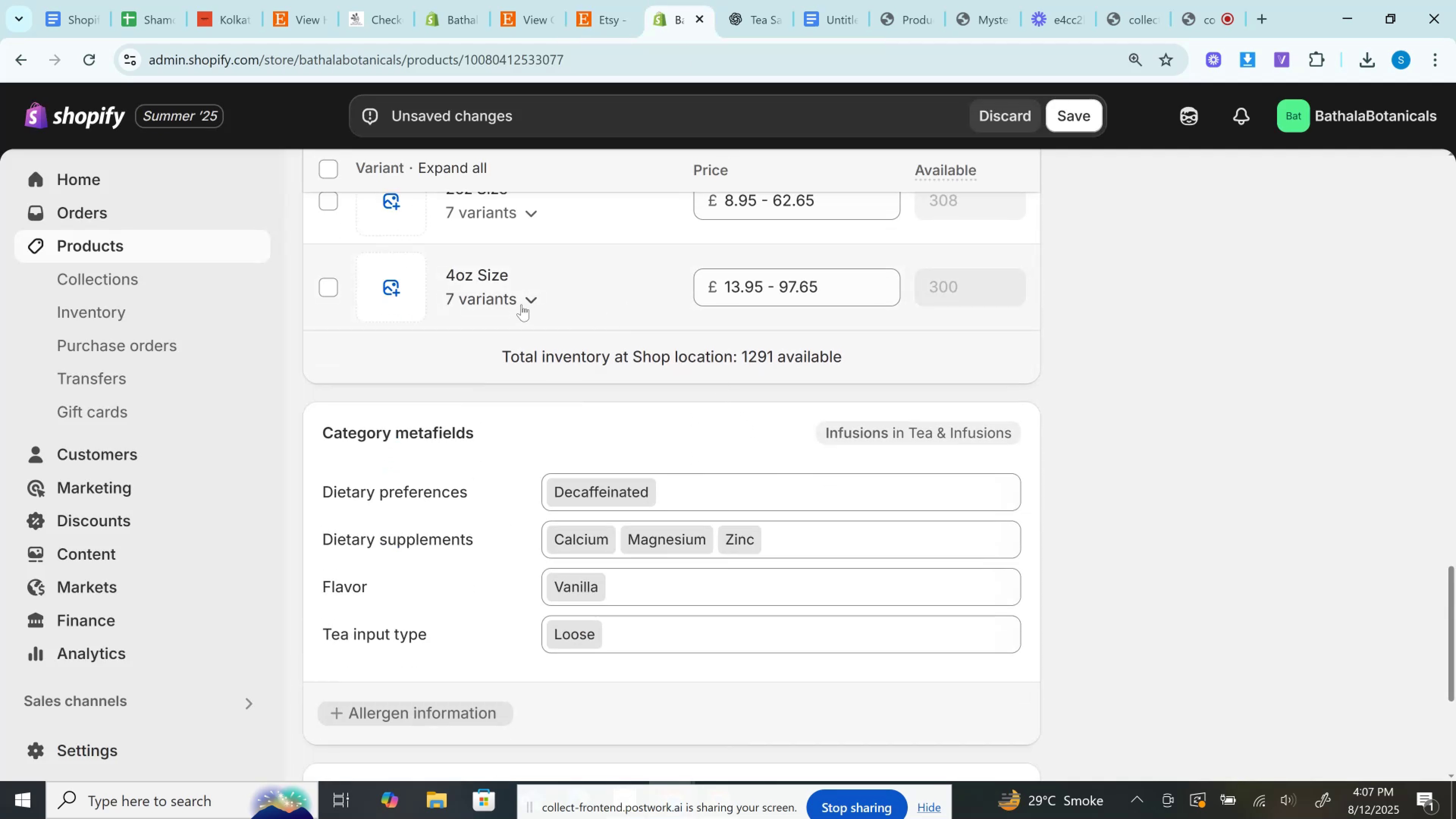 
left_click([528, 303])
 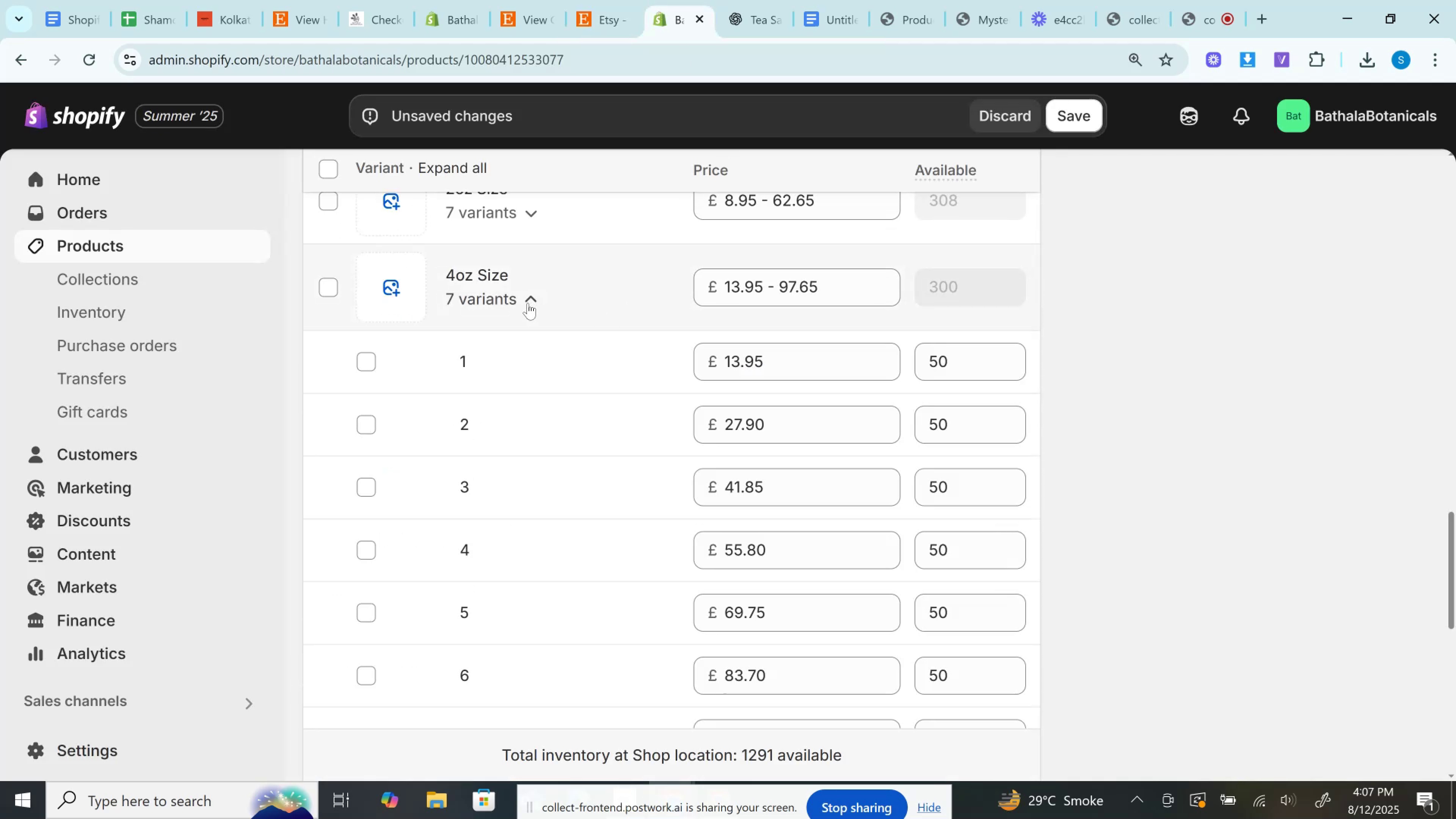 
scroll: coordinate [610, 347], scroll_direction: up, amount: 9.0
 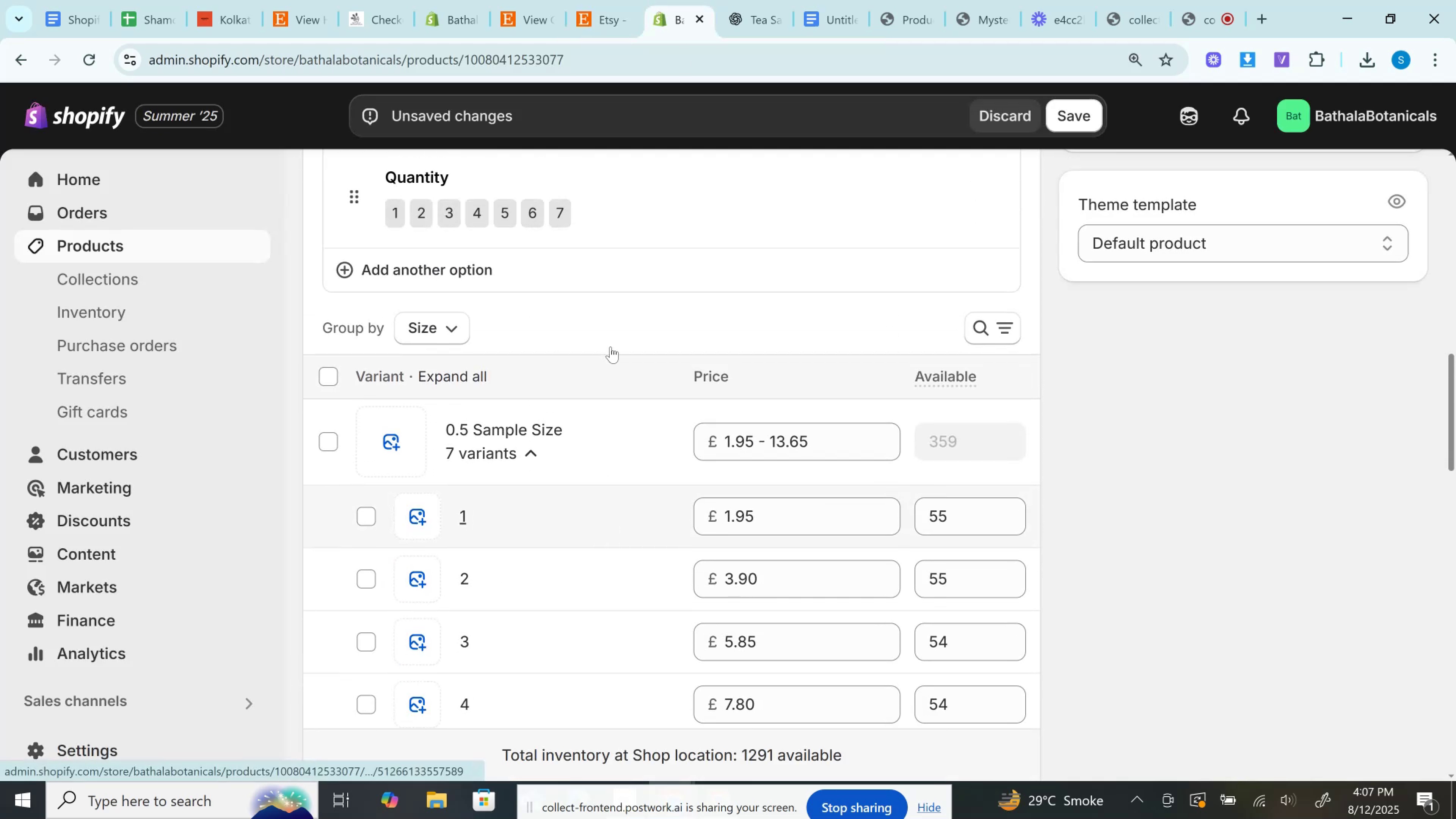 
scroll: coordinate [610, 347], scroll_direction: down, amount: 5.0
 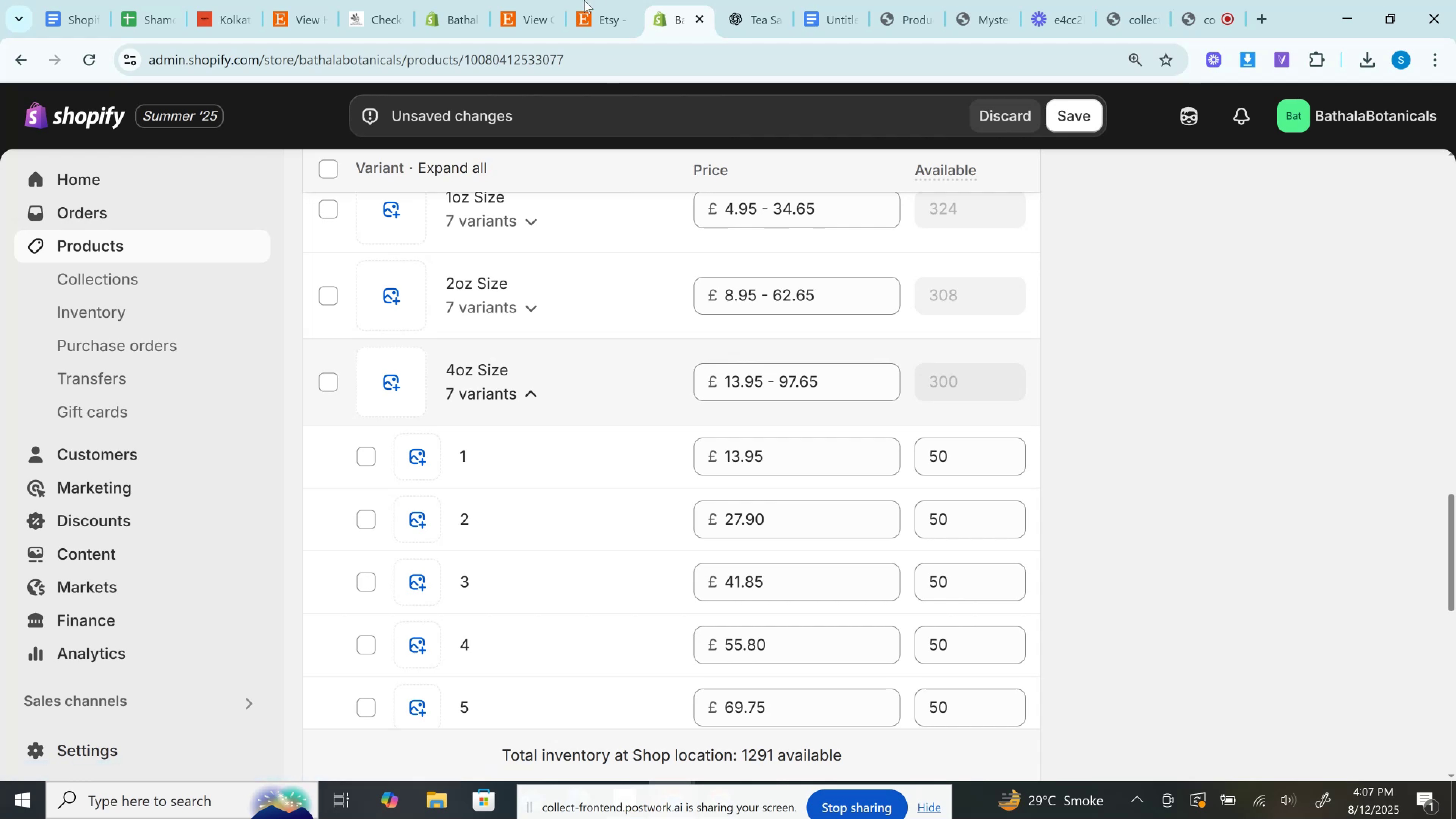 
left_click([587, 0])
 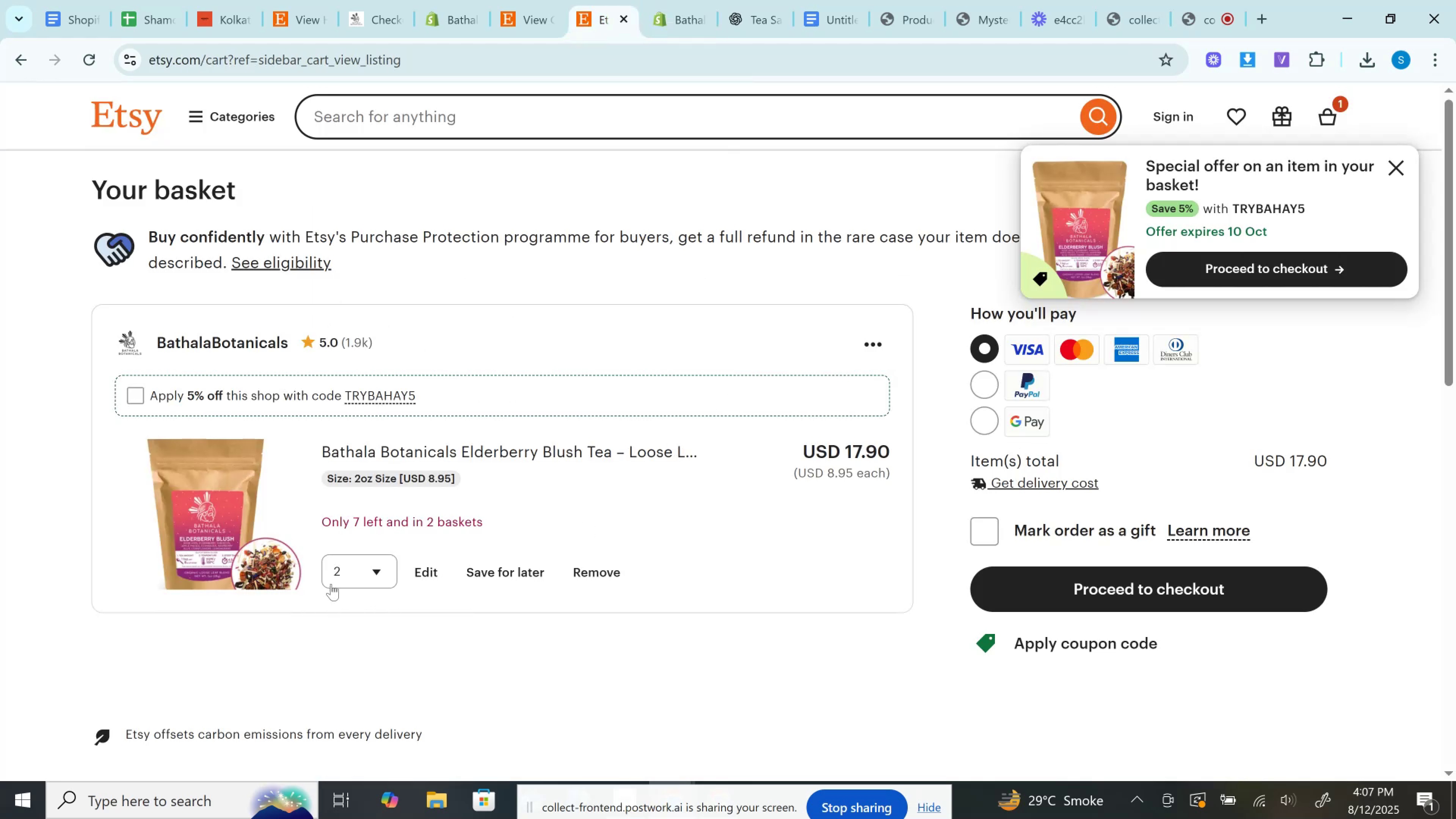 
left_click([348, 574])
 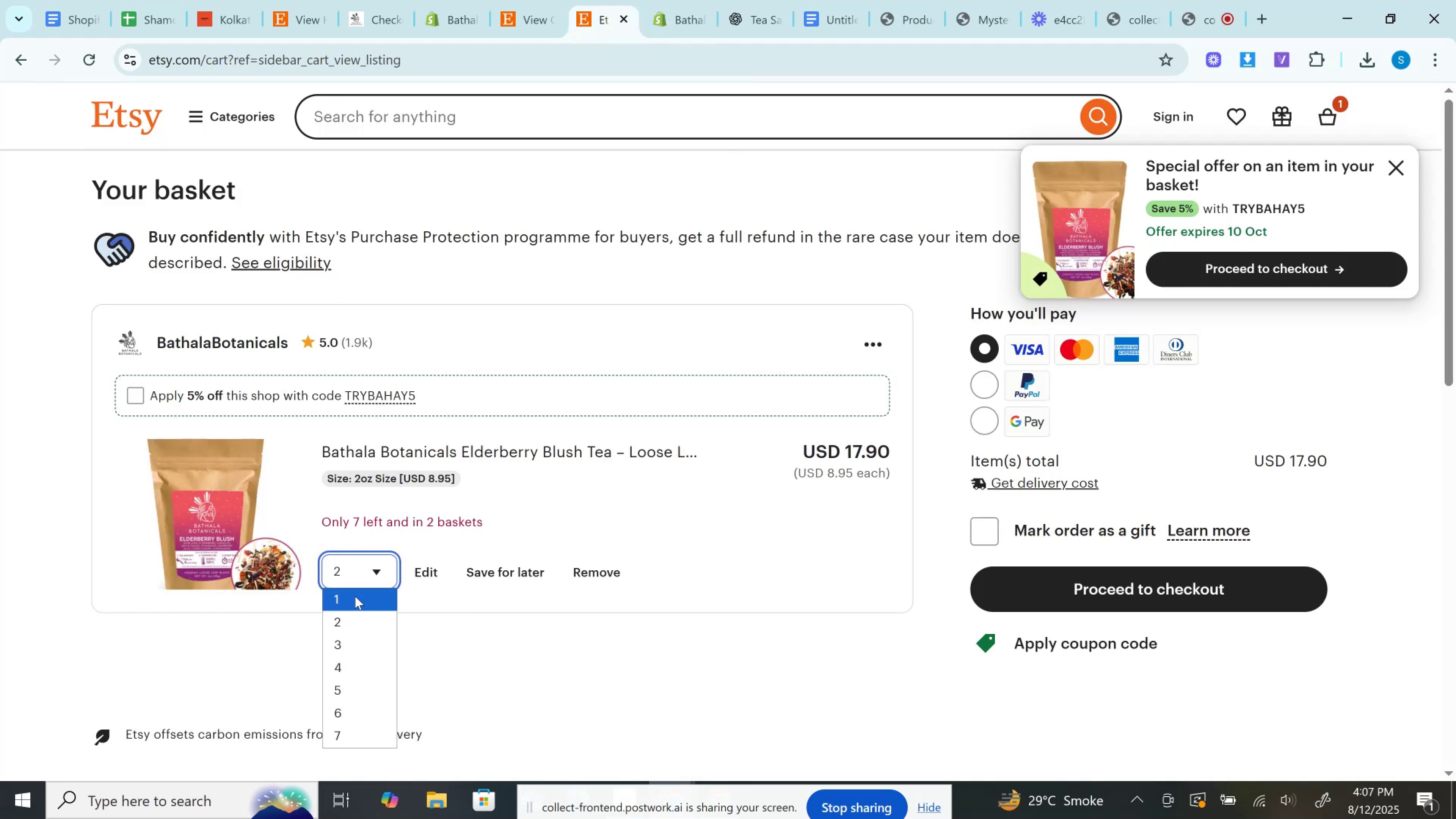 
left_click([355, 596])
 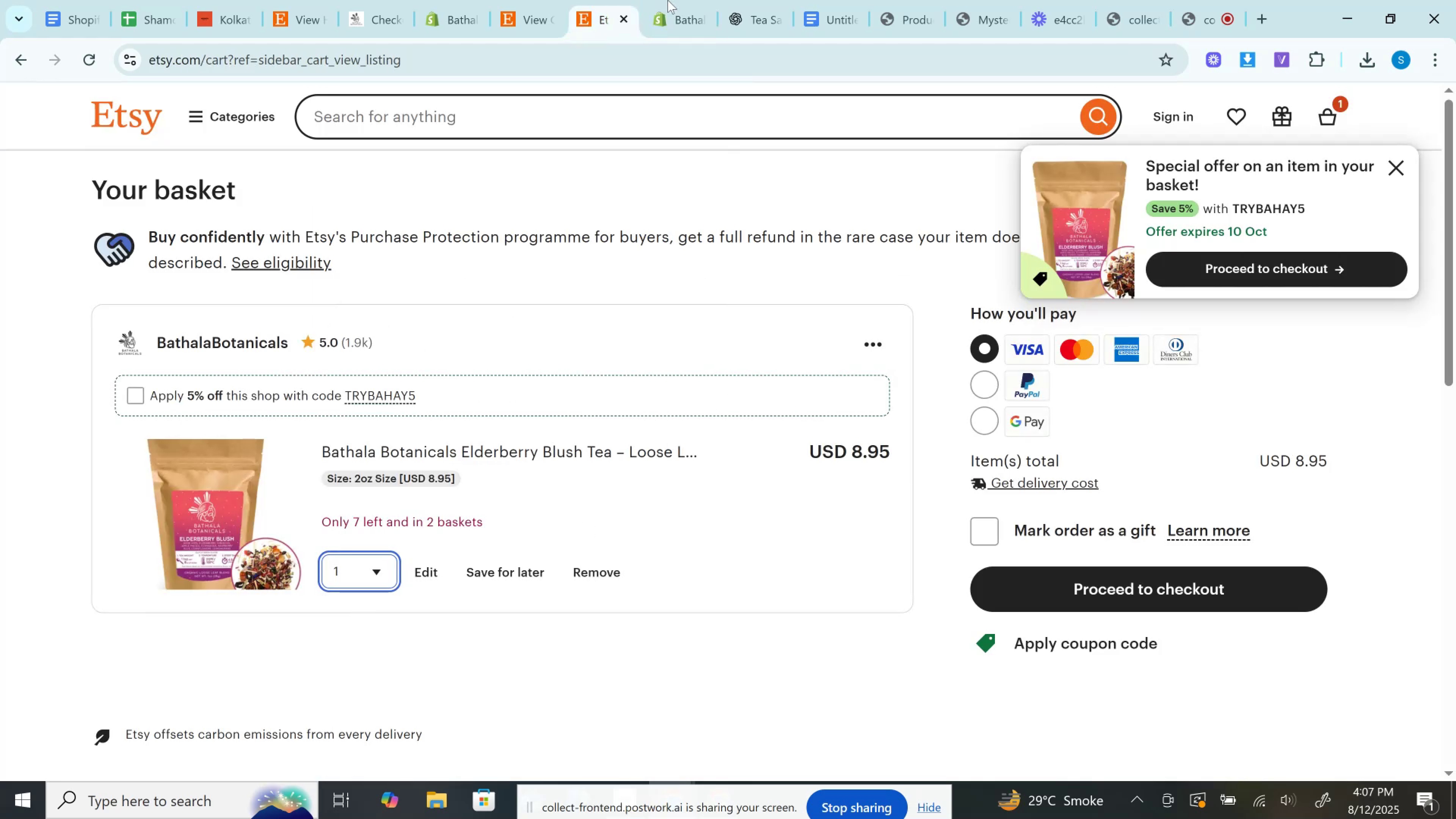 
left_click([662, 0])
 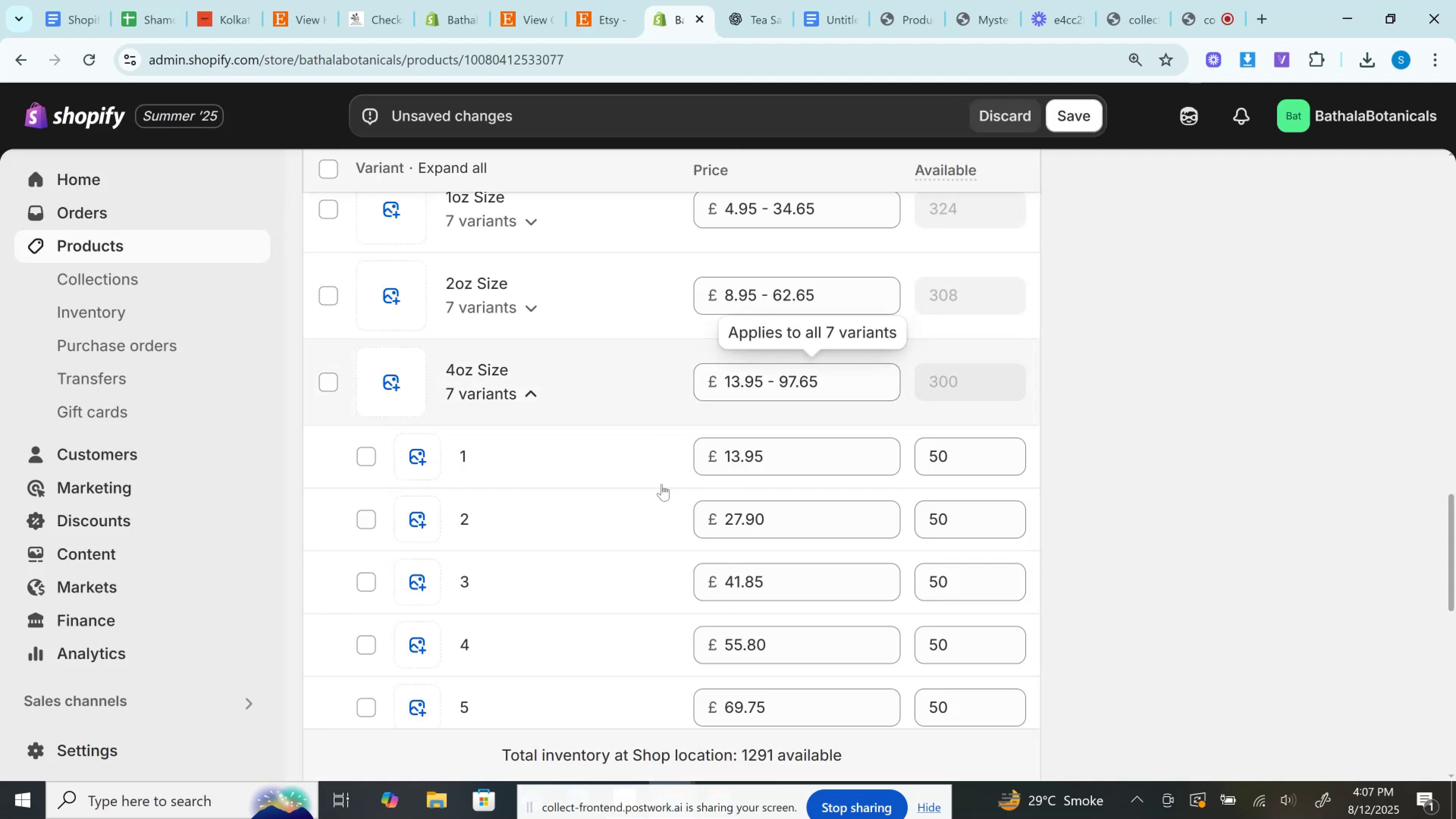 
scroll: coordinate [662, 491], scroll_direction: up, amount: 5.0
 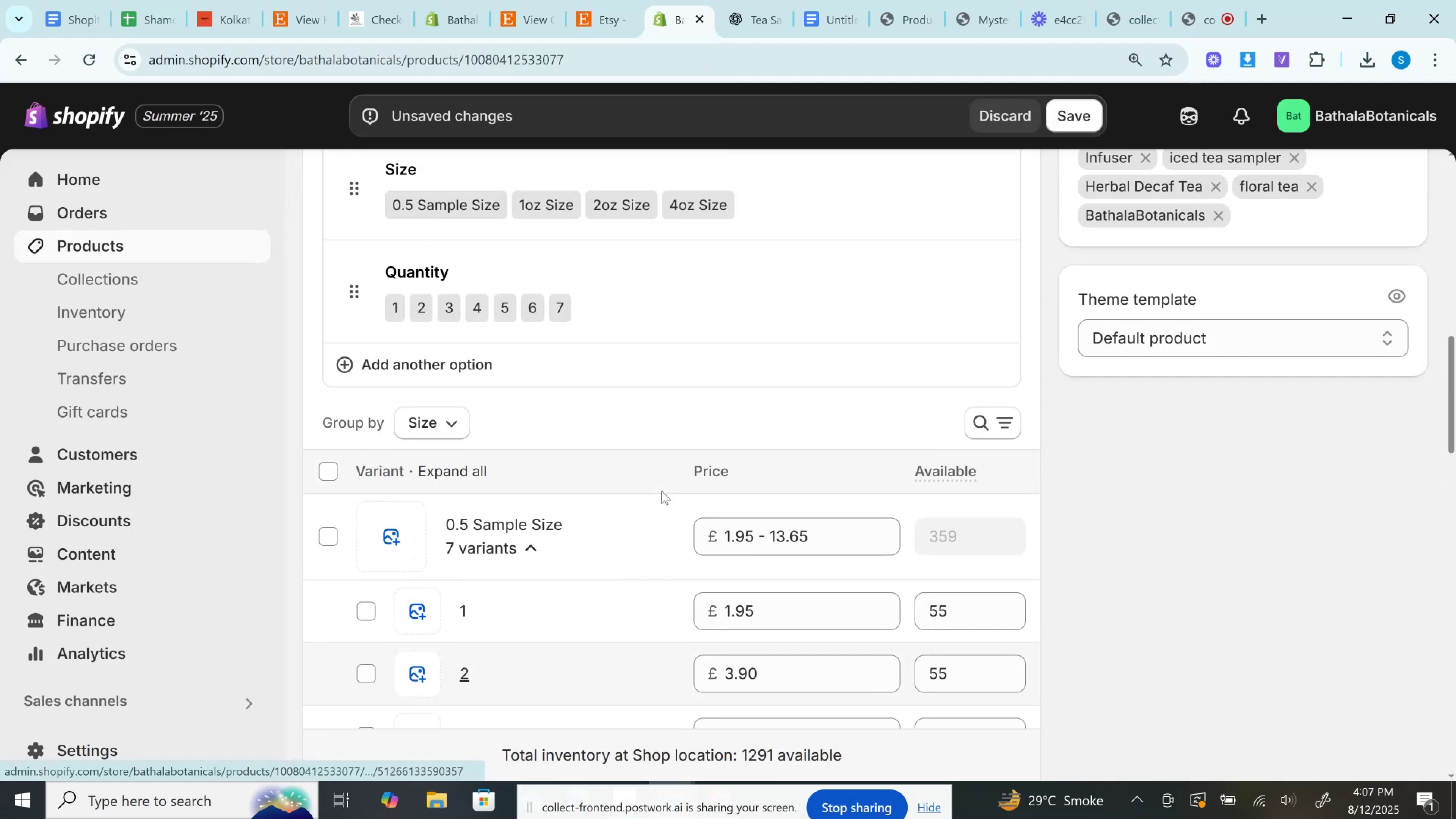 
scroll: coordinate [662, 491], scroll_direction: down, amount: 4.0
 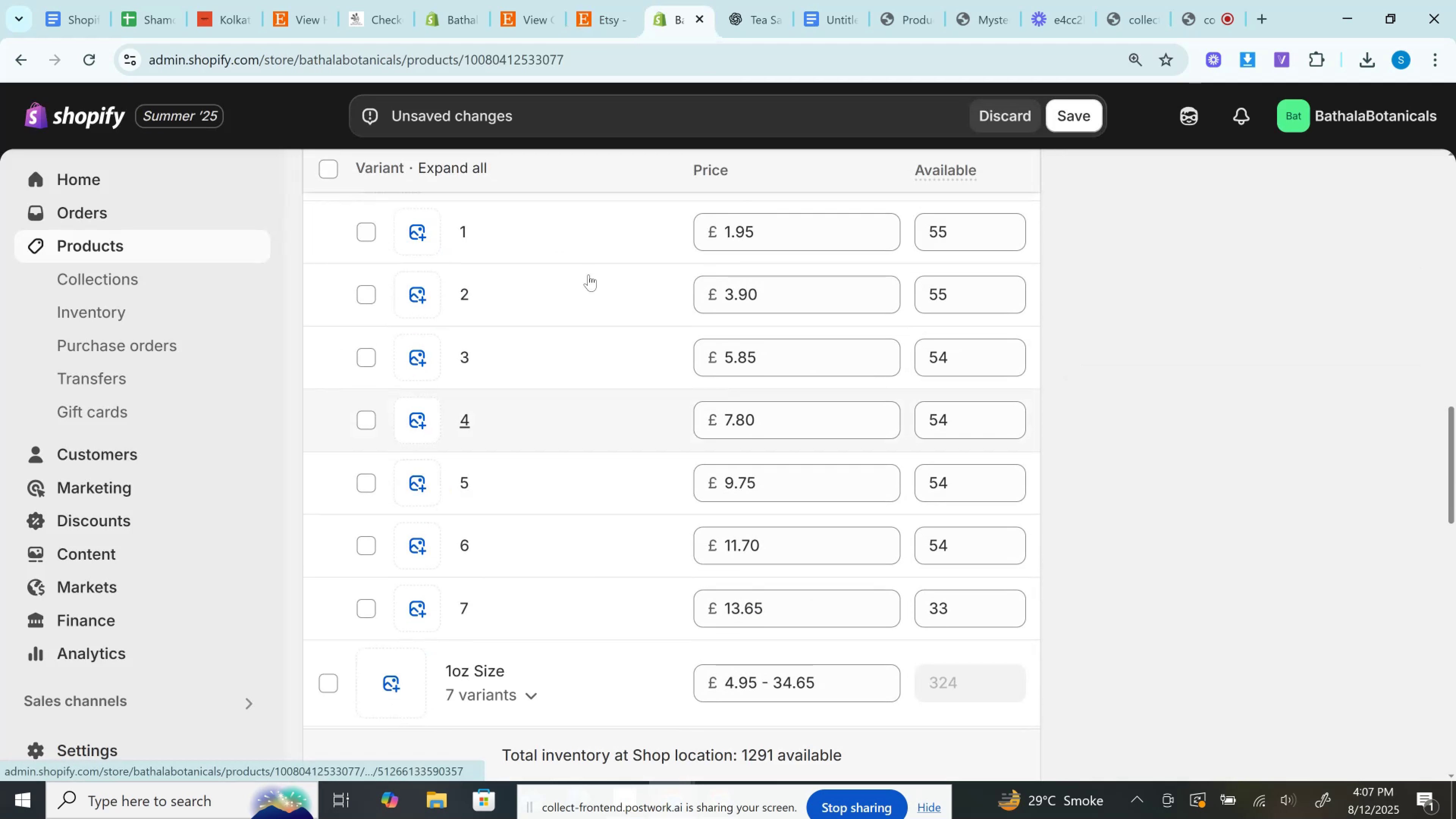 
scroll: coordinate [589, 274], scroll_direction: up, amount: 2.0
 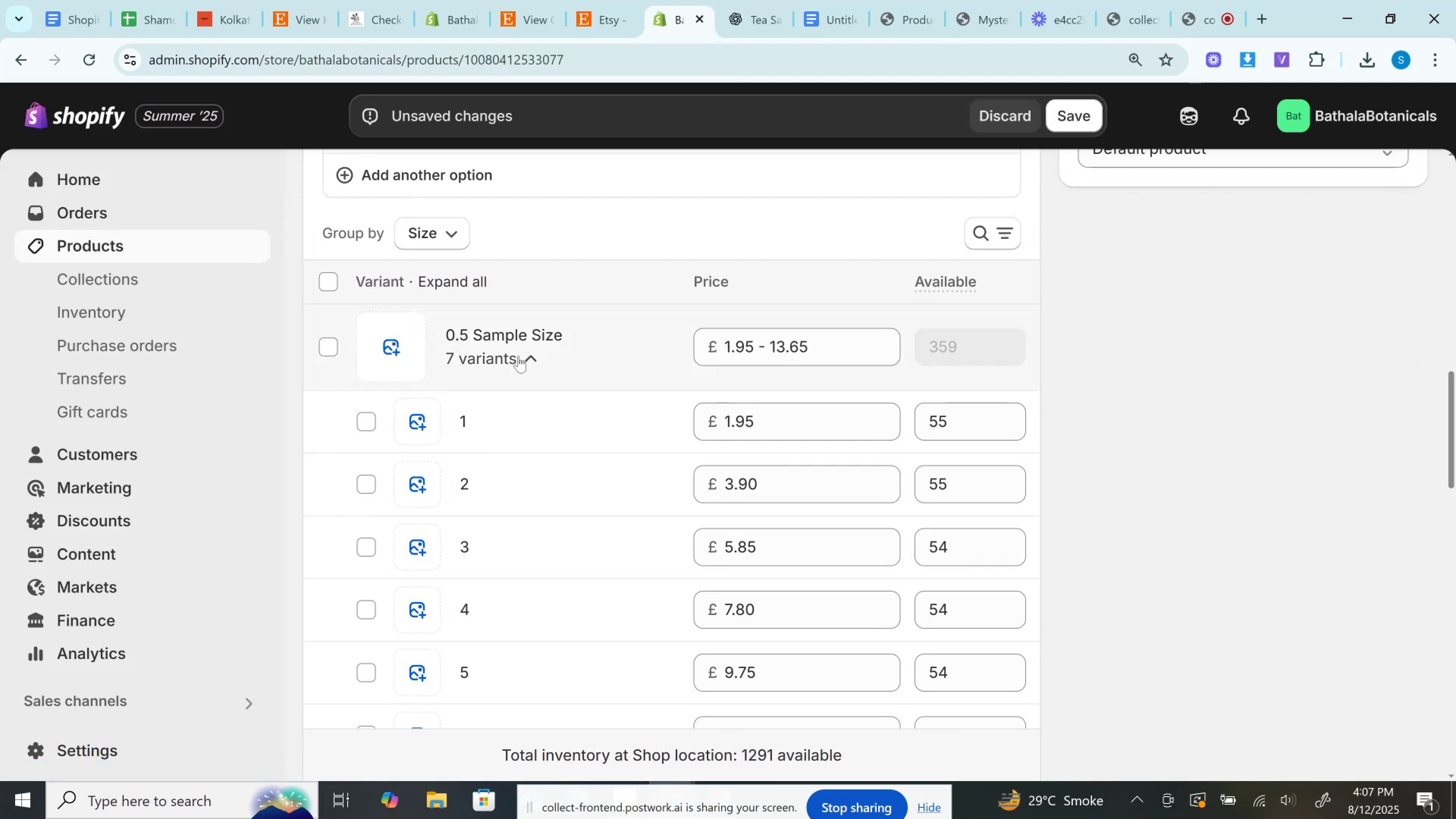 
left_click([524, 358])
 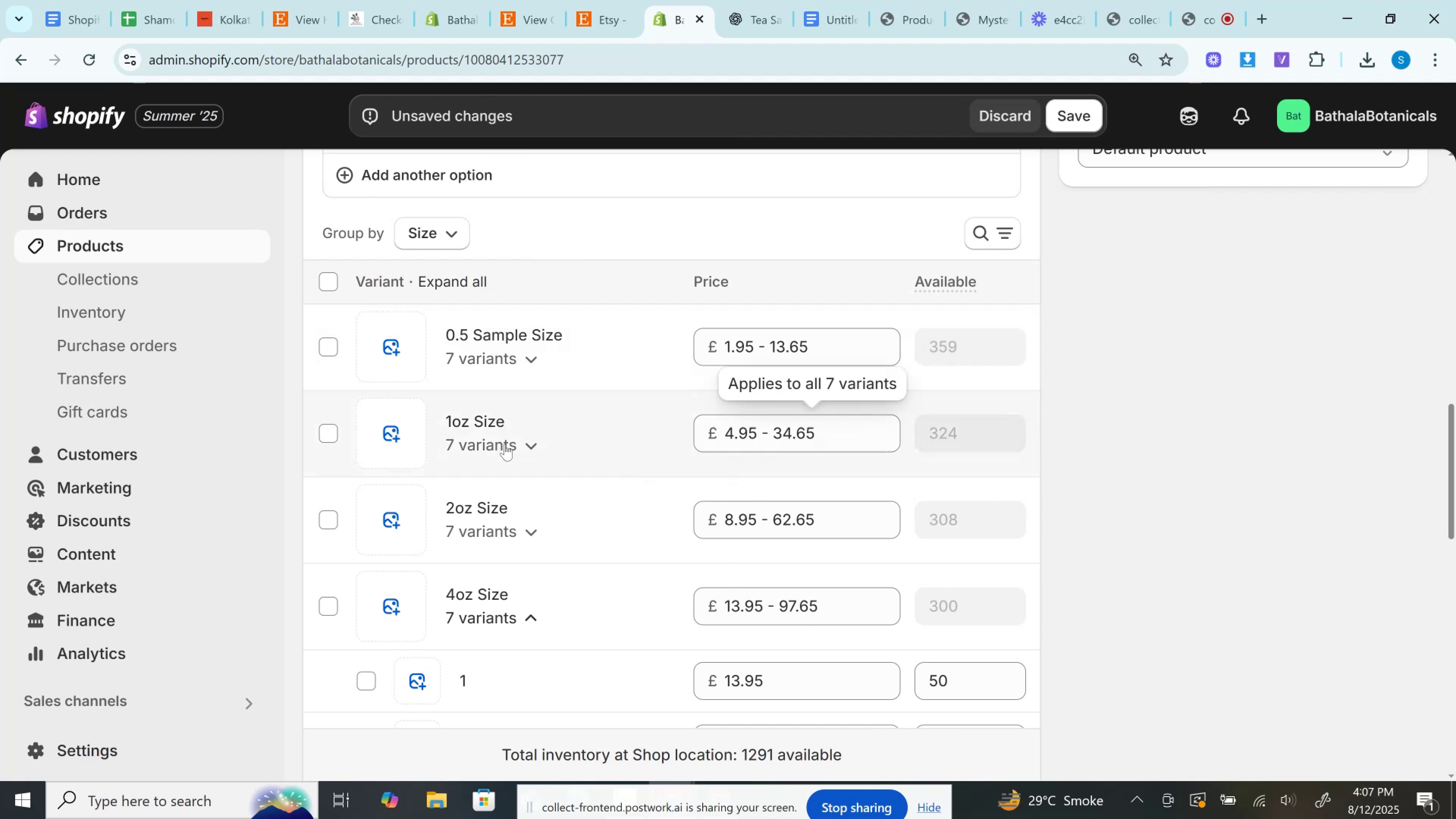 
left_click([530, 442])
 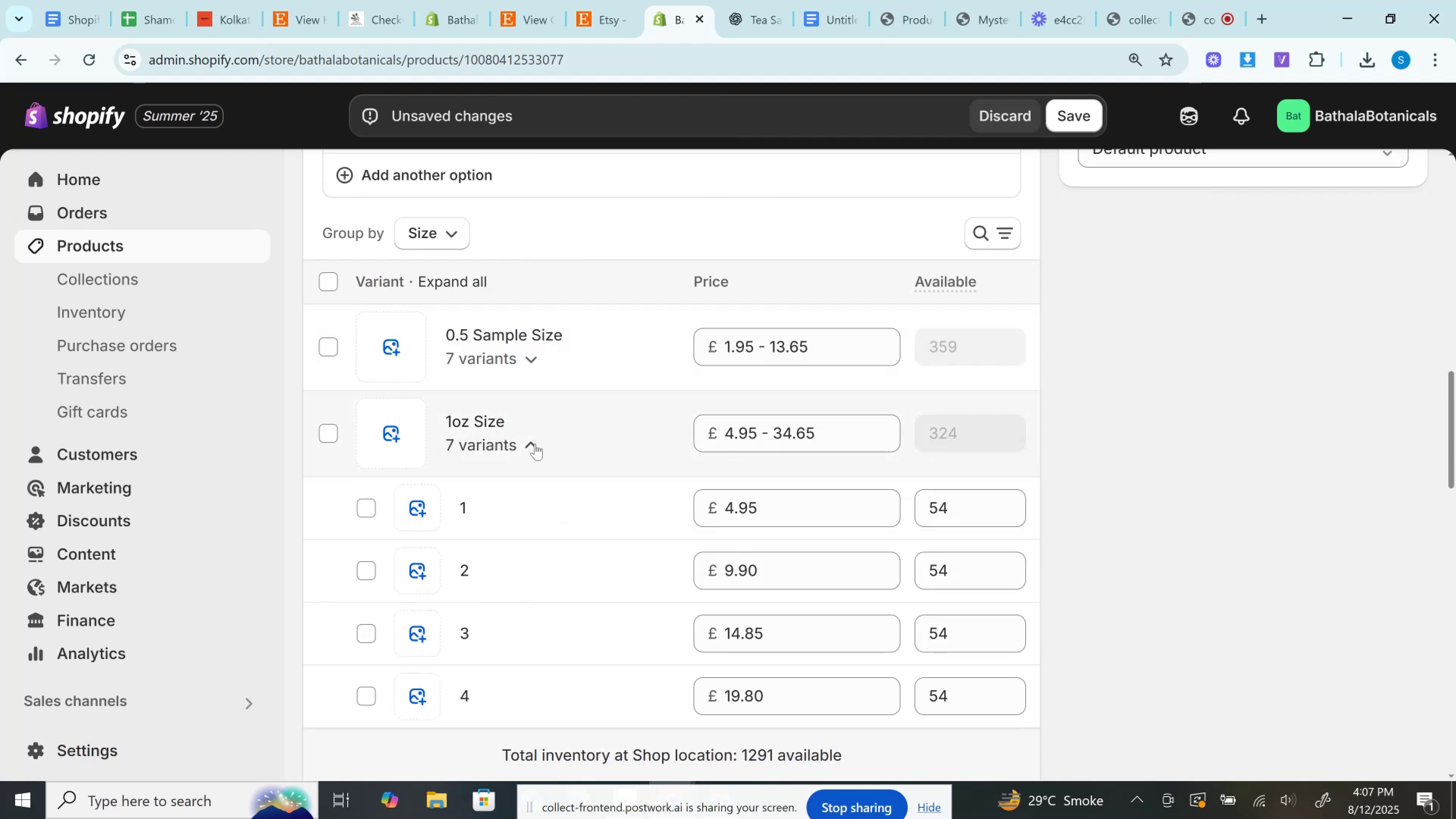 
left_click([535, 444])
 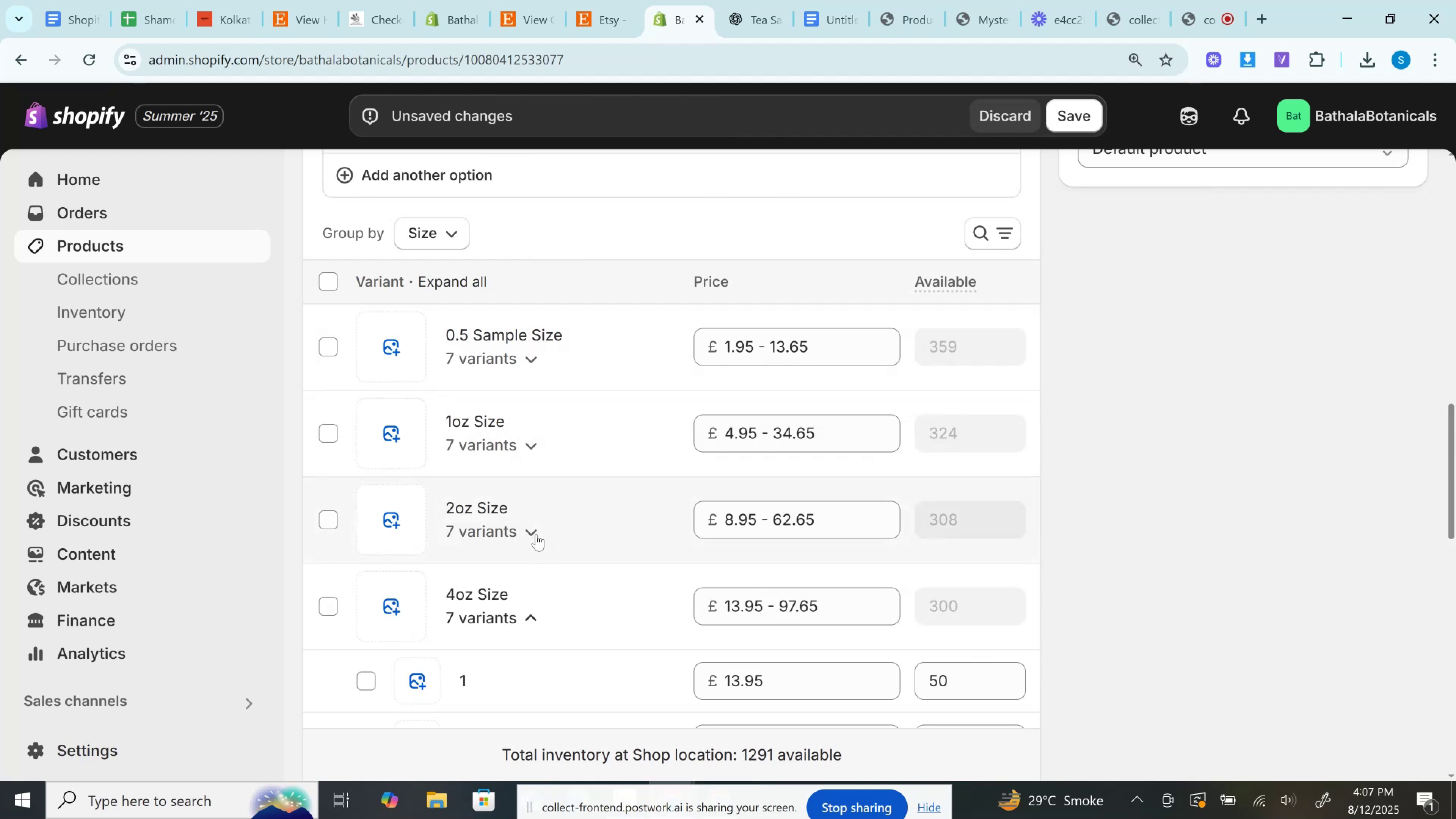 
left_click([535, 528])
 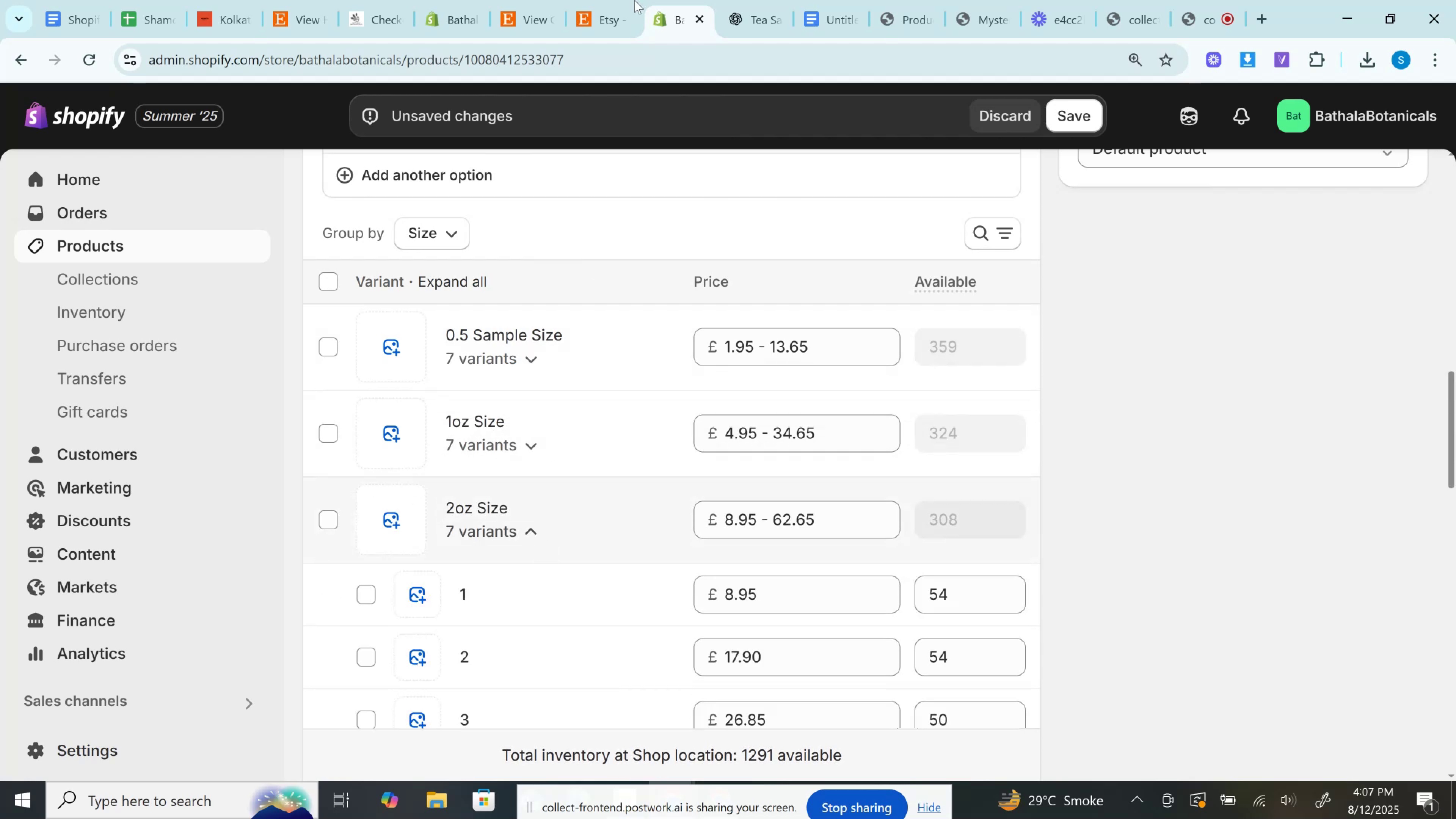 
left_click([632, 0])
 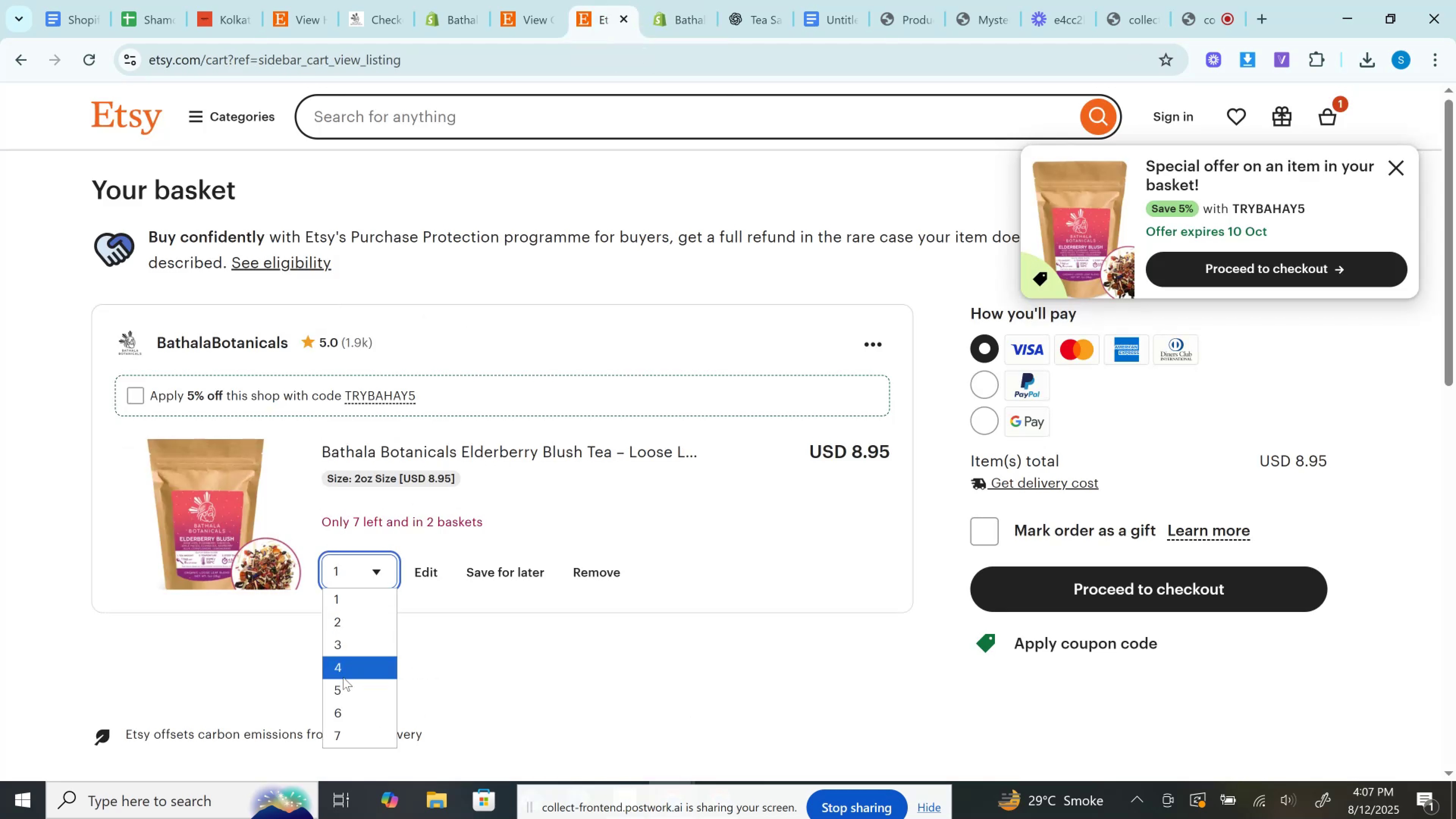 
left_click([334, 736])
 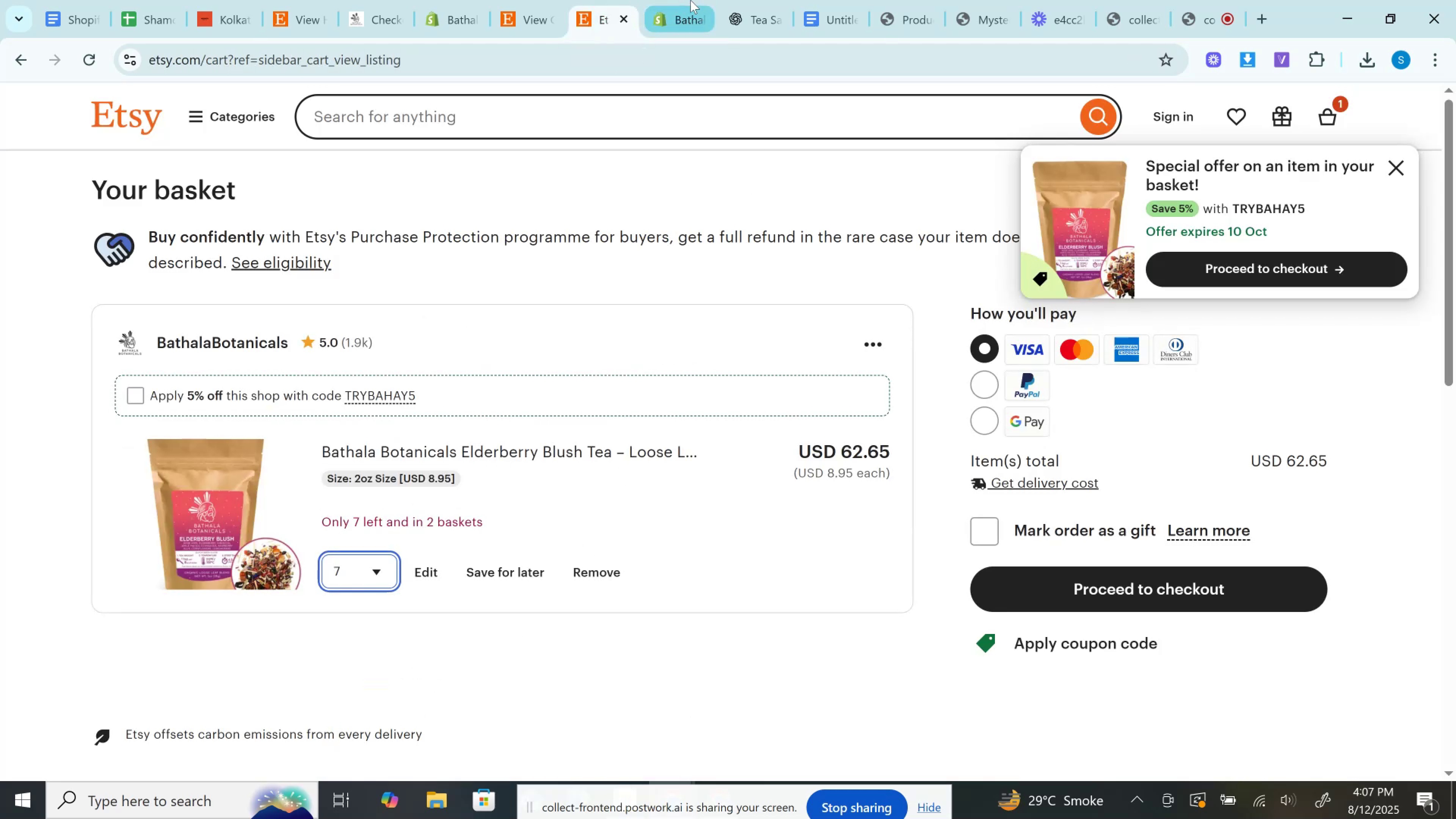 
left_click([690, 0])
 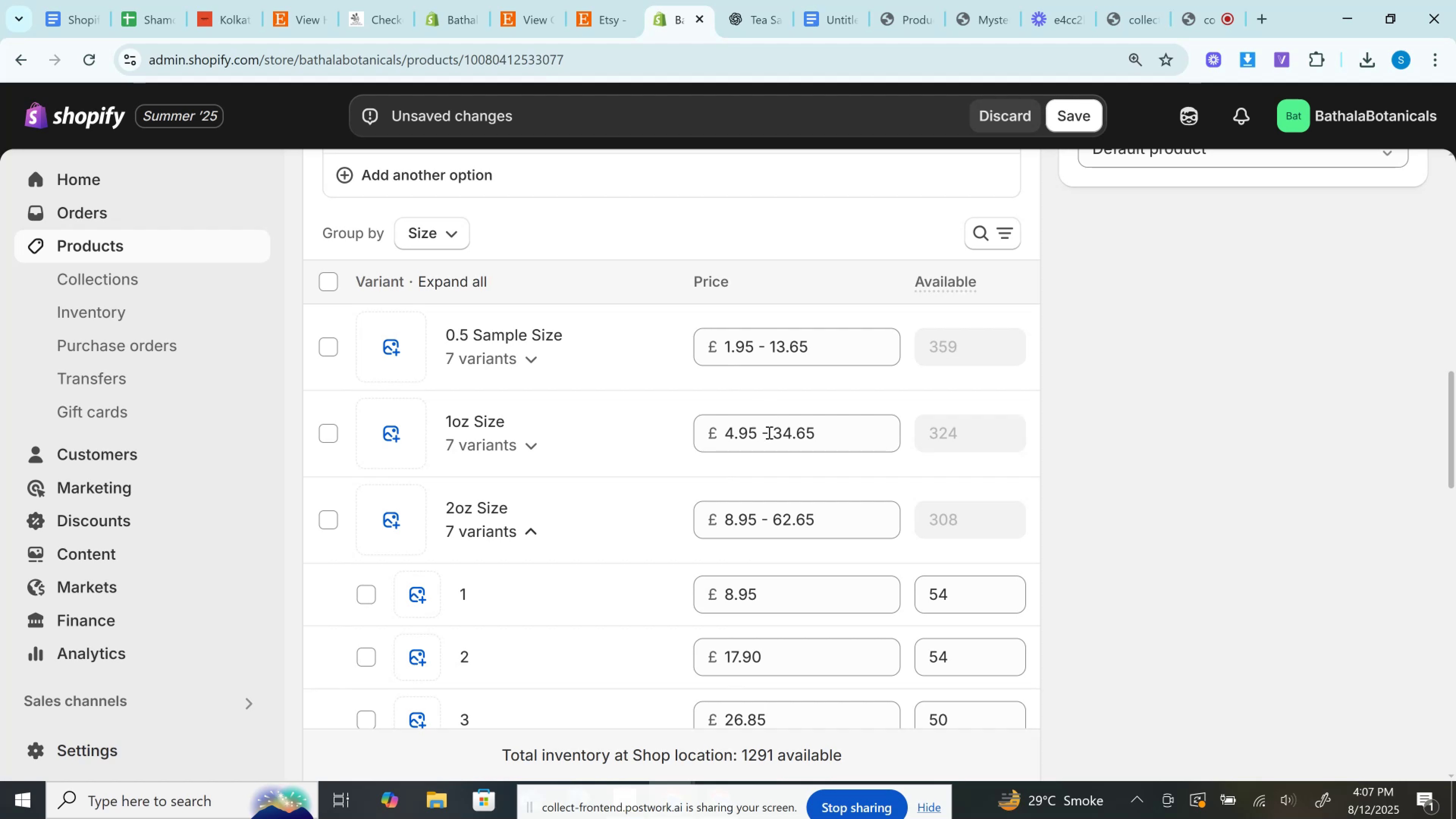 
scroll: coordinate [768, 432], scroll_direction: down, amount: 4.0
 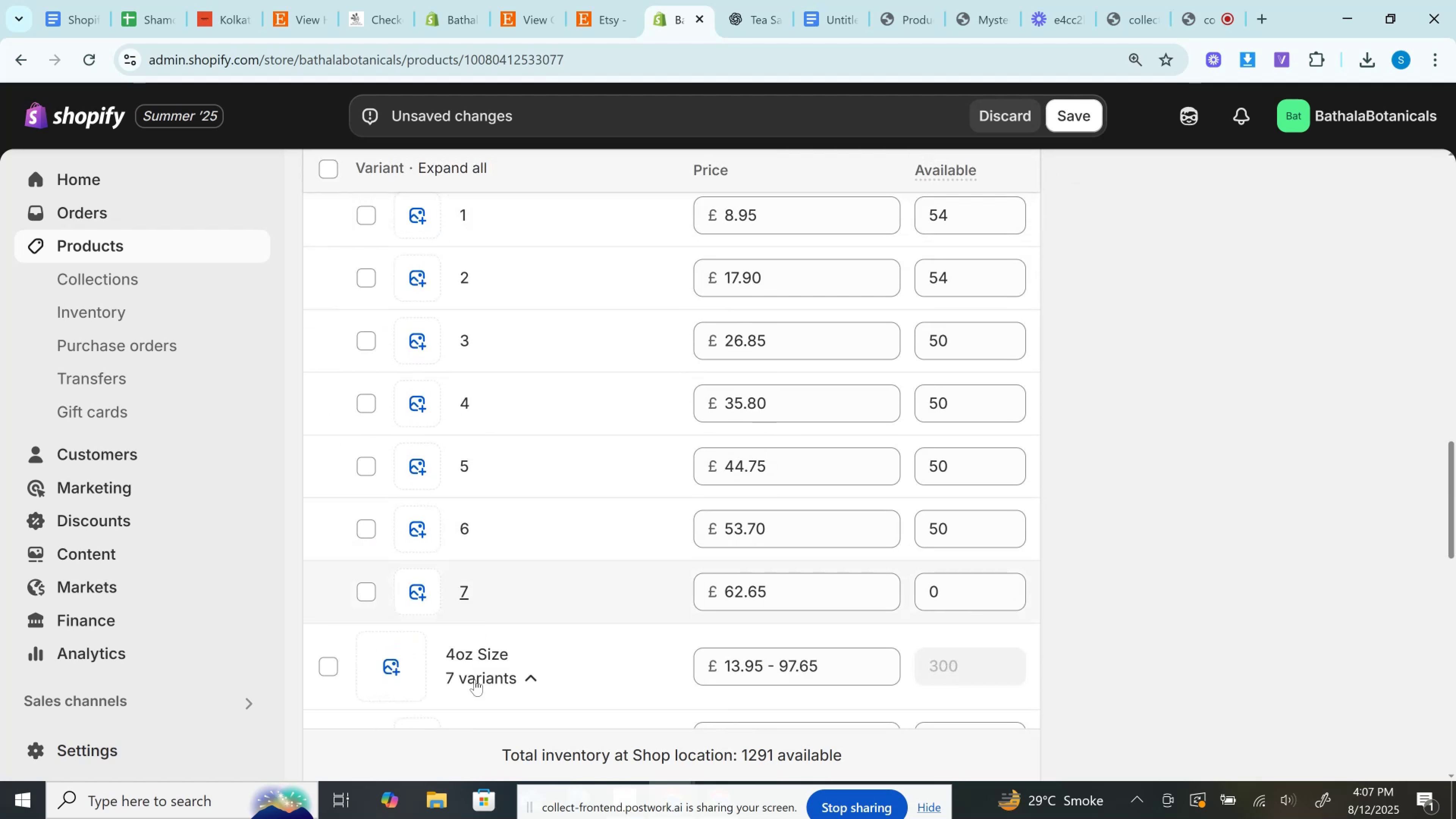 
left_click([531, 676])
 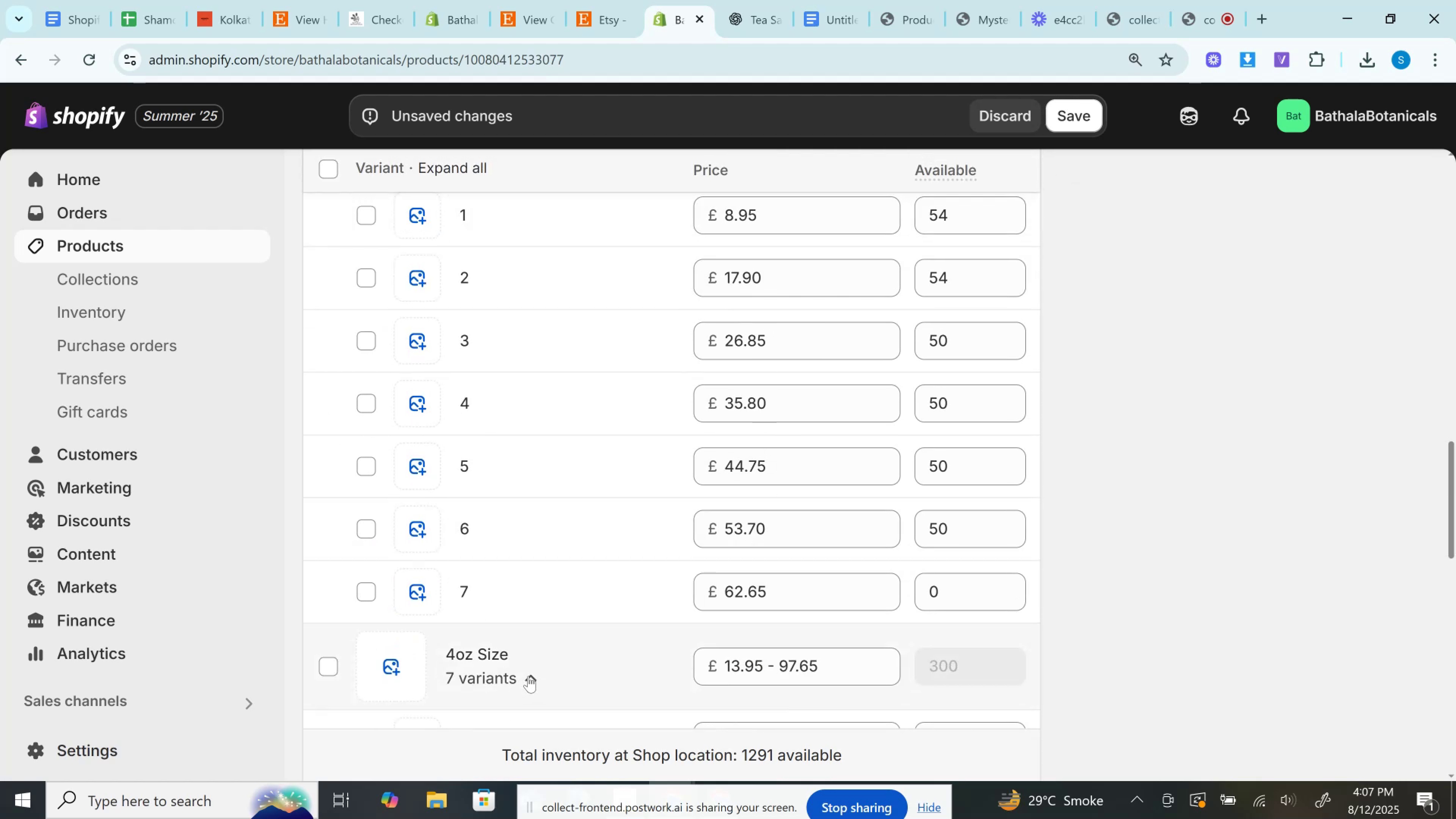 
scroll: coordinate [529, 658], scroll_direction: down, amount: 3.0
 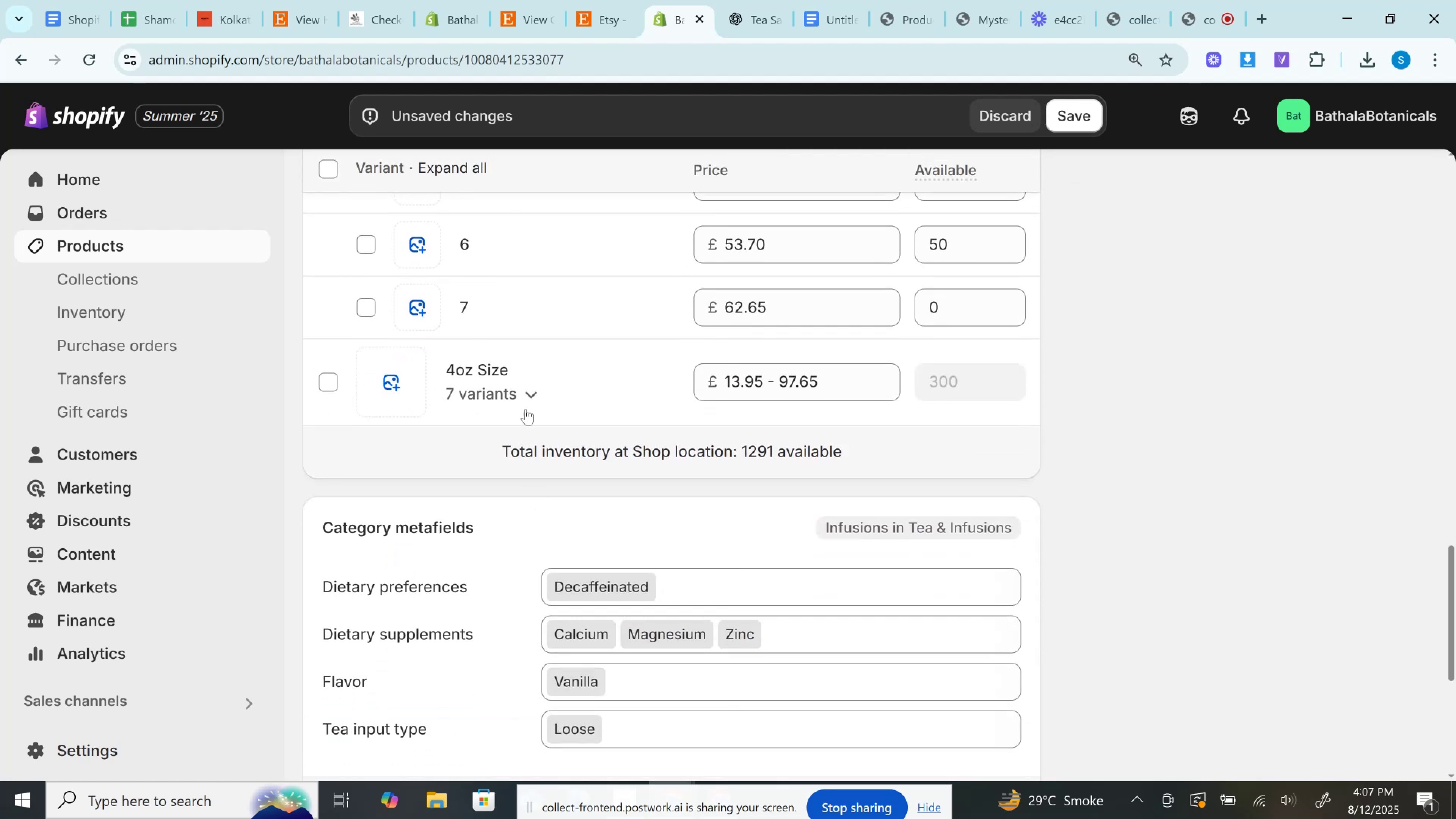 
left_click([528, 383])
 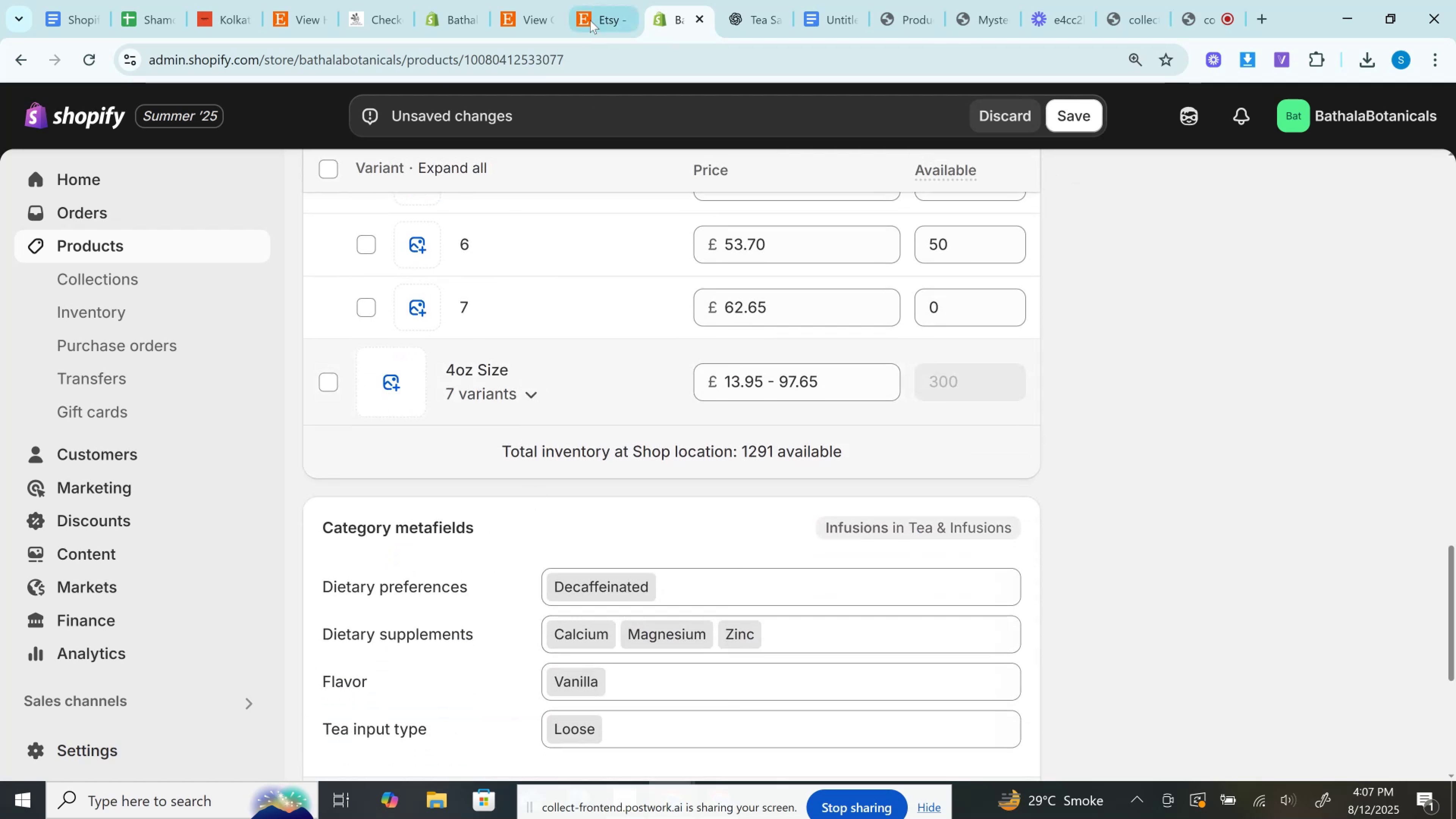 
left_click_drag(start_coordinate=[605, 0], to_coordinate=[602, 0])
 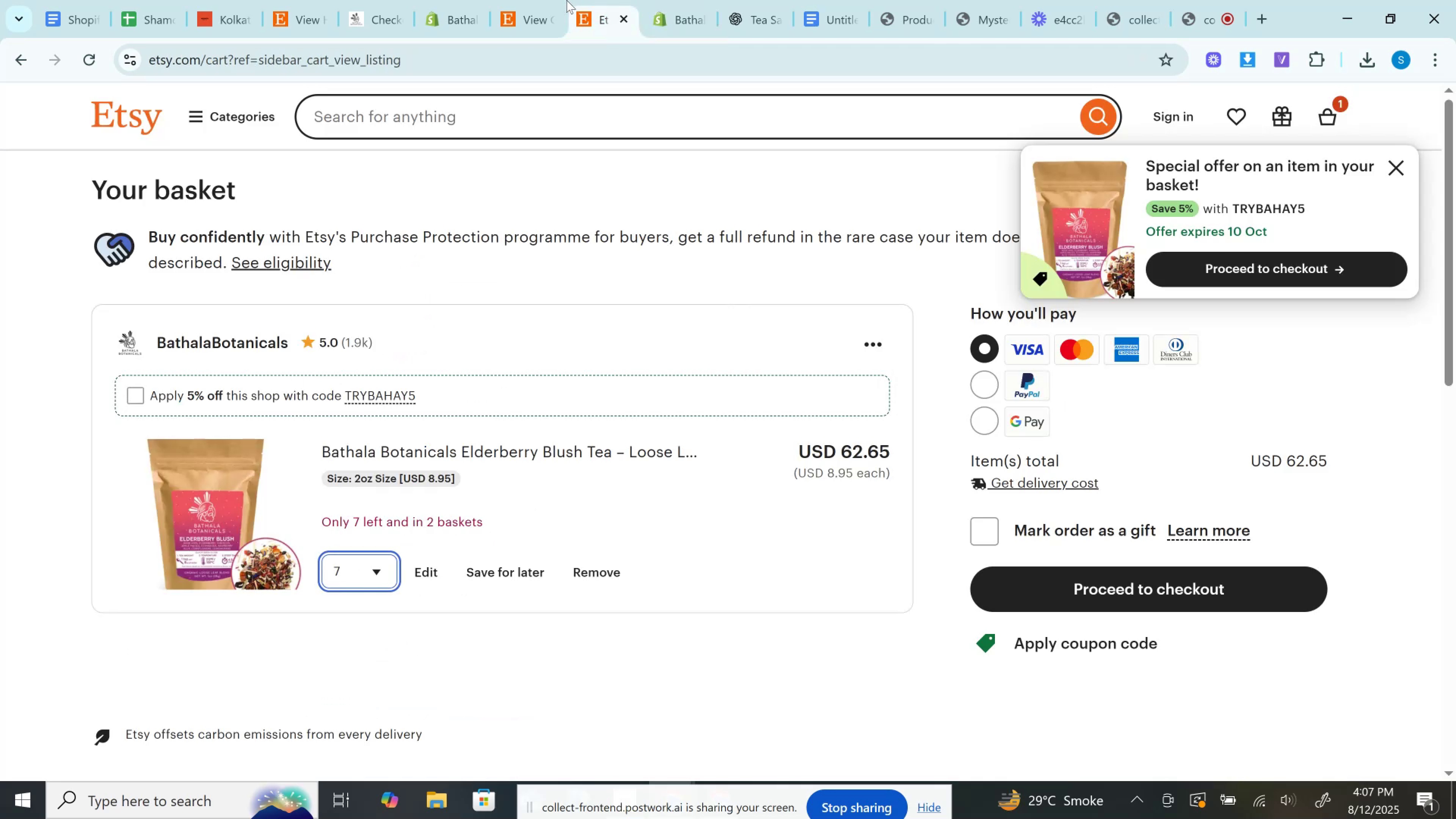 
double_click([566, 0])
 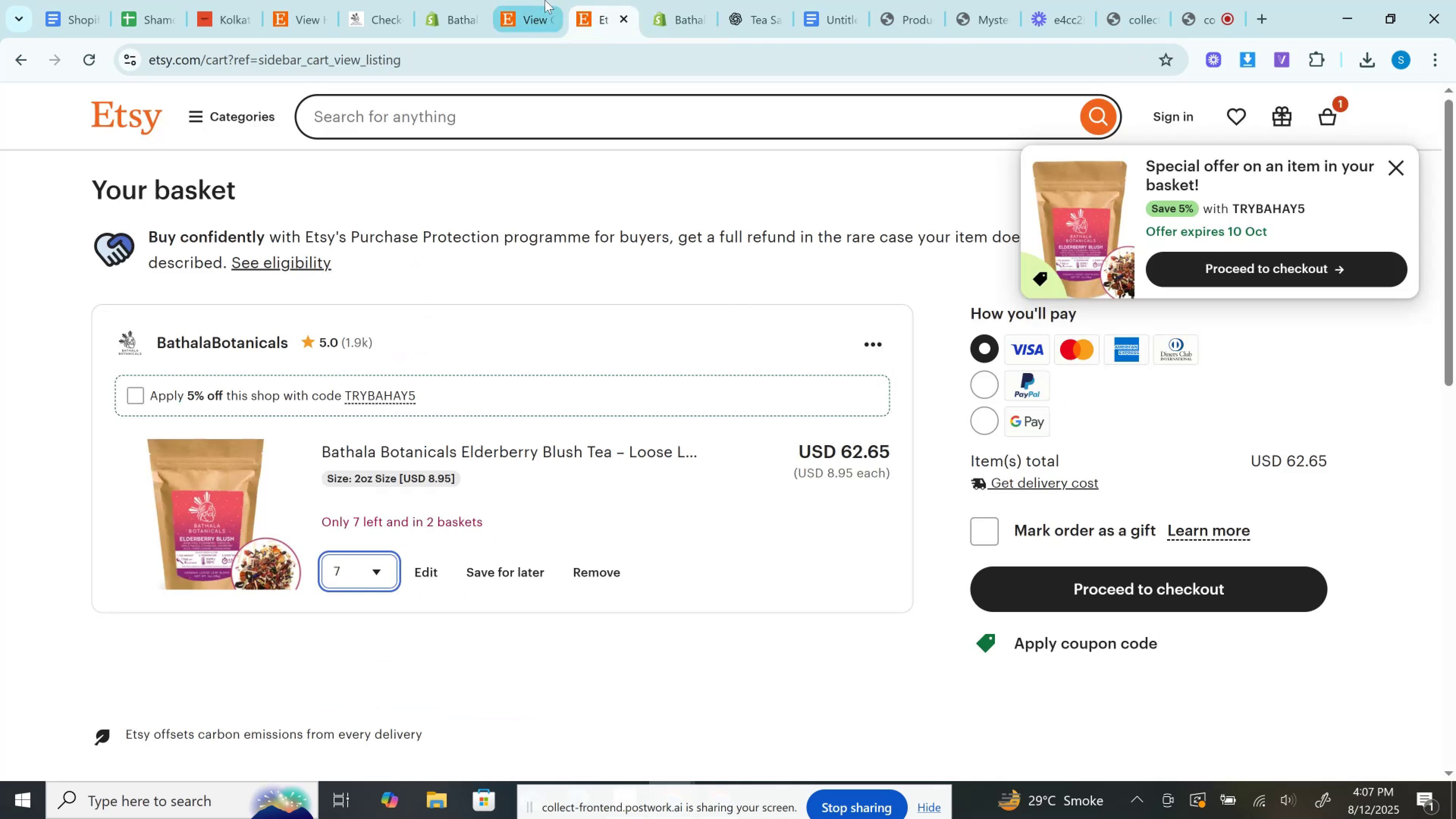 
left_click([545, 0])
 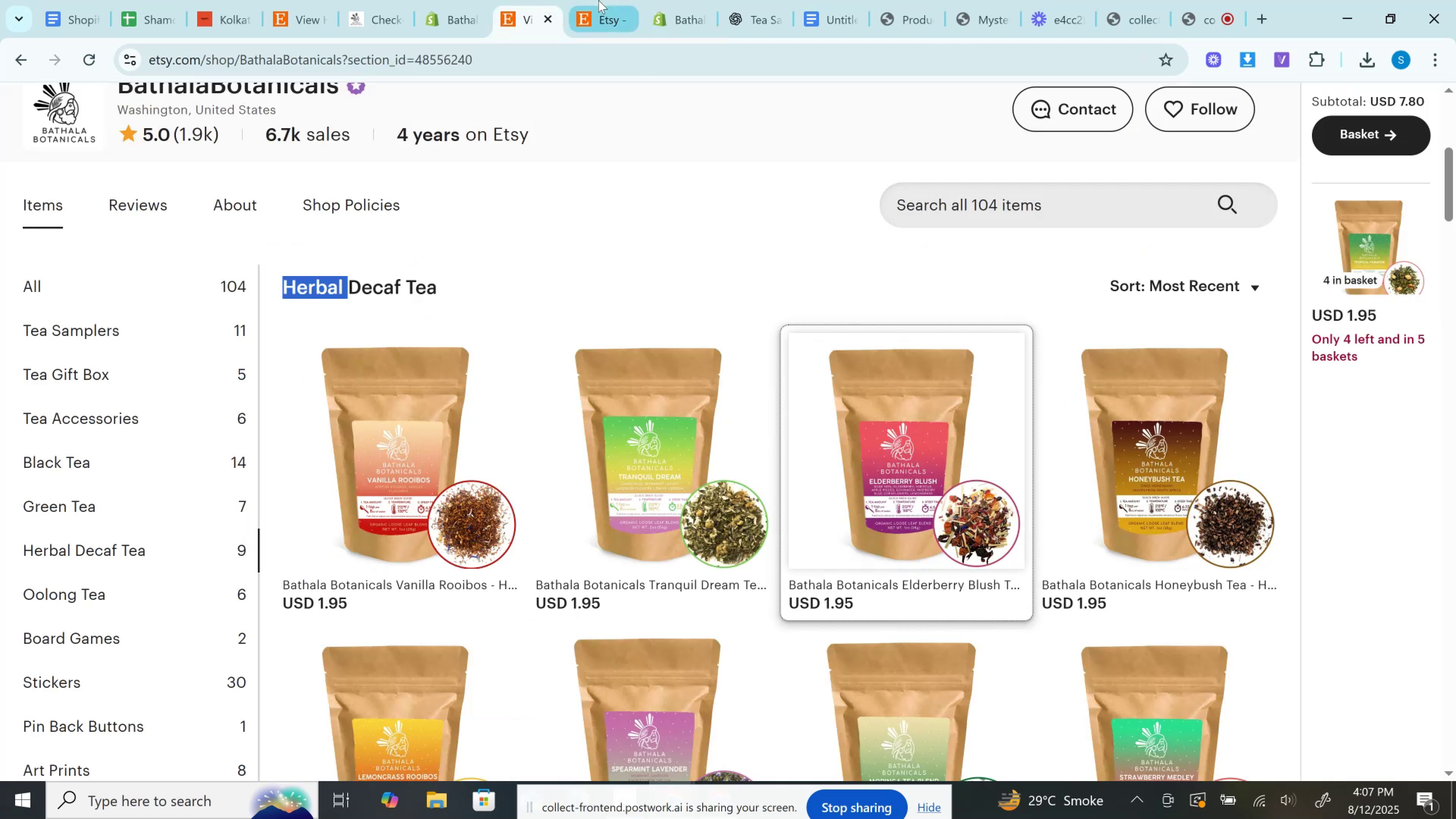 
left_click([594, 0])
 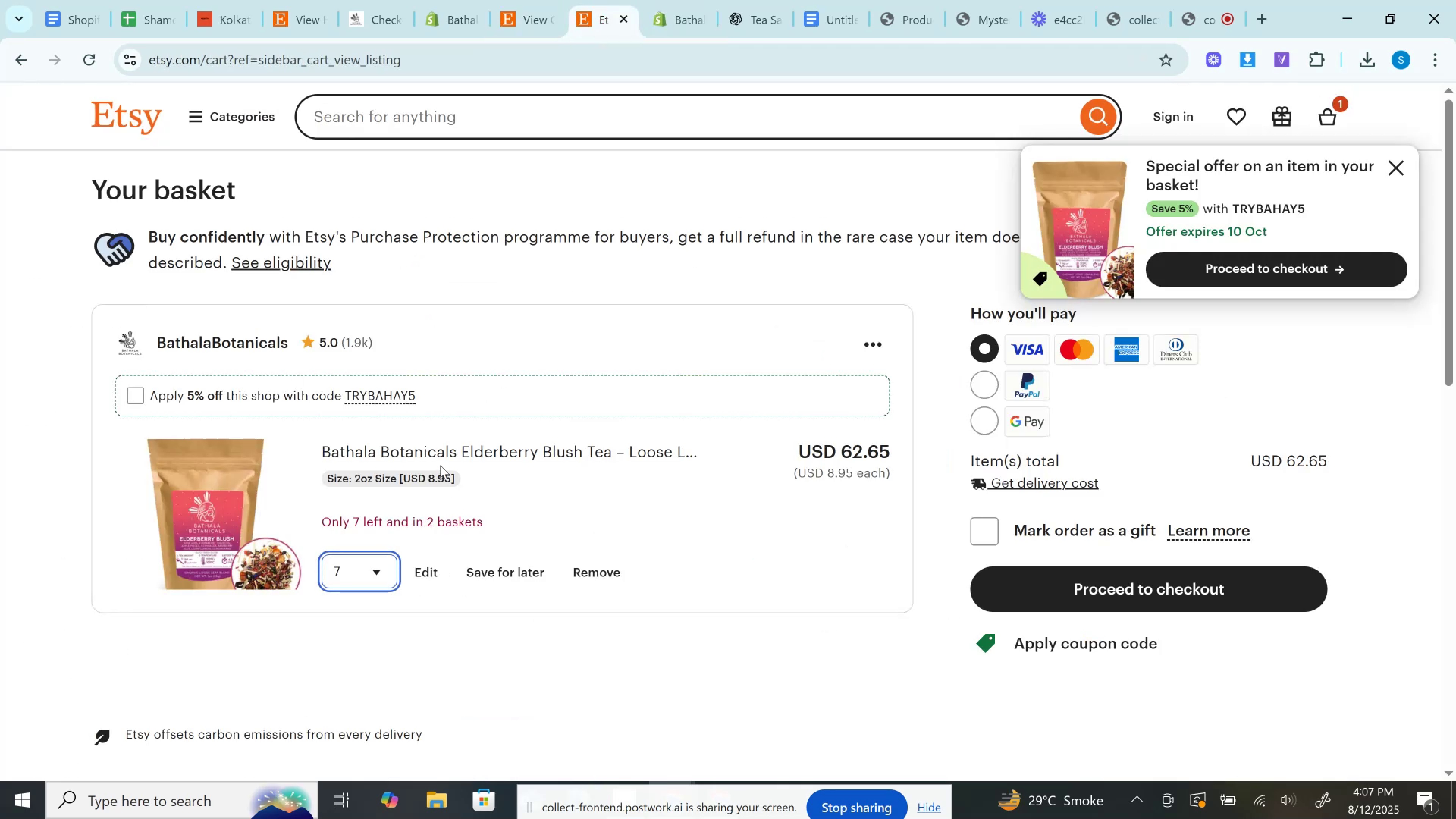 
left_click([440, 461])
 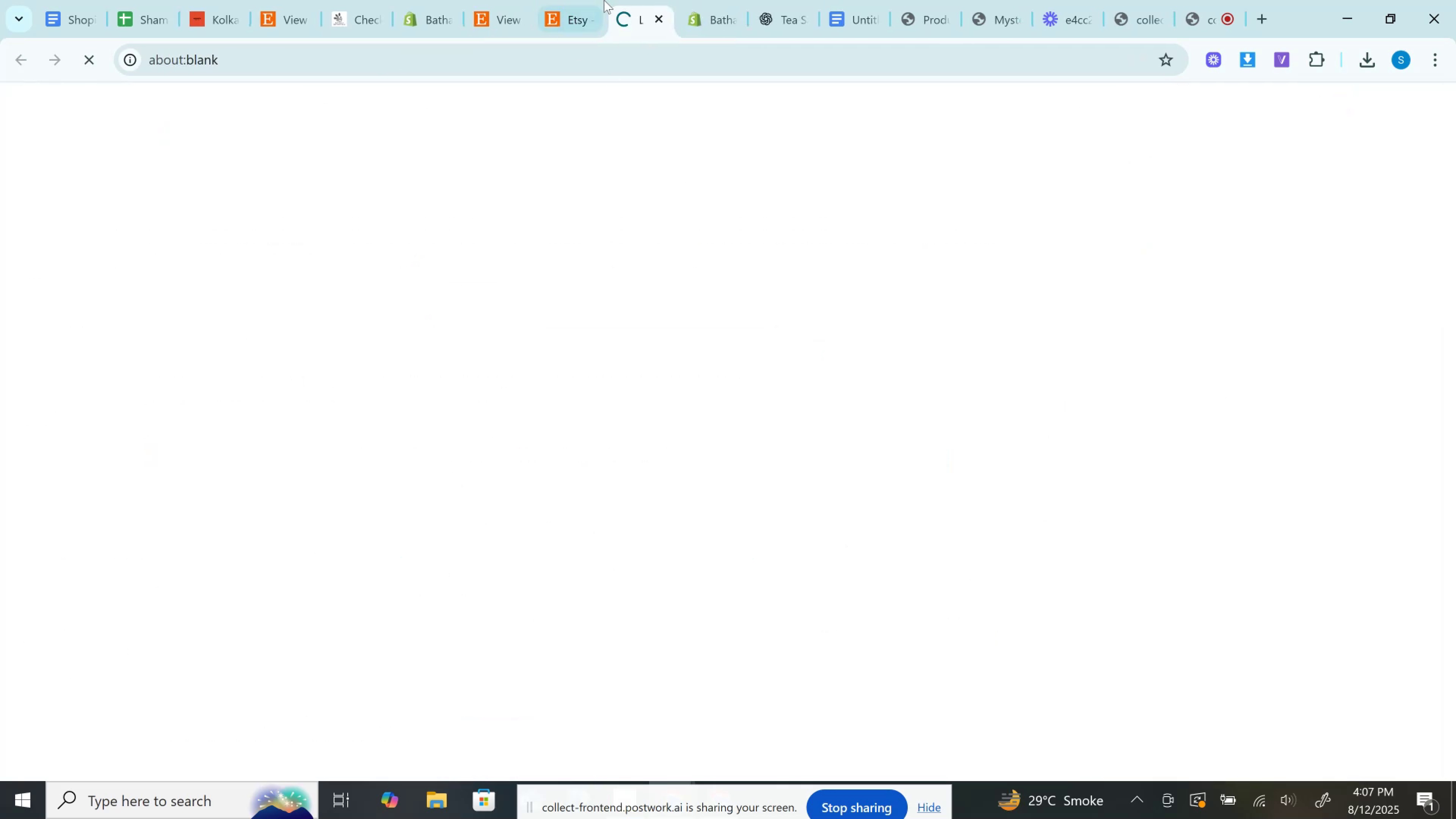 
left_click([594, 0])
 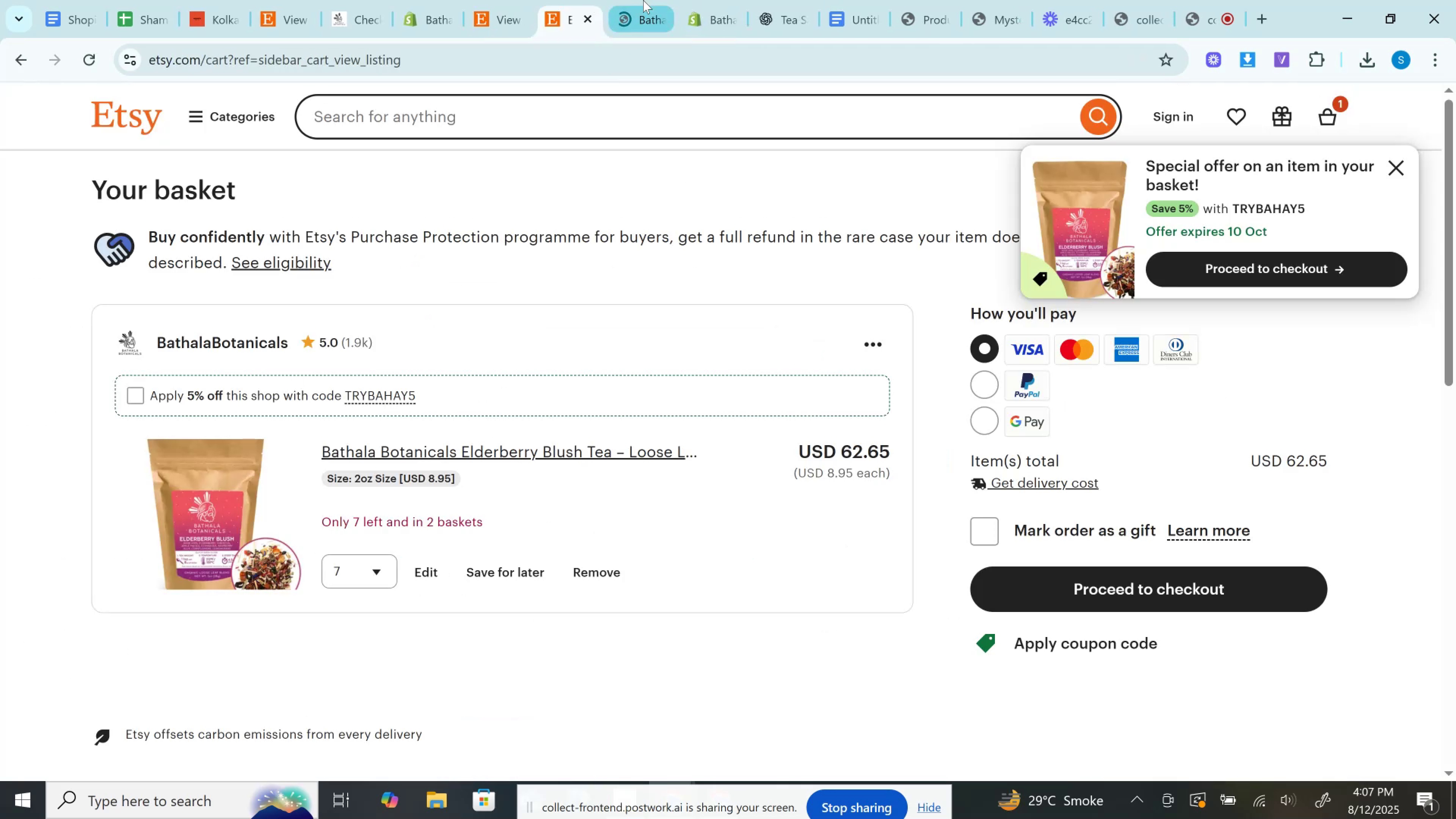 
left_click([643, 0])
 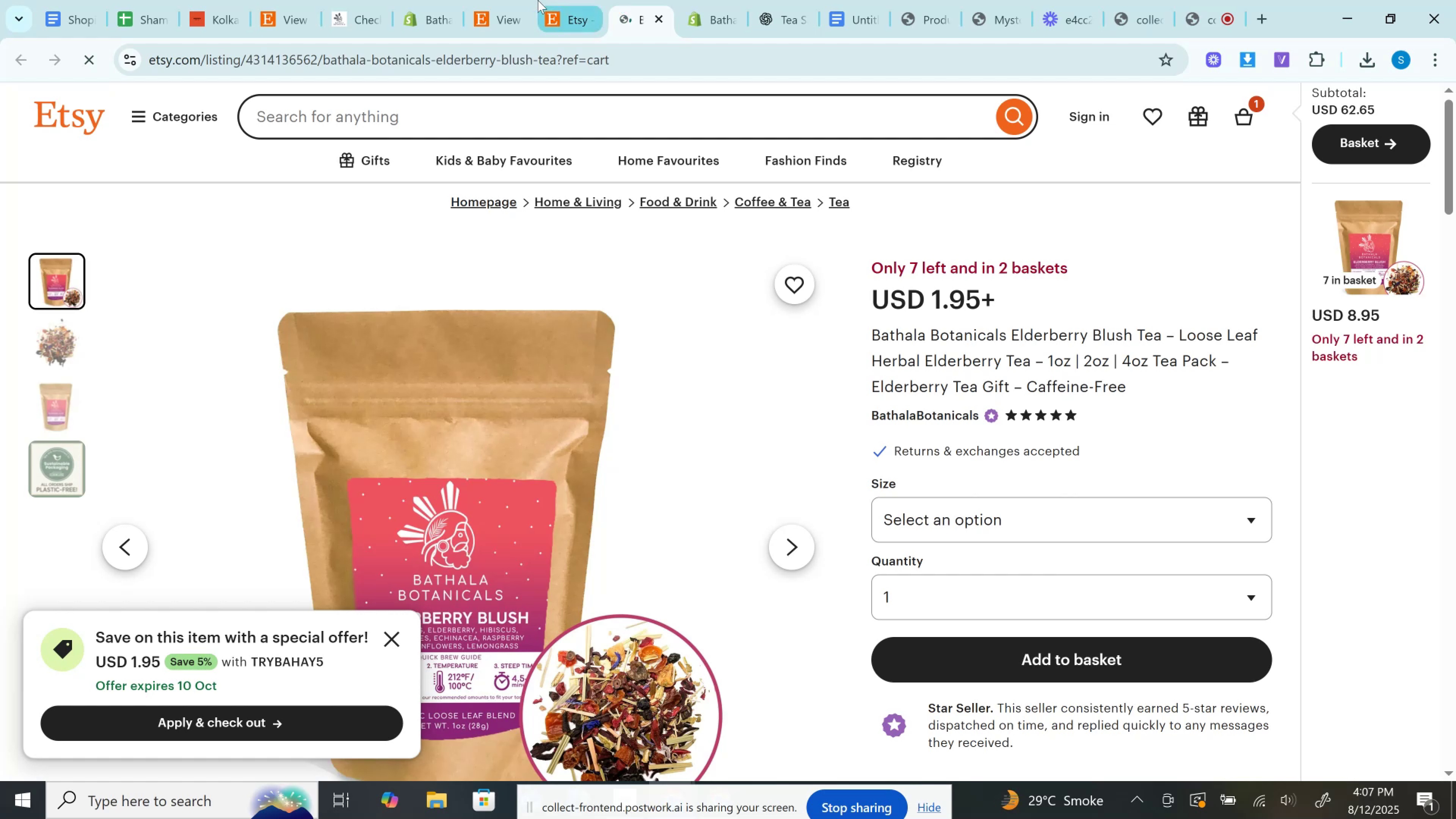 
left_click_drag(start_coordinate=[552, 1], to_coordinate=[763, 1])
 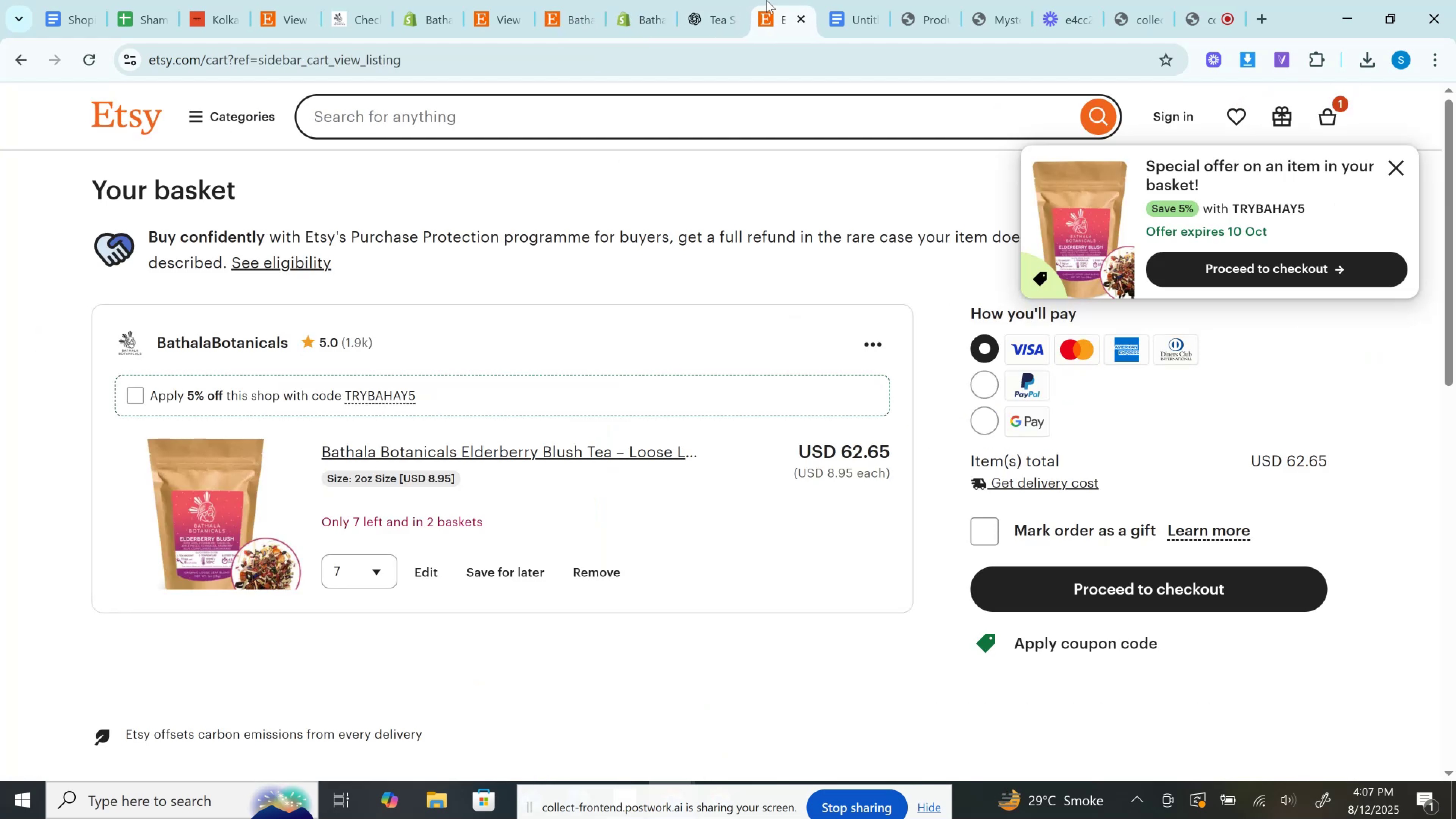 
left_click([766, 0])
 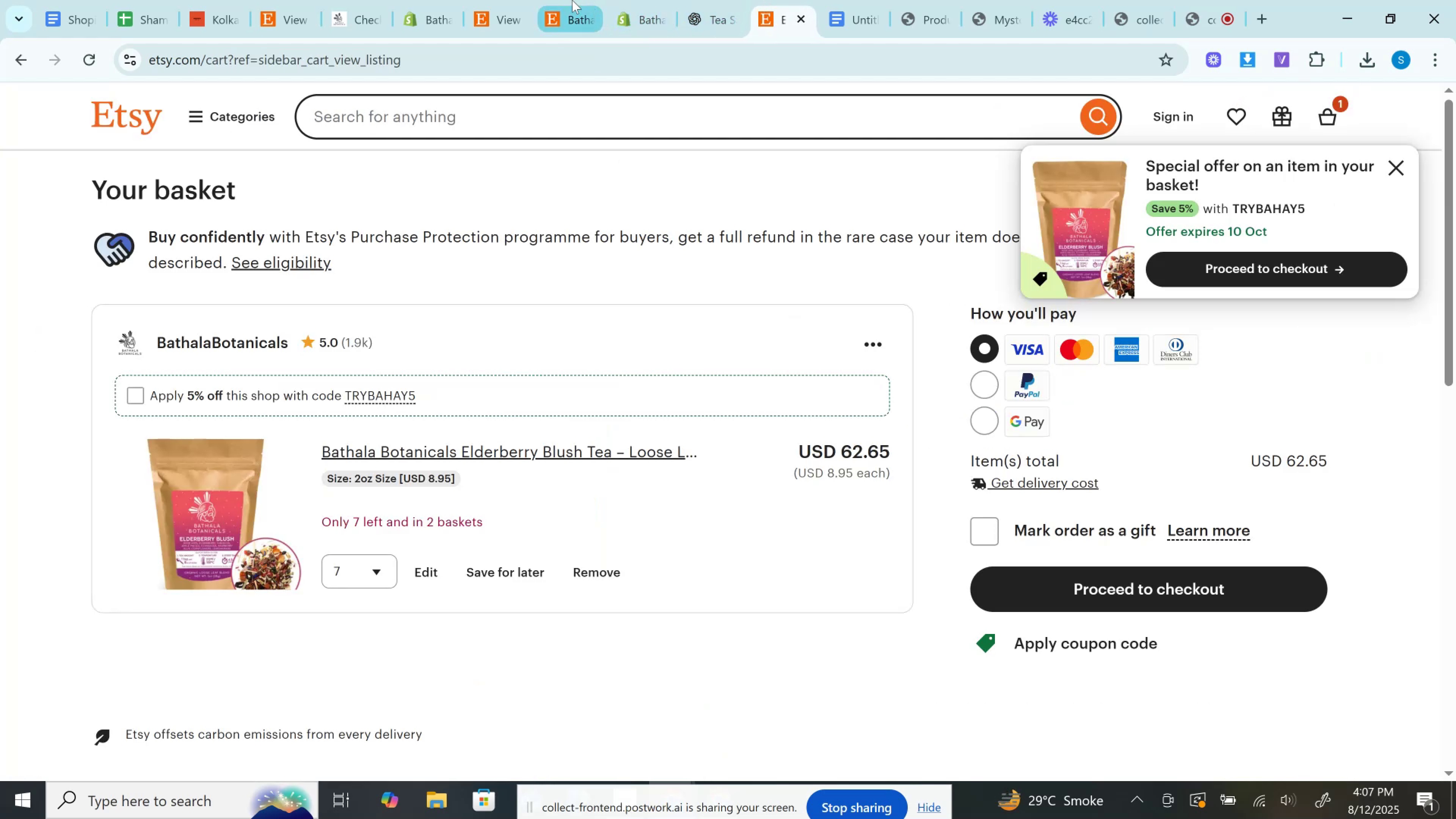 
left_click([572, 0])
 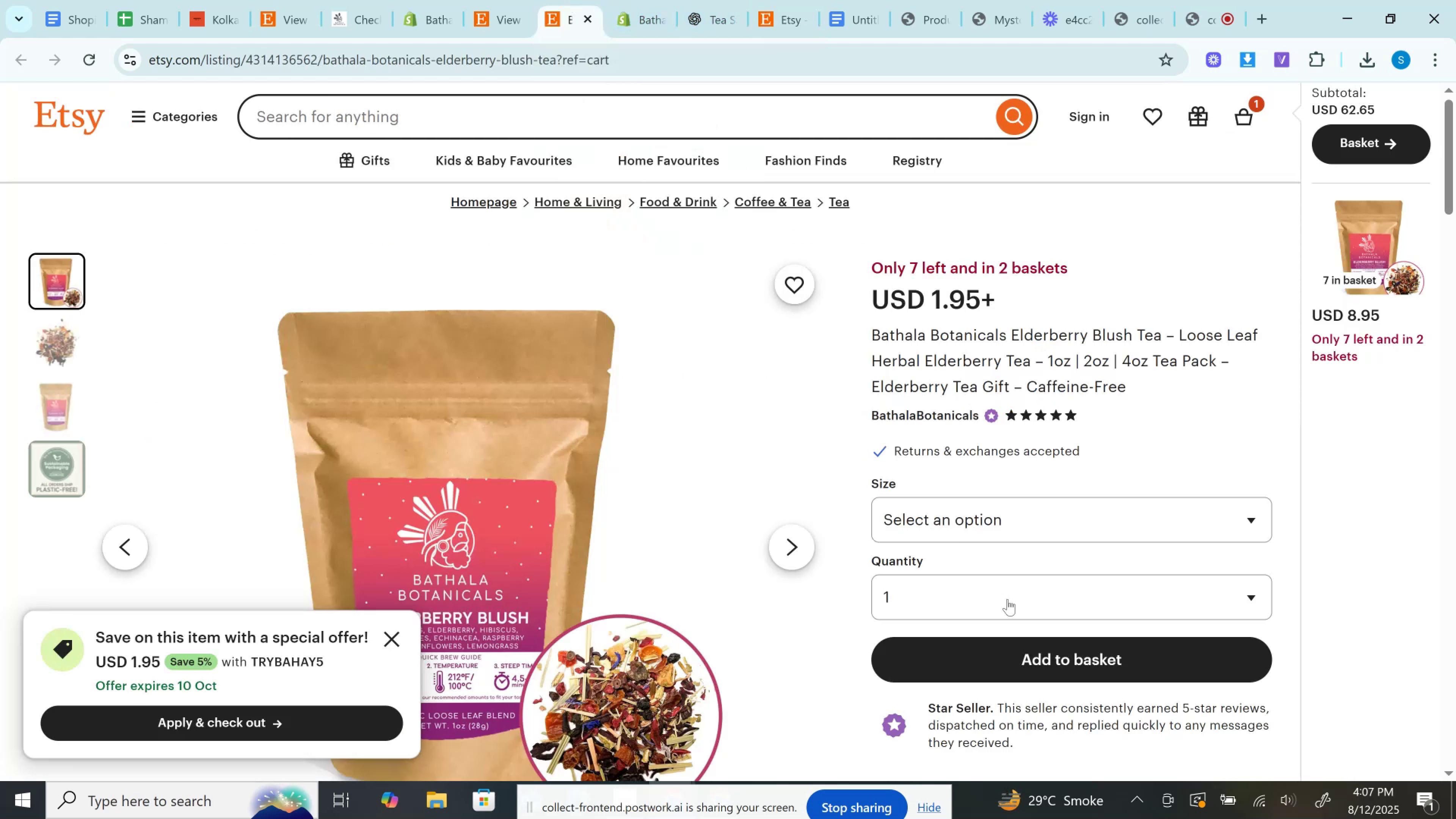 
left_click([961, 507])
 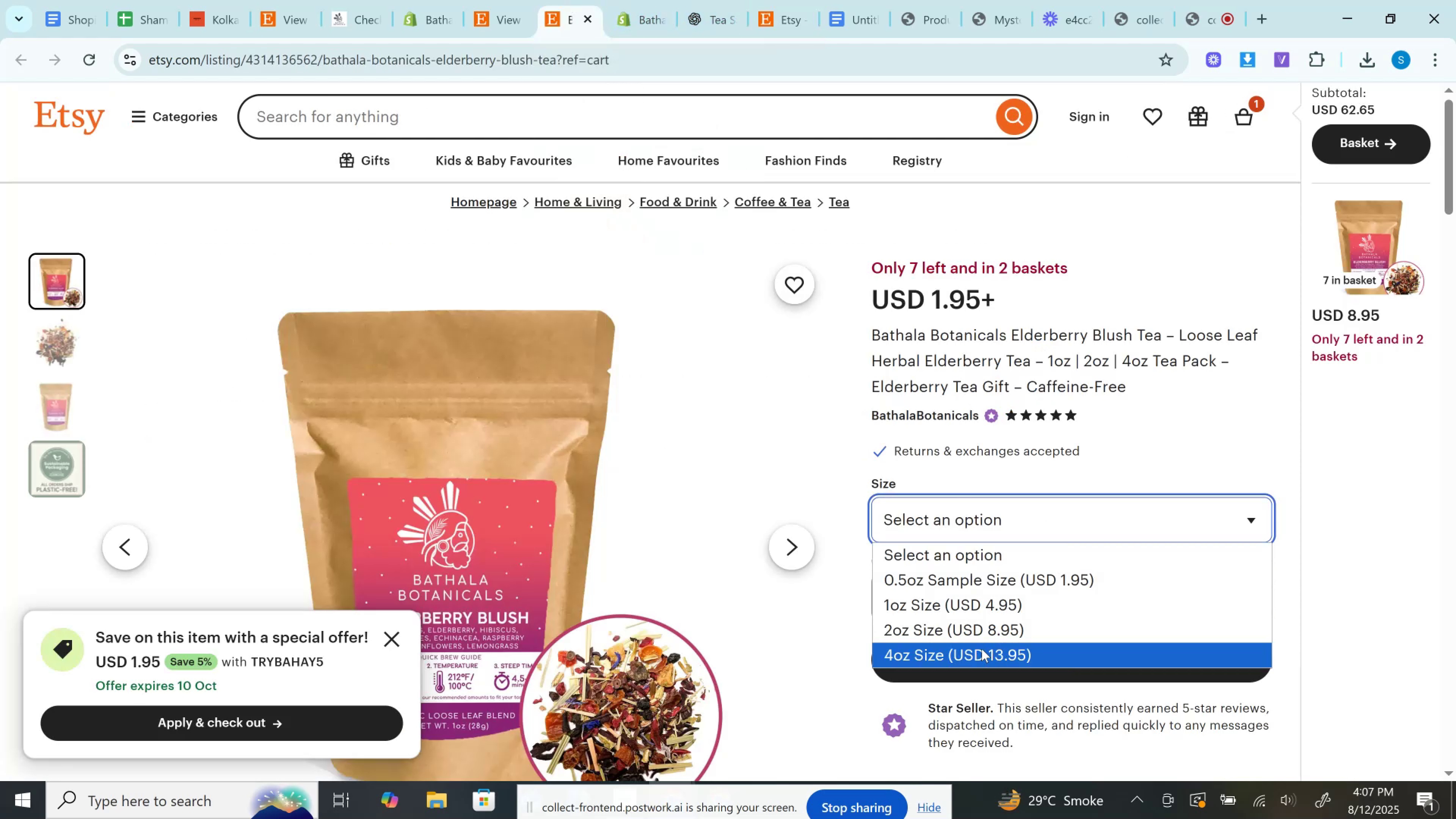 
left_click([982, 648])
 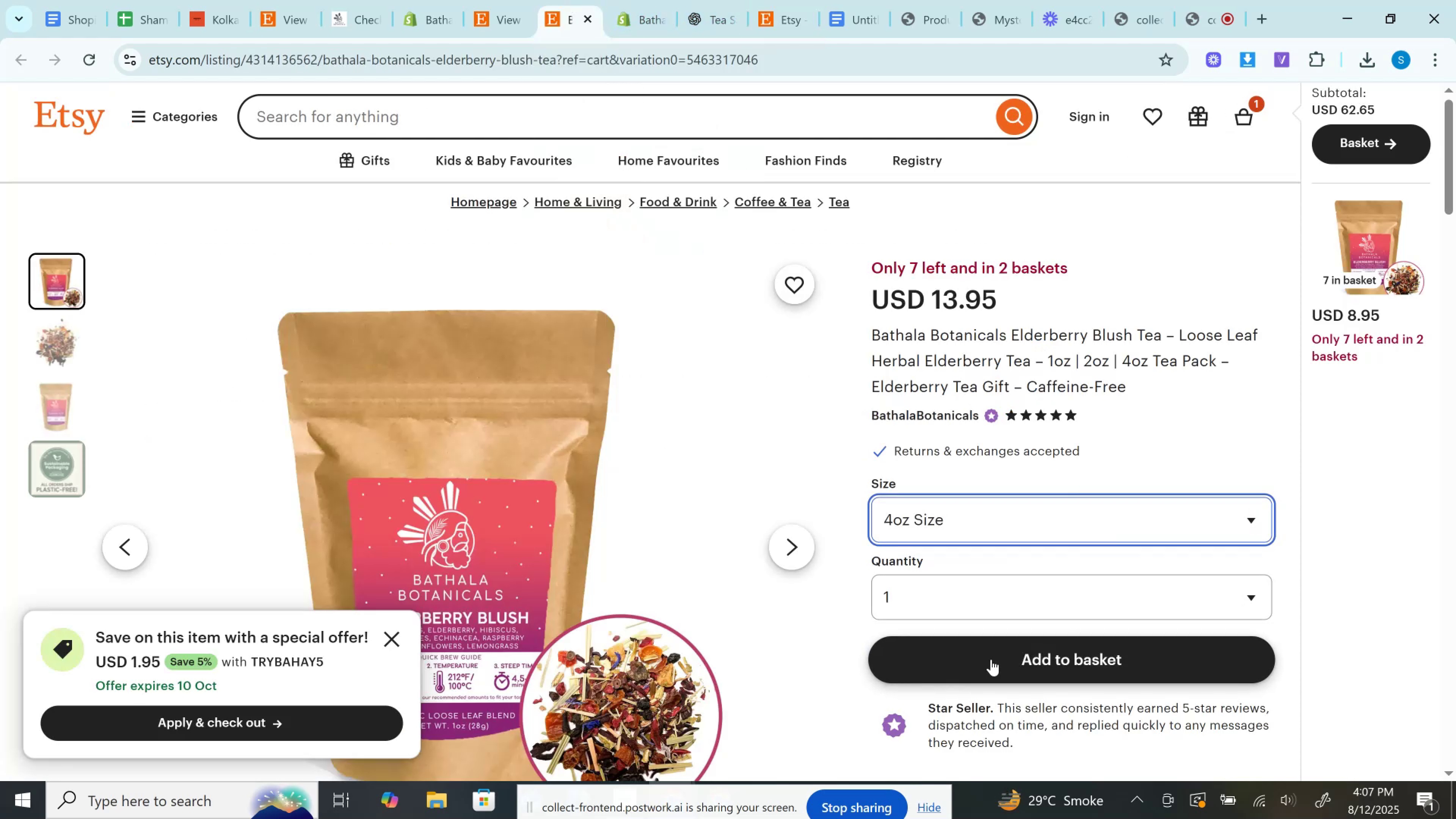 
left_click([992, 659])
 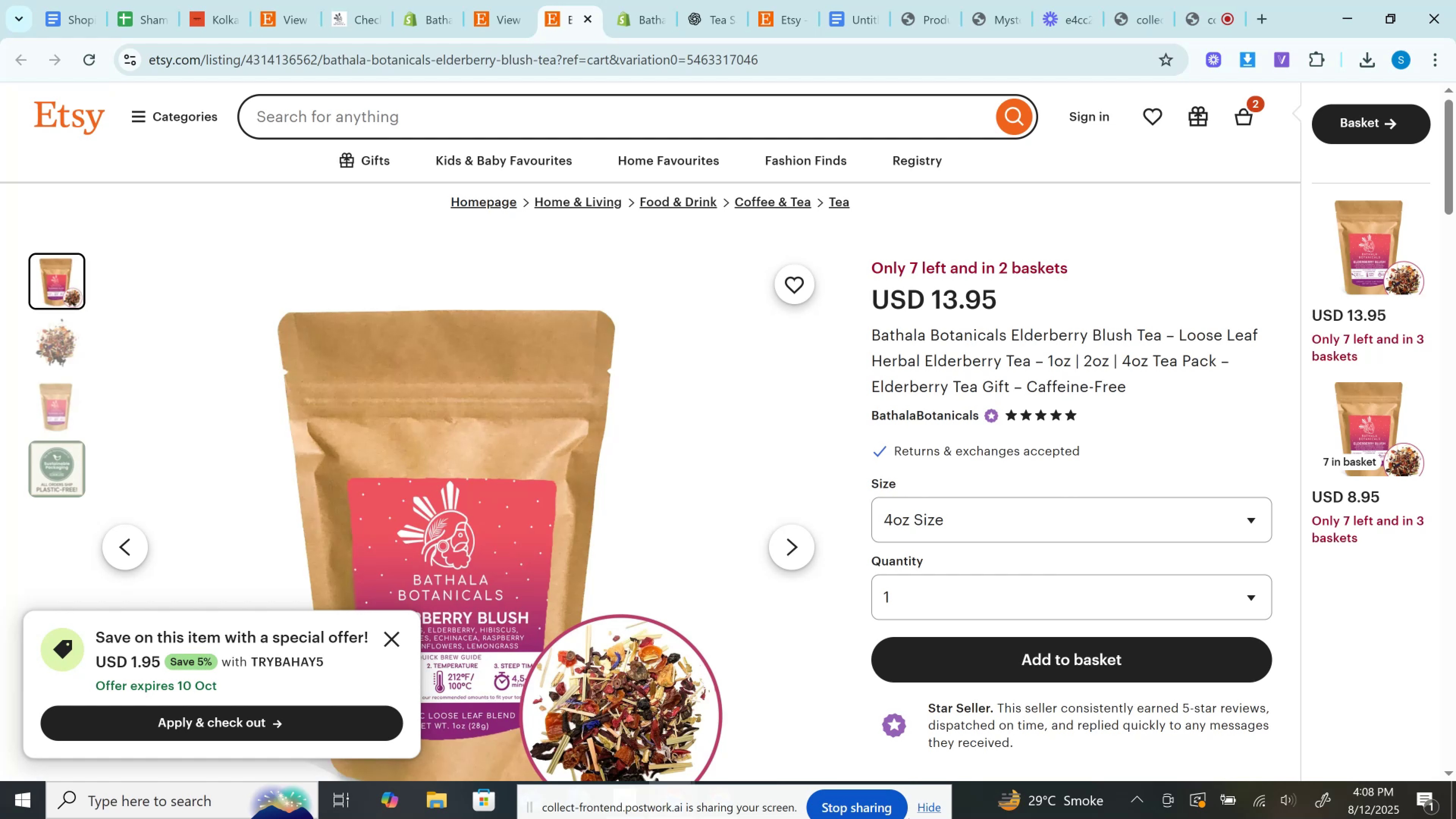 
wait(28.71)
 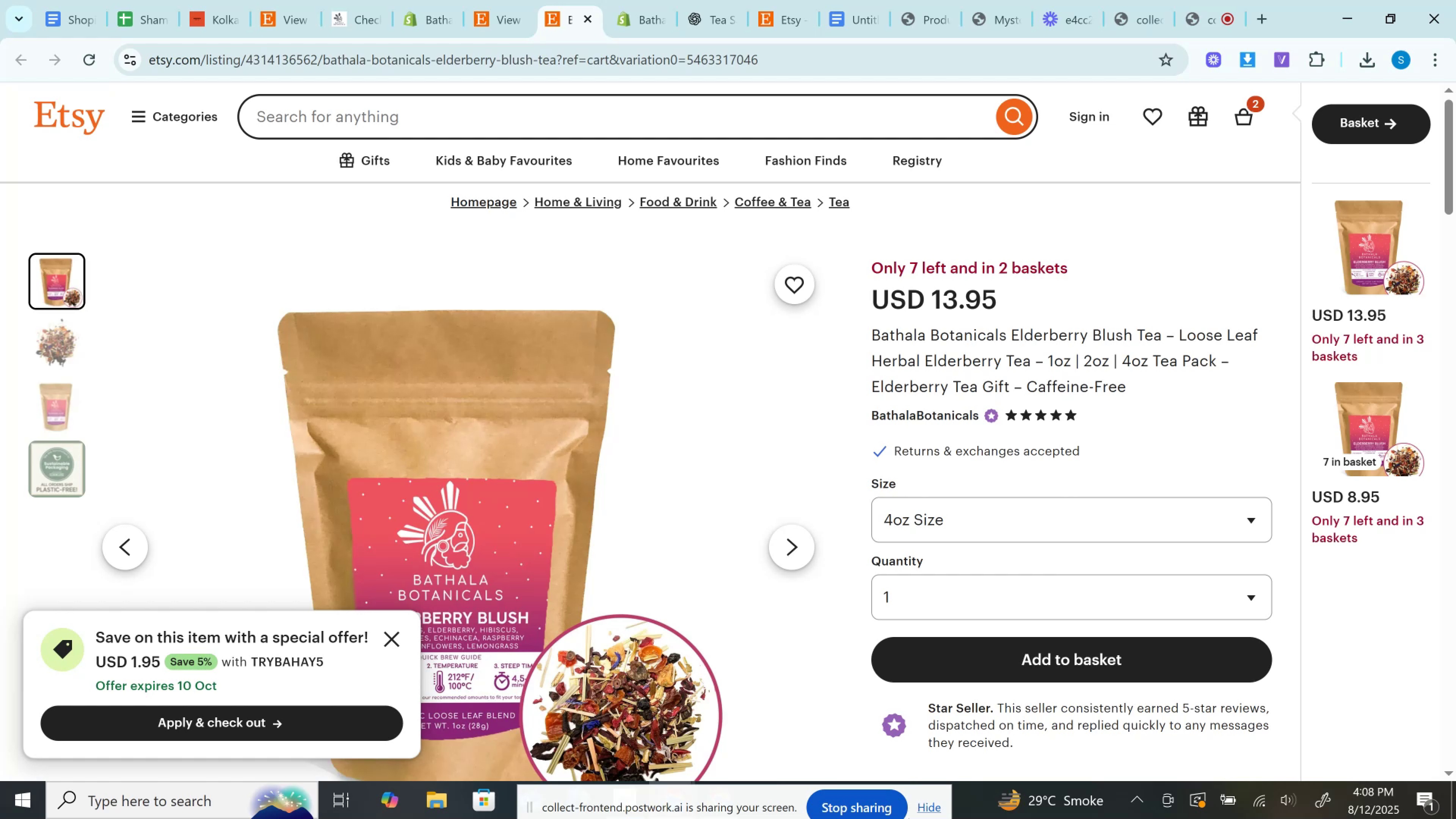 
left_click([966, 520])
 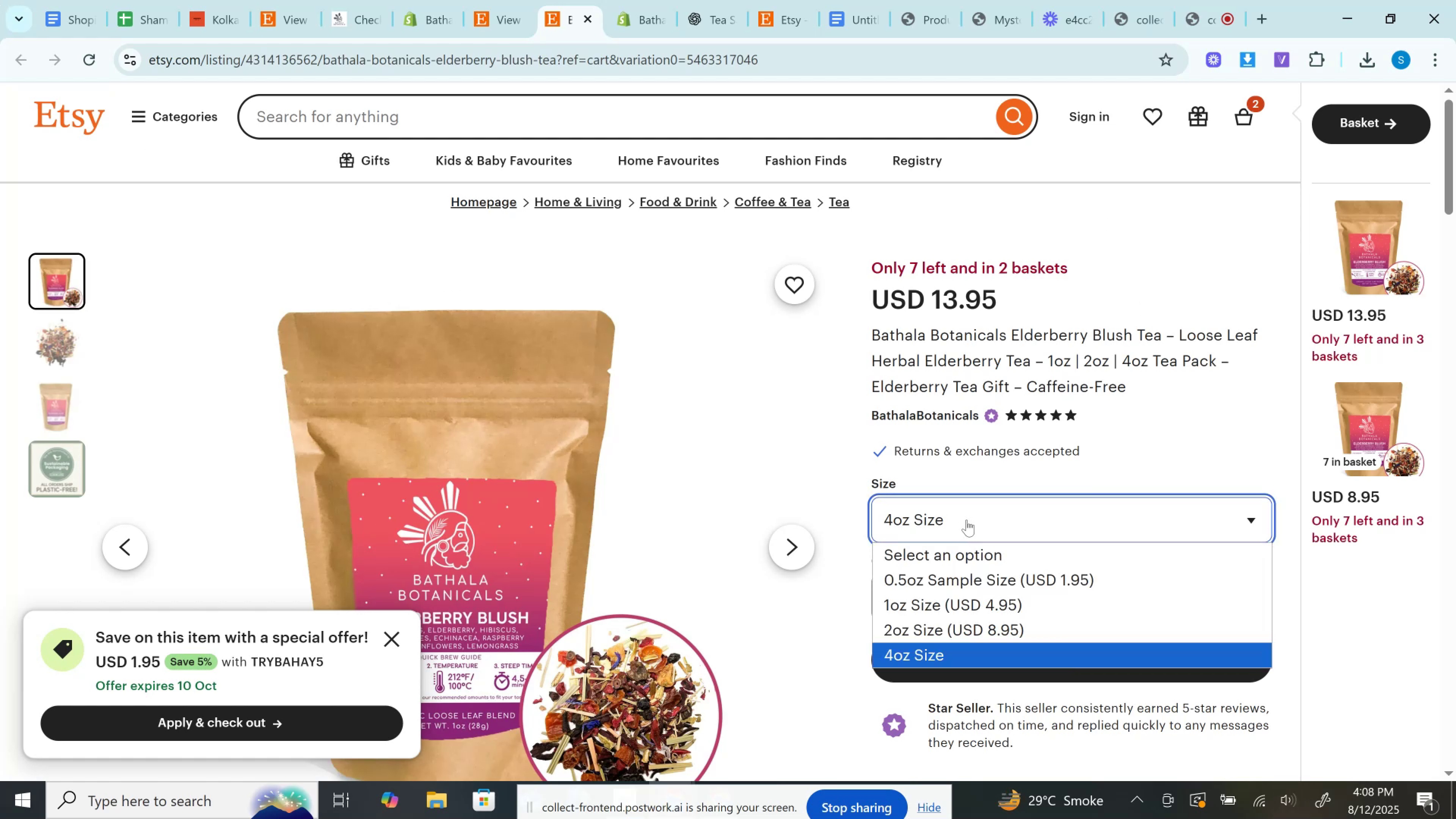 
left_click([966, 520])
 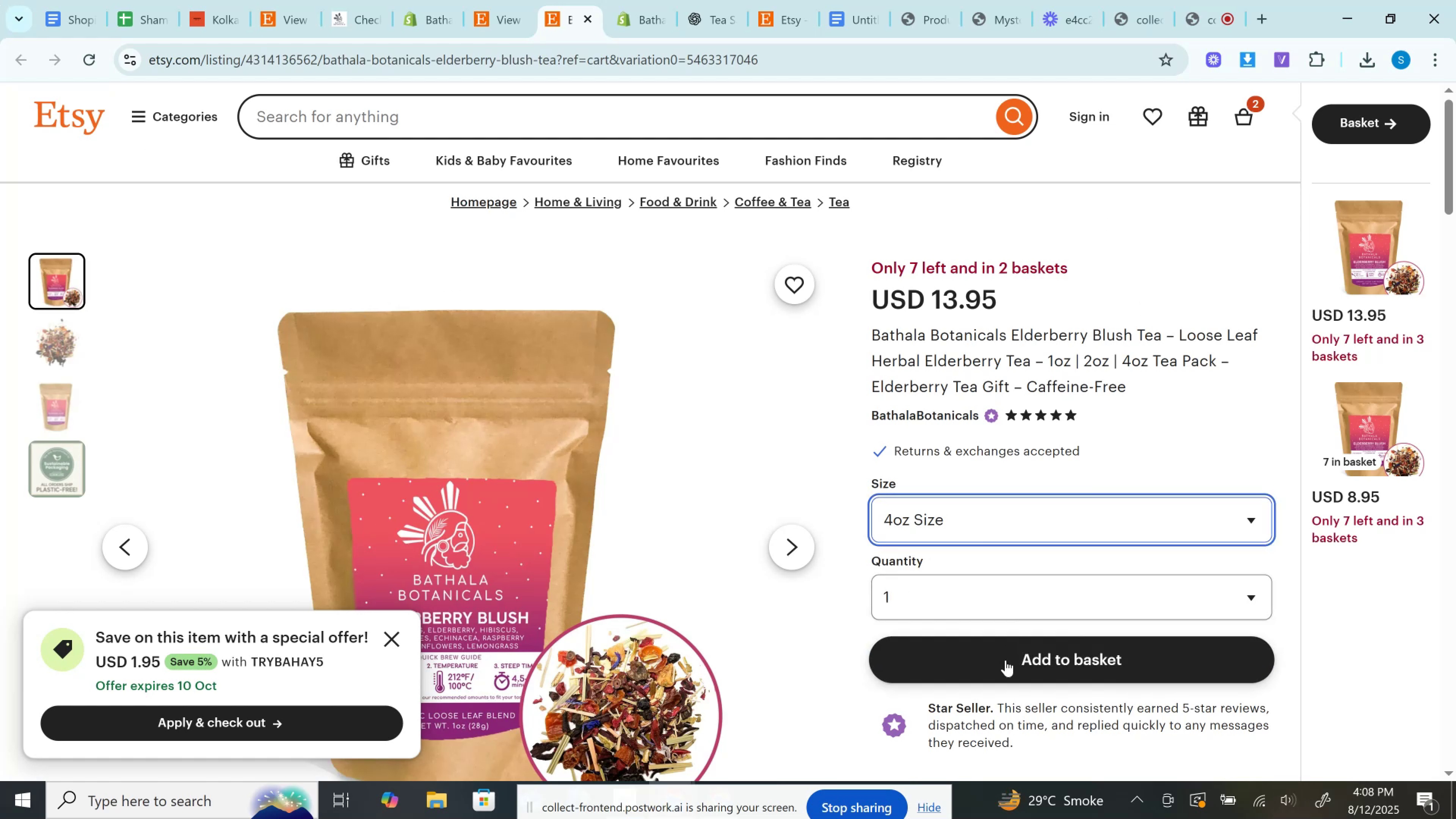 
left_click([1006, 660])
 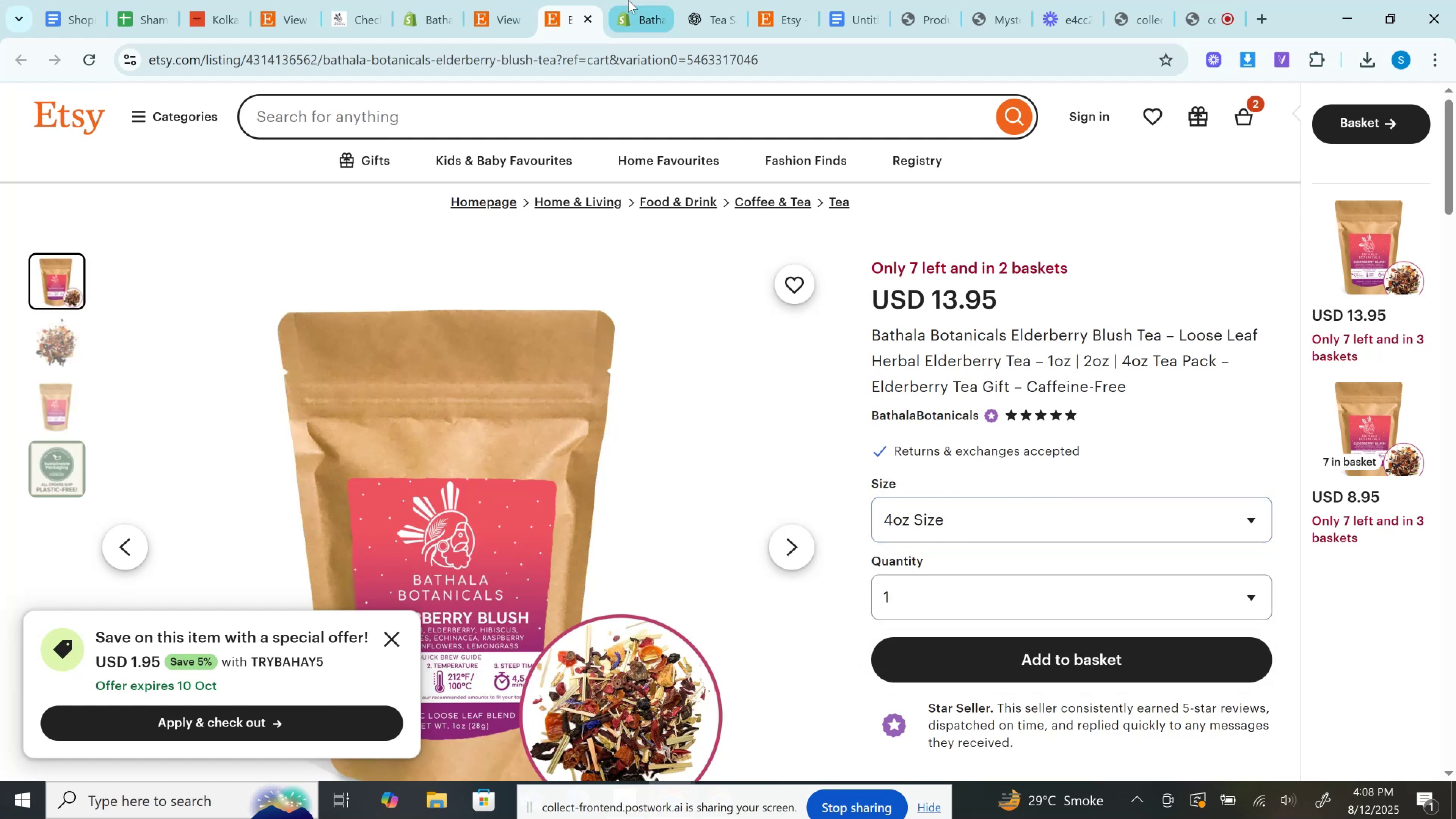 
left_click([632, 0])
 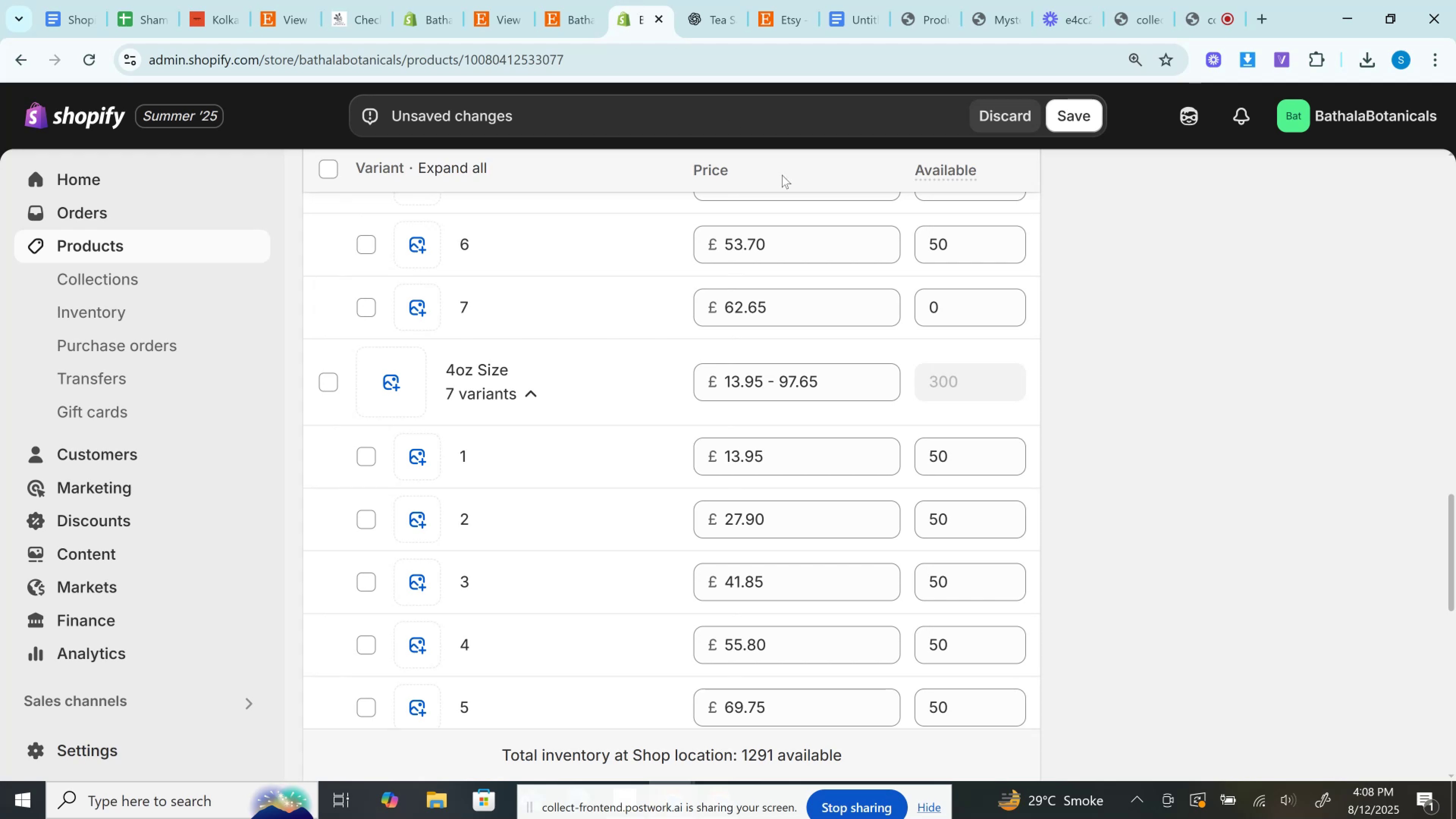 
scroll: coordinate [749, 362], scroll_direction: down, amount: 2.0
 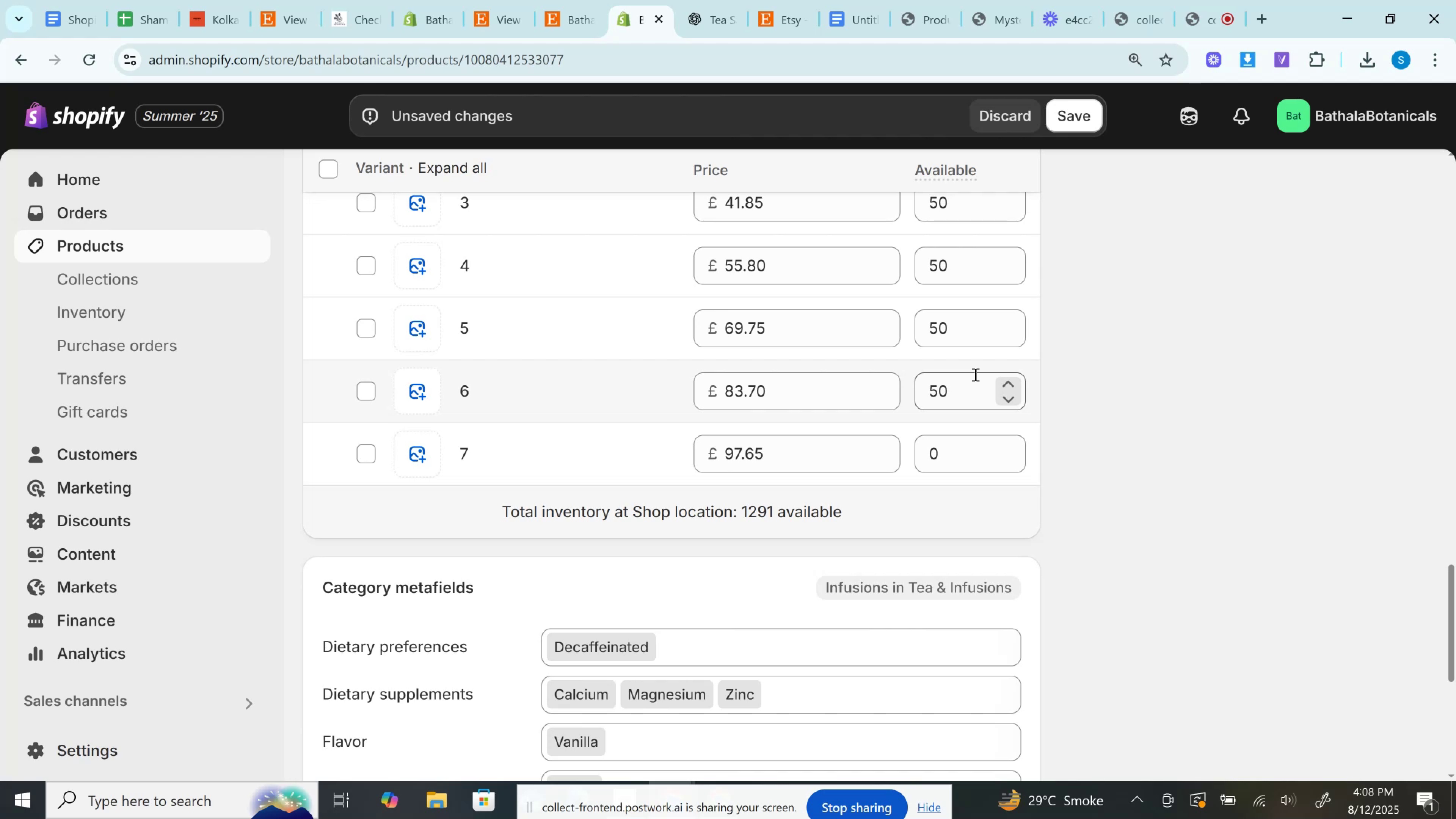 
wait(21.17)
 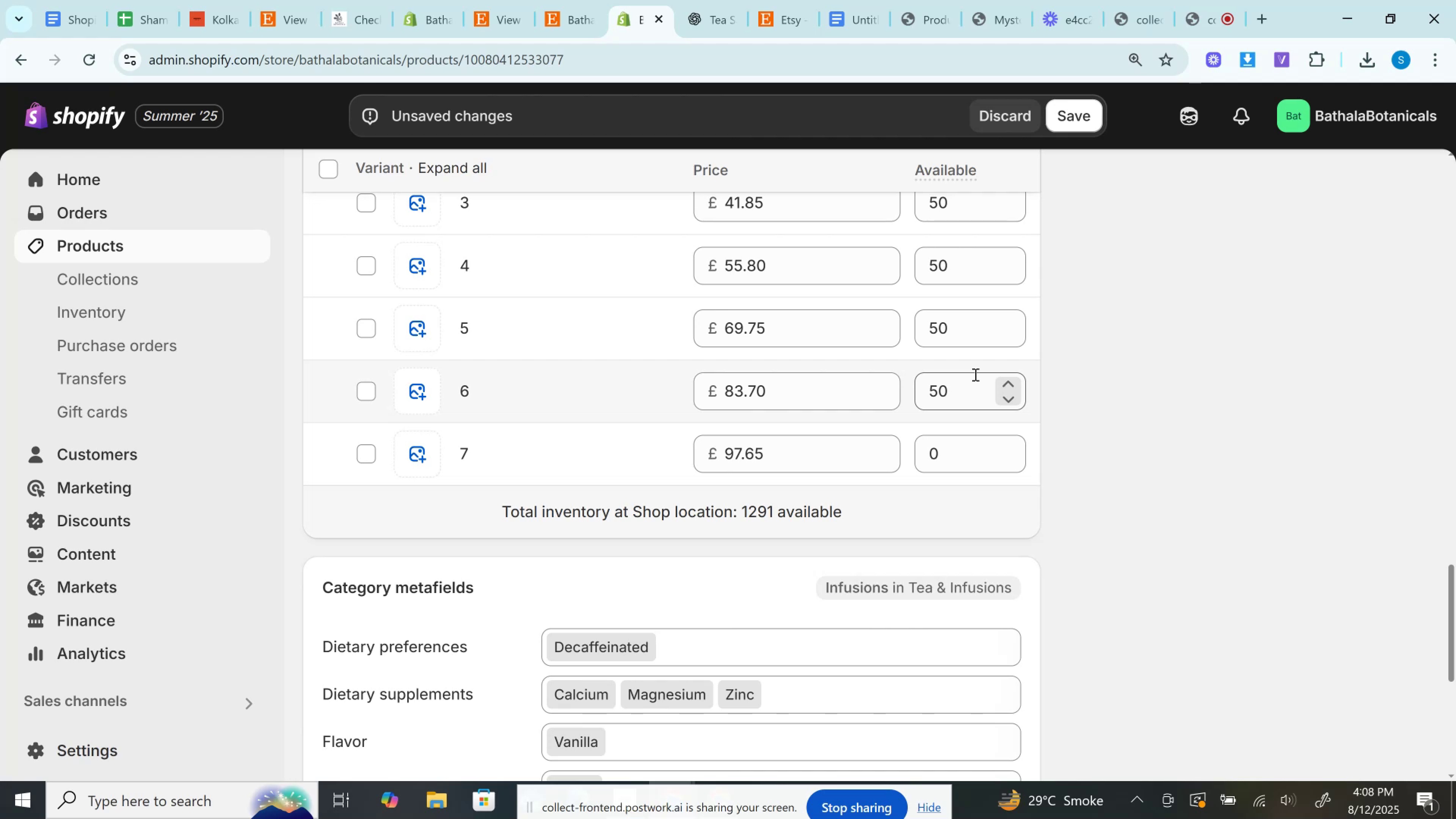 
scroll: coordinate [611, 345], scroll_direction: up, amount: 3.0
 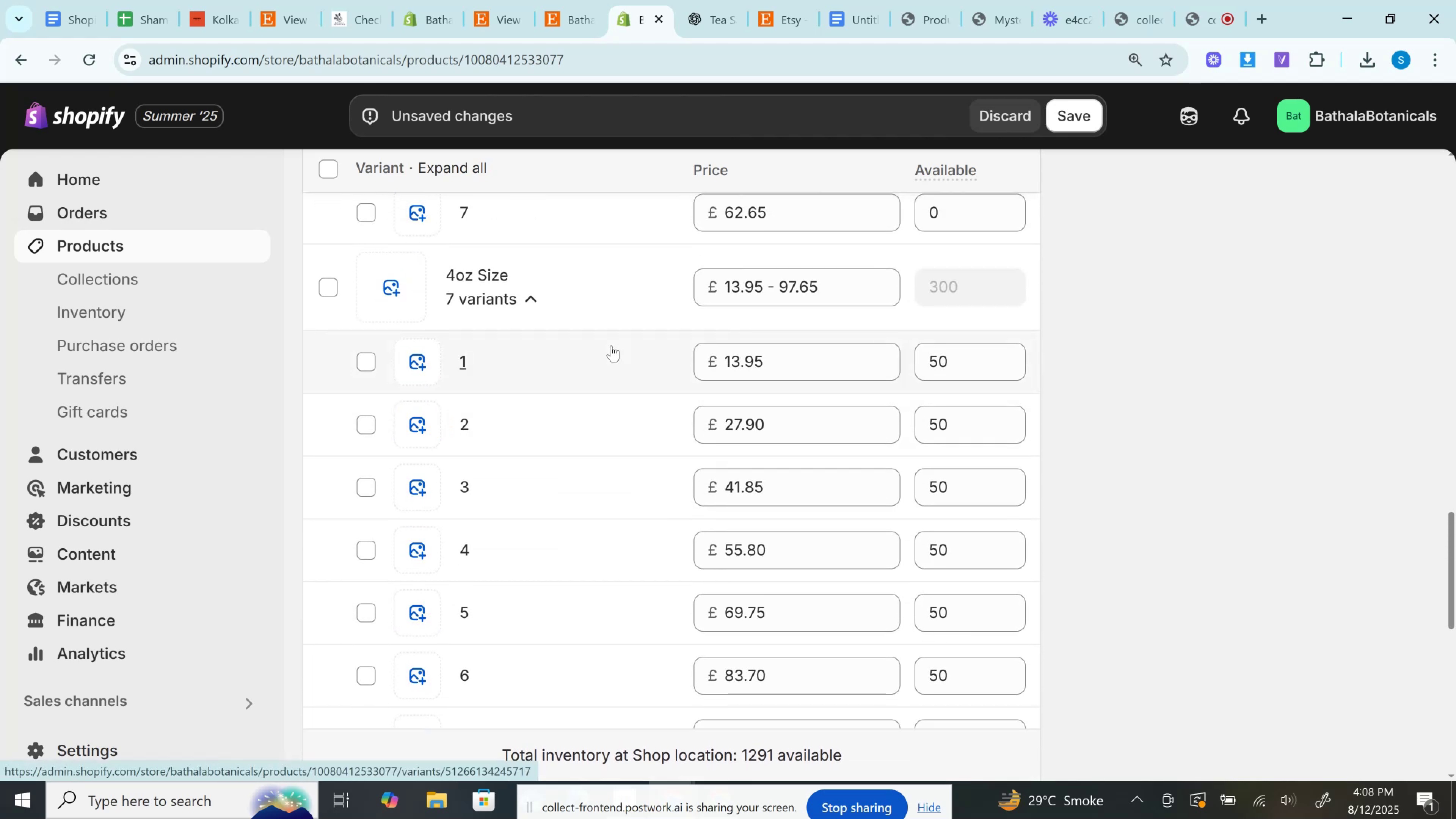 
scroll: coordinate [611, 345], scroll_direction: down, amount: 1.0
 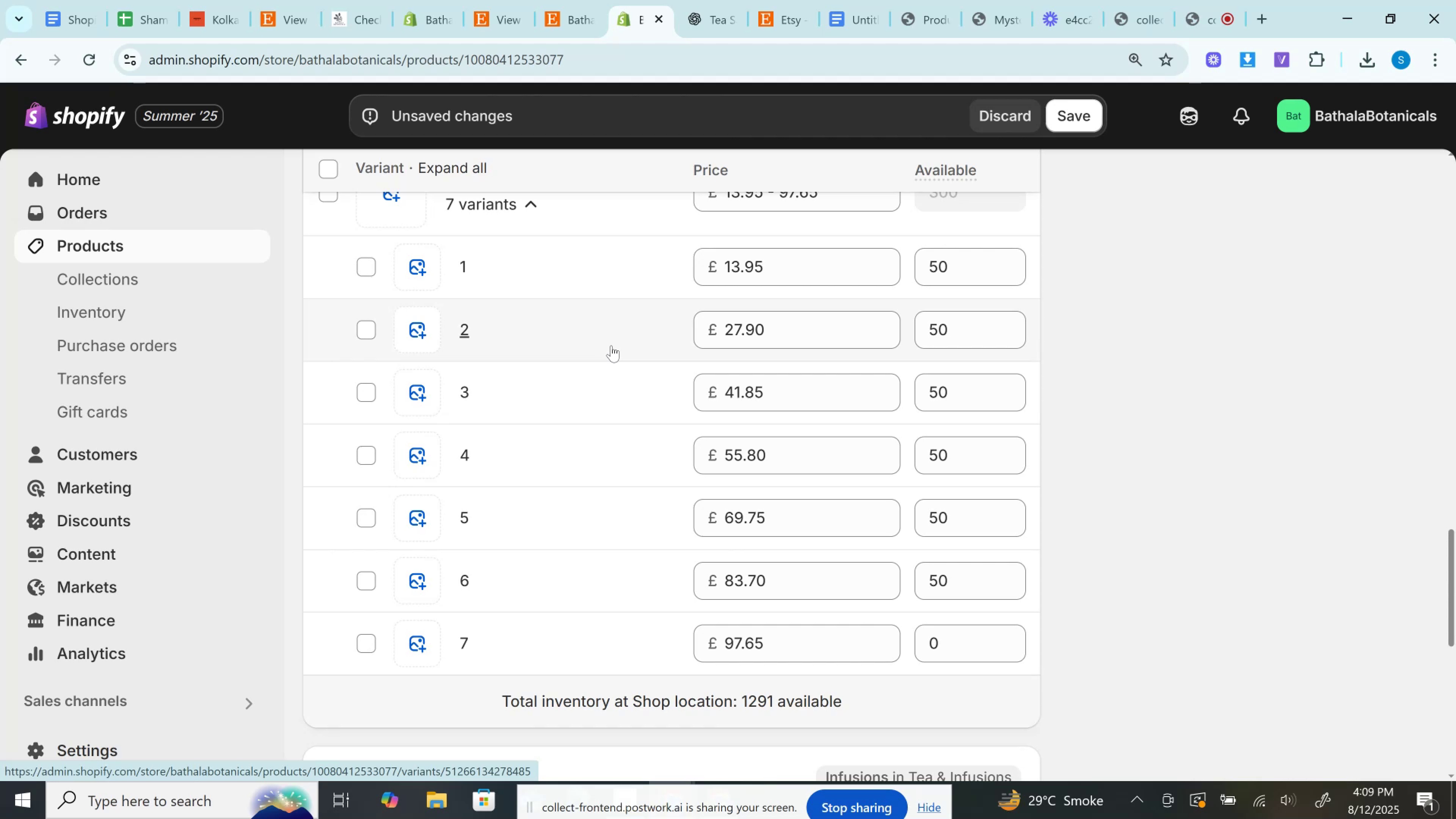 
wait(10.81)
 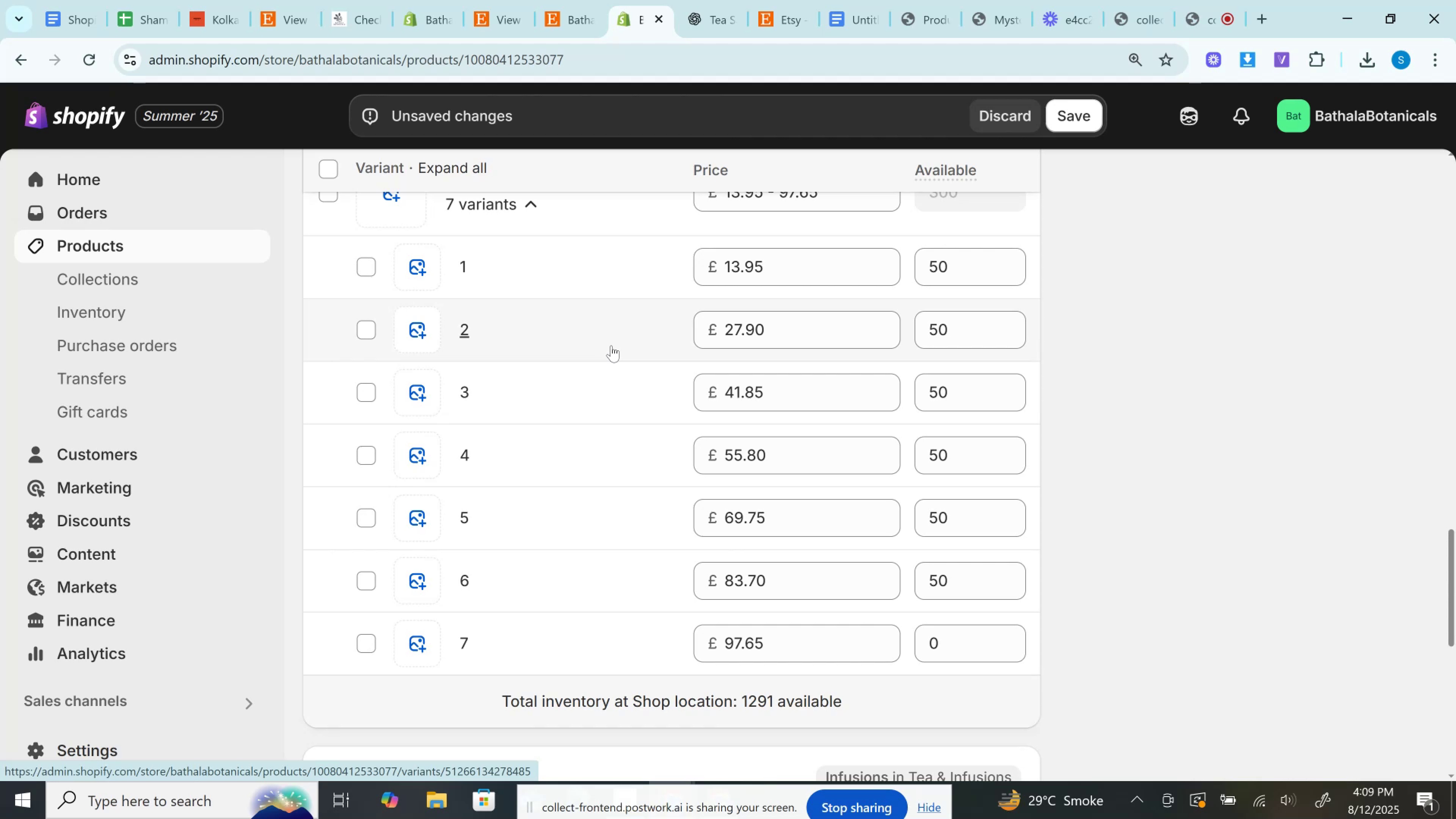 
scroll: coordinate [611, 345], scroll_direction: down, amount: 1.0
 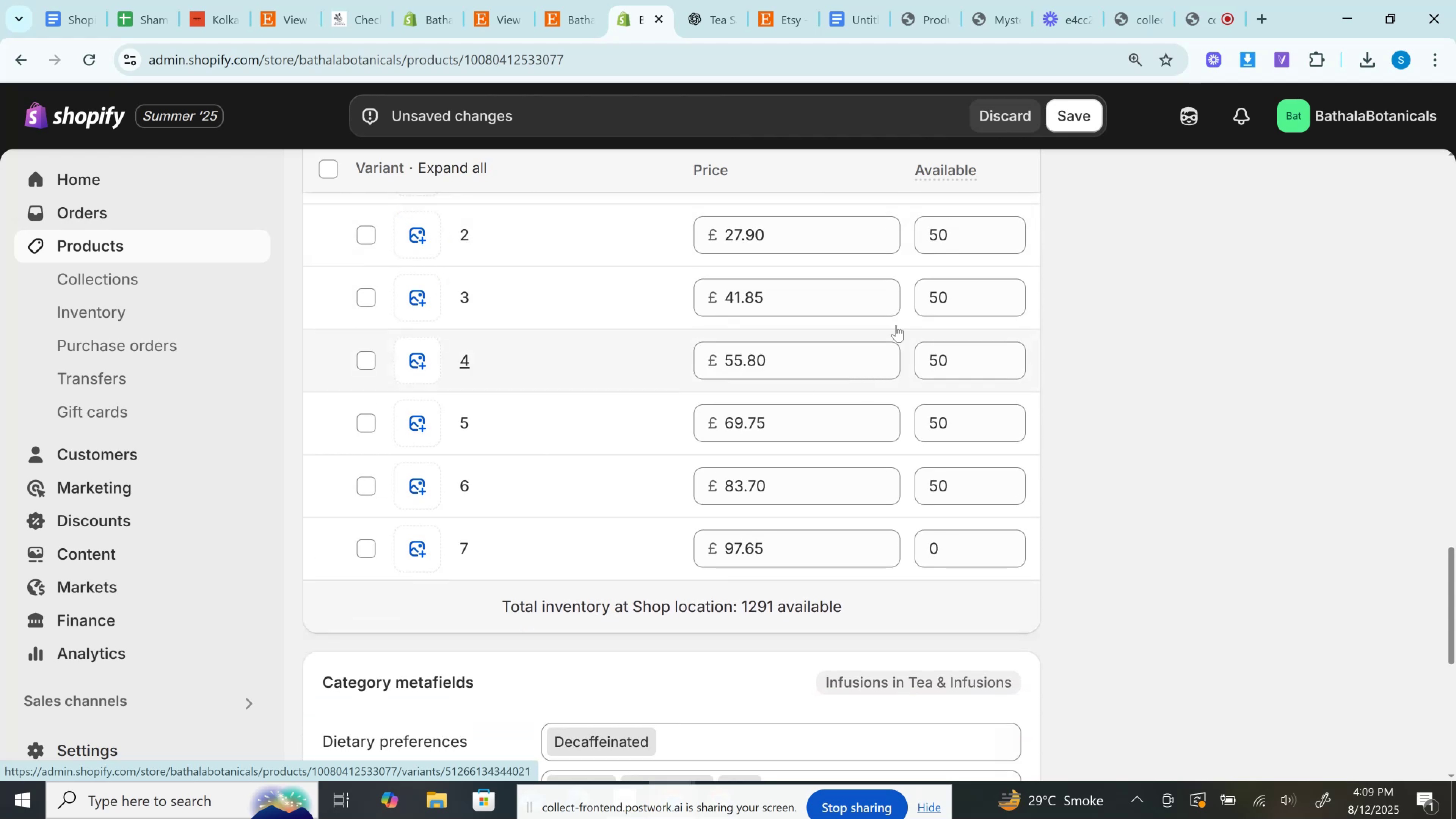 
scroll: coordinate [891, 405], scroll_direction: up, amount: 1.0
 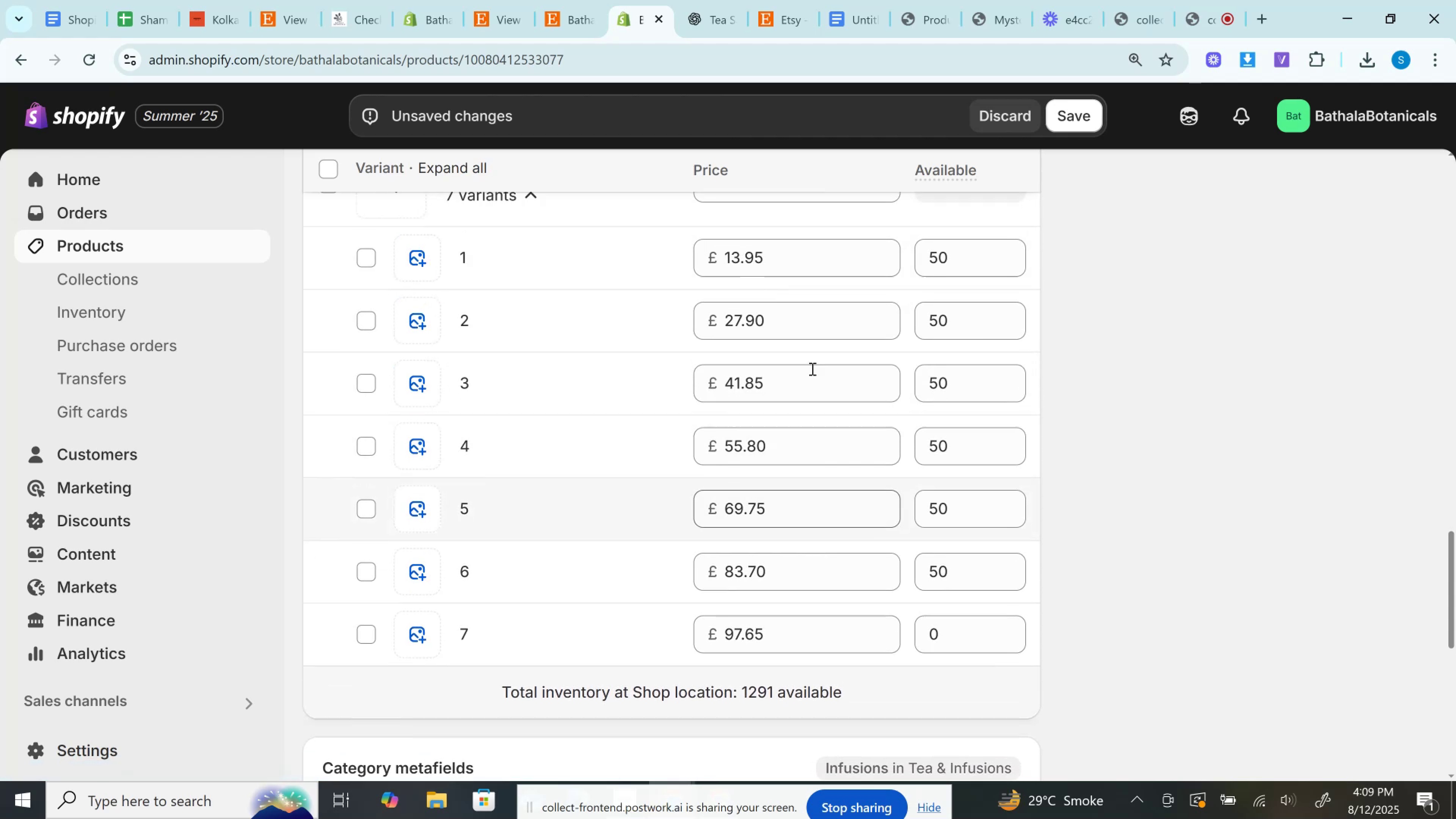 
mouse_move([567, 14])
 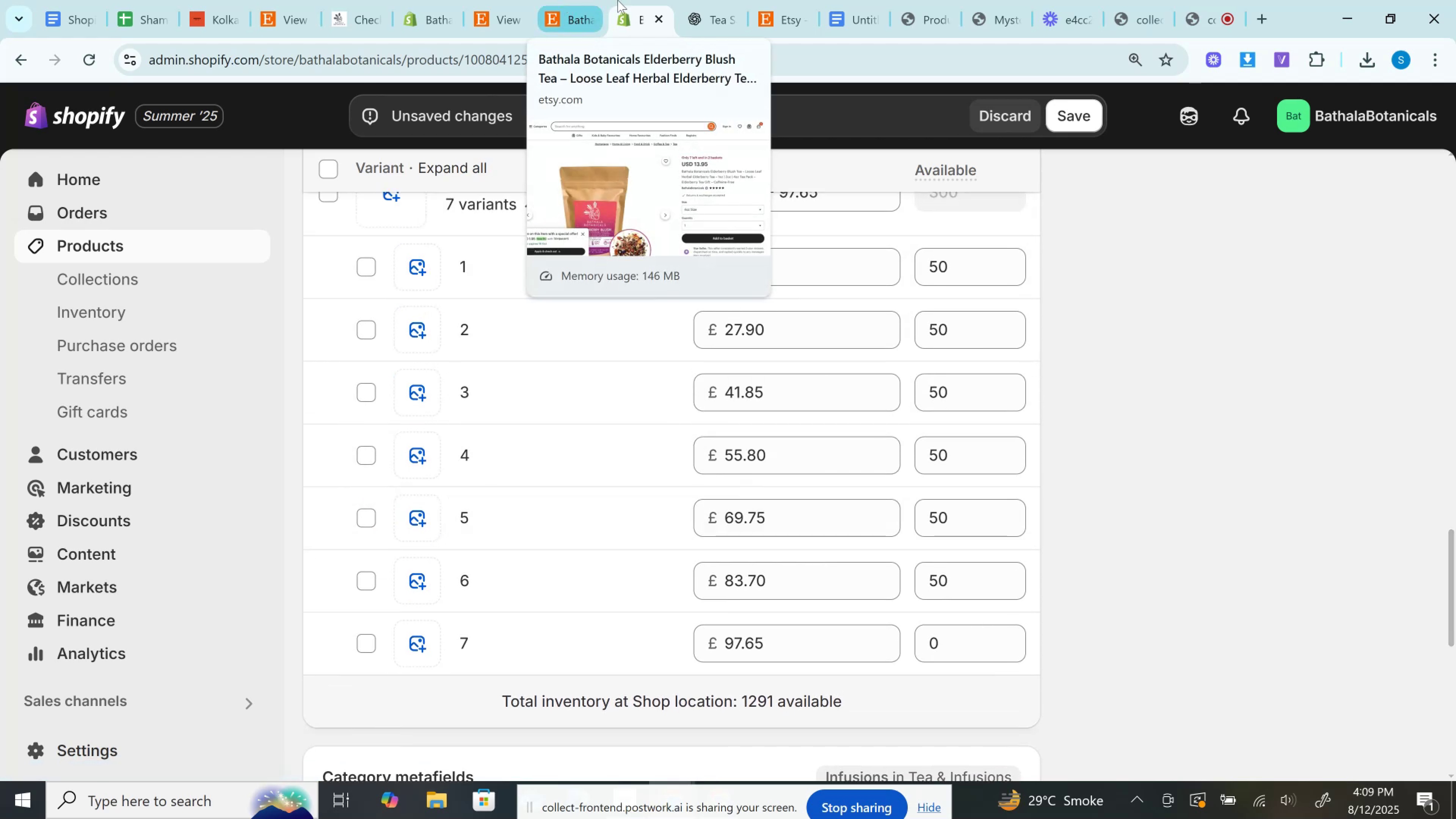 
left_click([708, 0])
 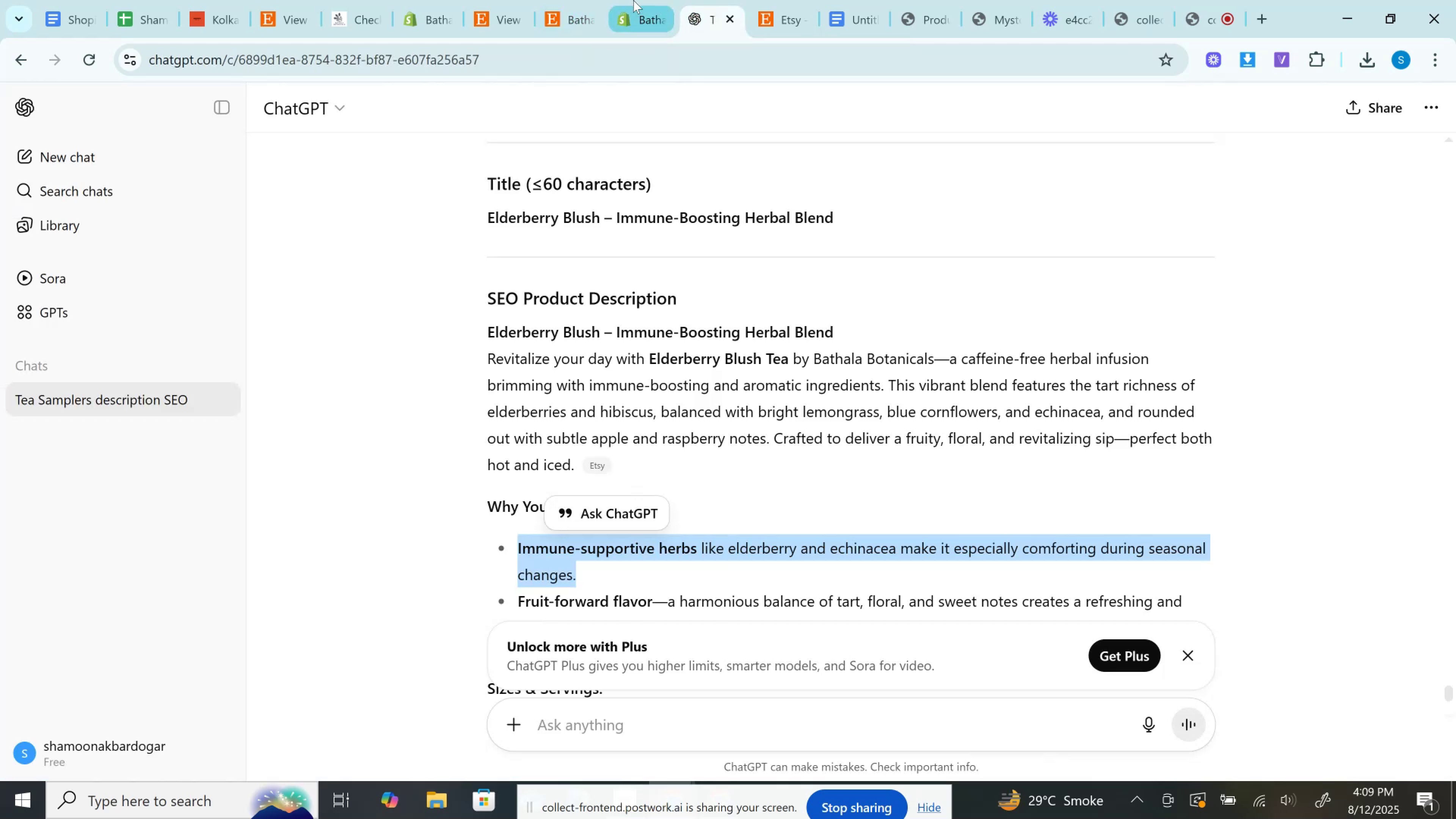 
left_click([588, 0])
 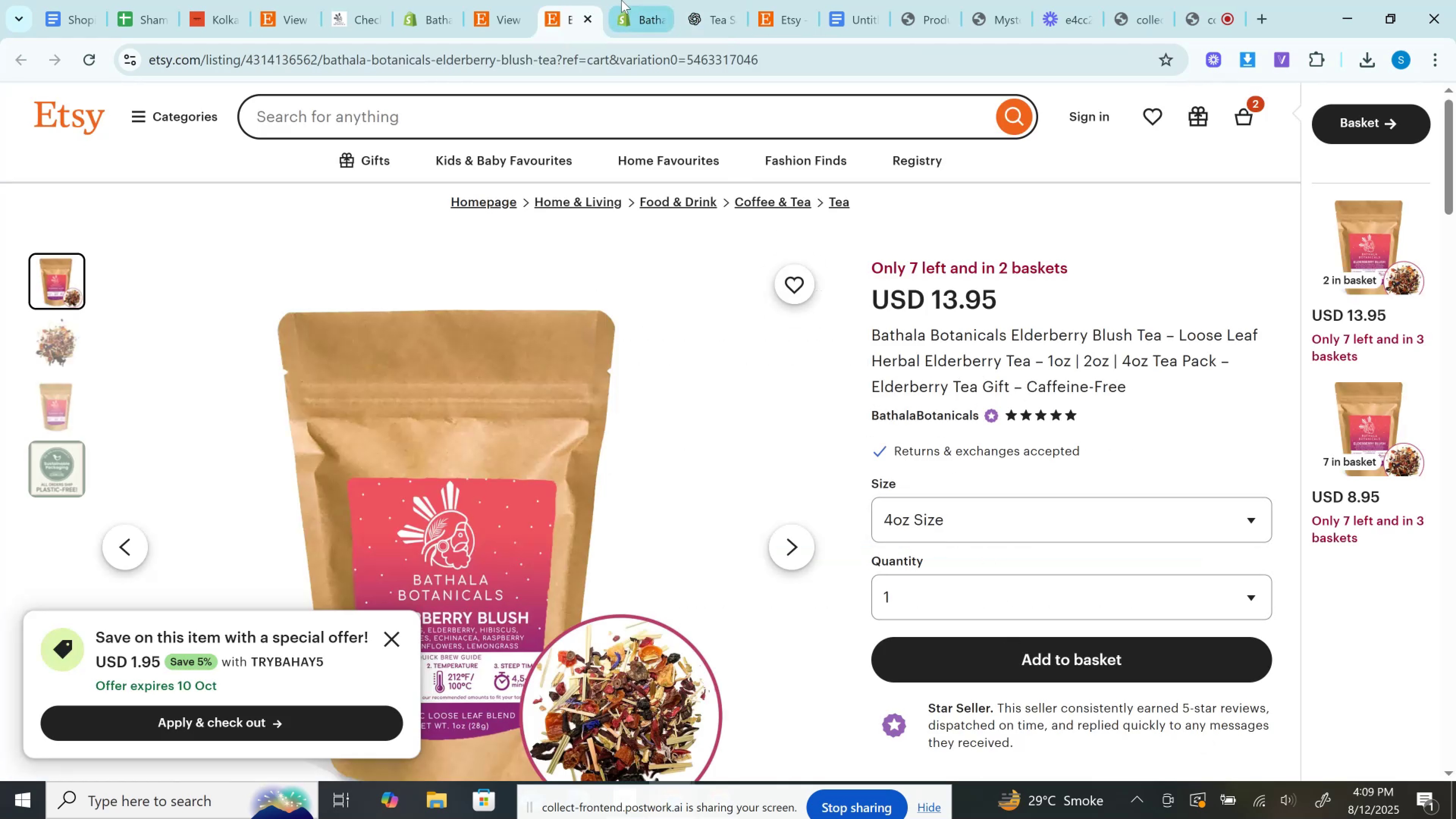 
left_click([784, 5])
 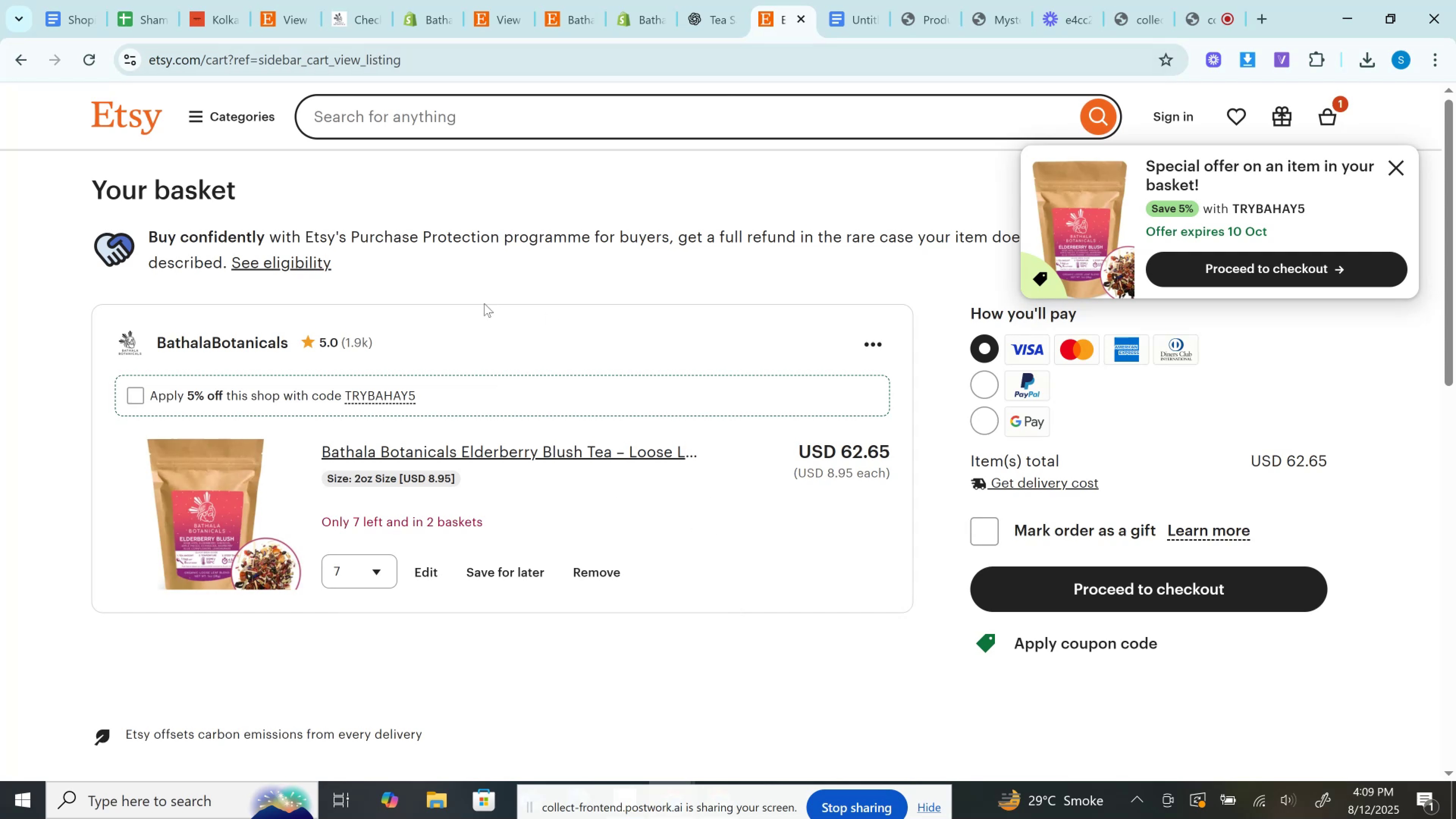 
left_click([595, 574])
 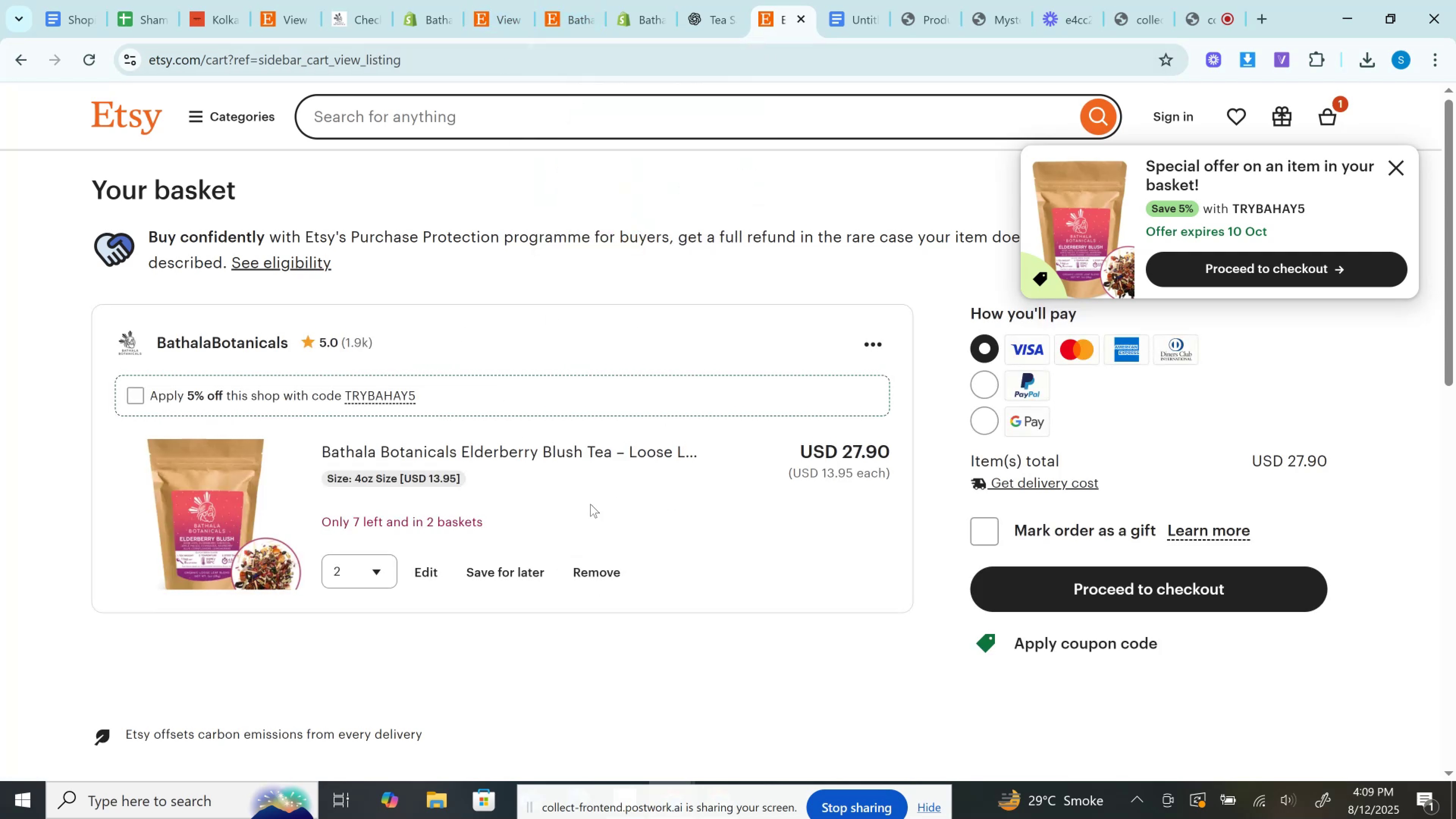 
left_click_drag(start_coordinate=[338, 489], to_coordinate=[451, 489])
 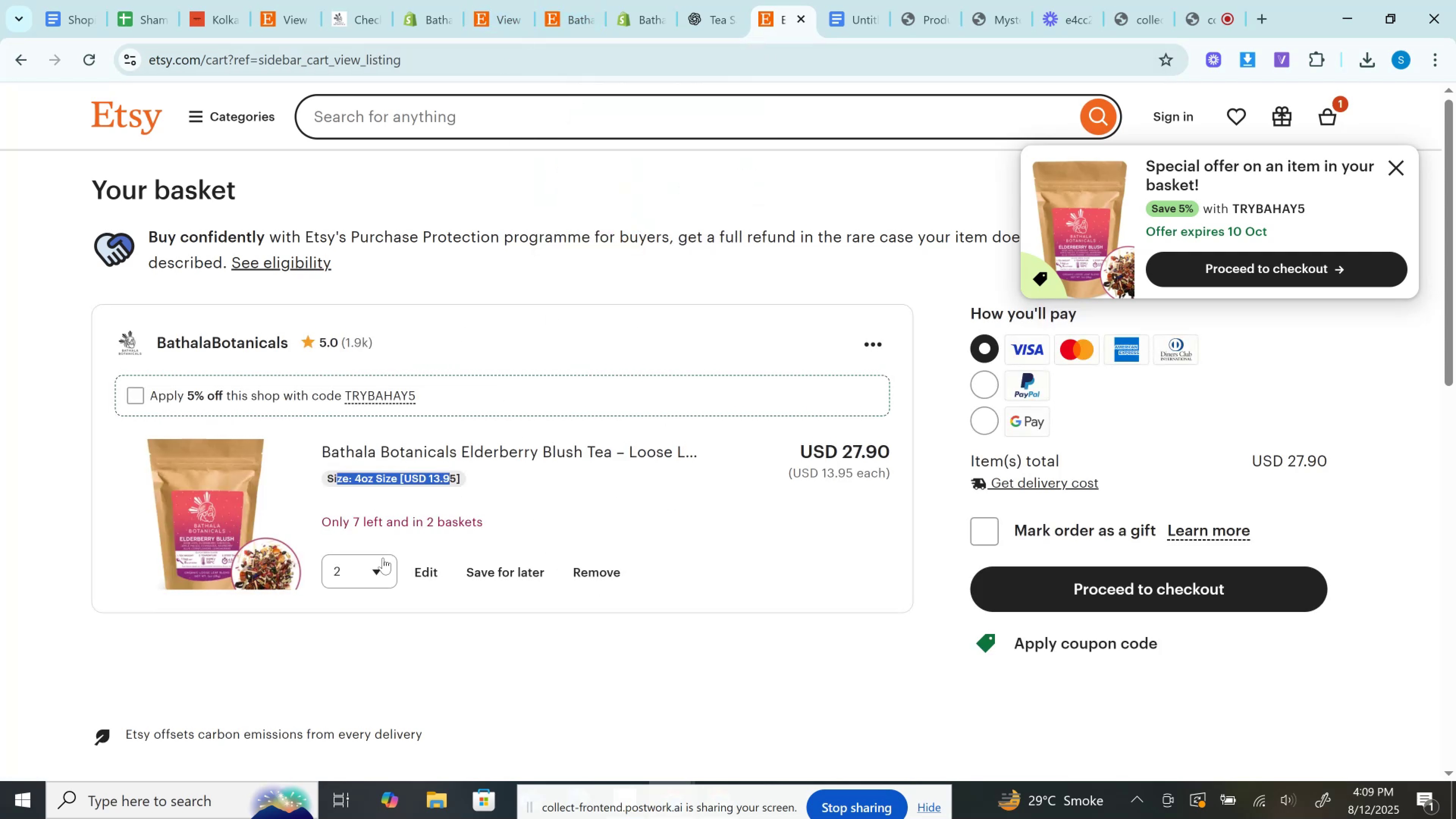 
left_click_drag(start_coordinate=[360, 564], to_coordinate=[361, 566])
 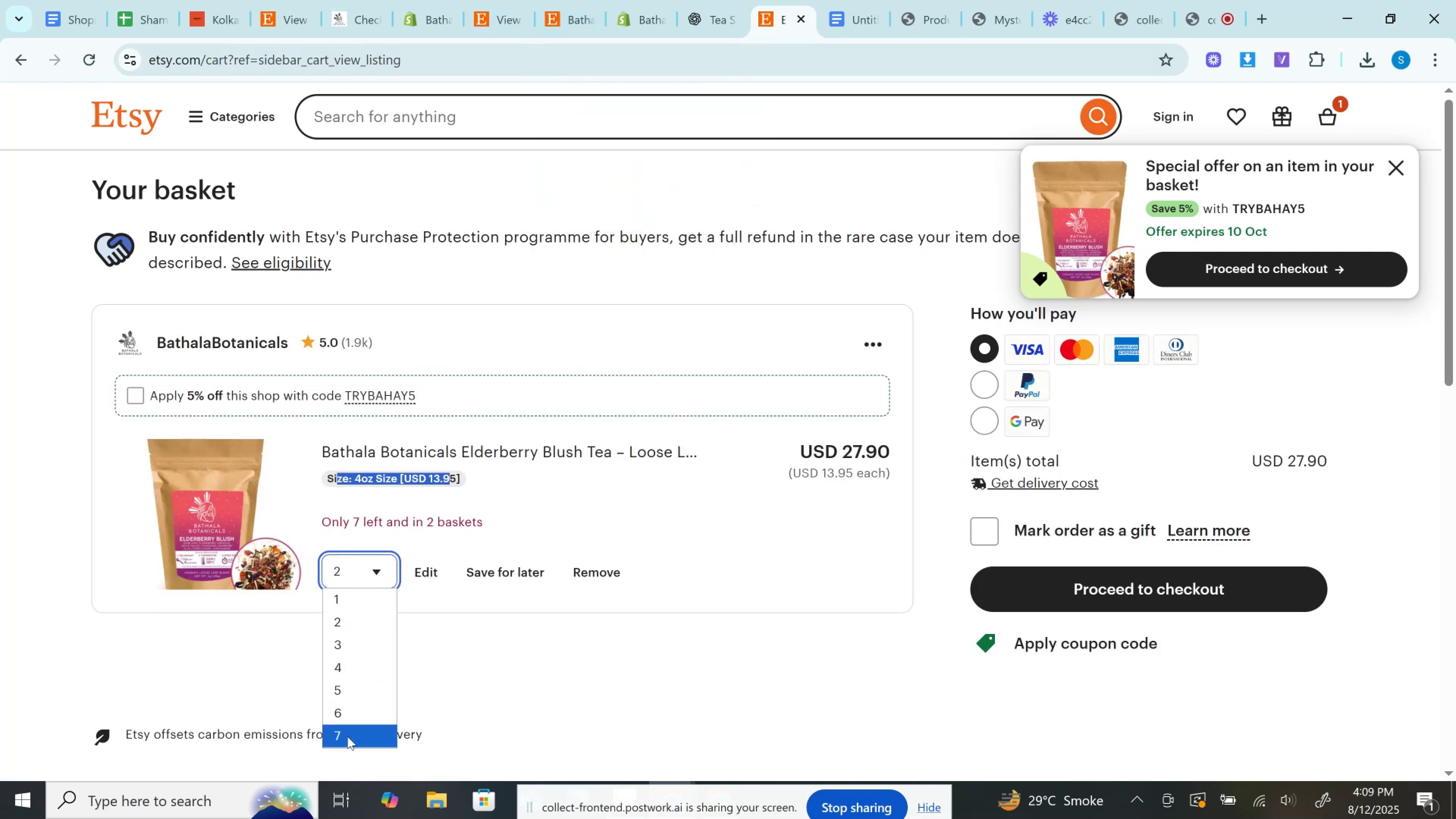 
left_click([347, 736])
 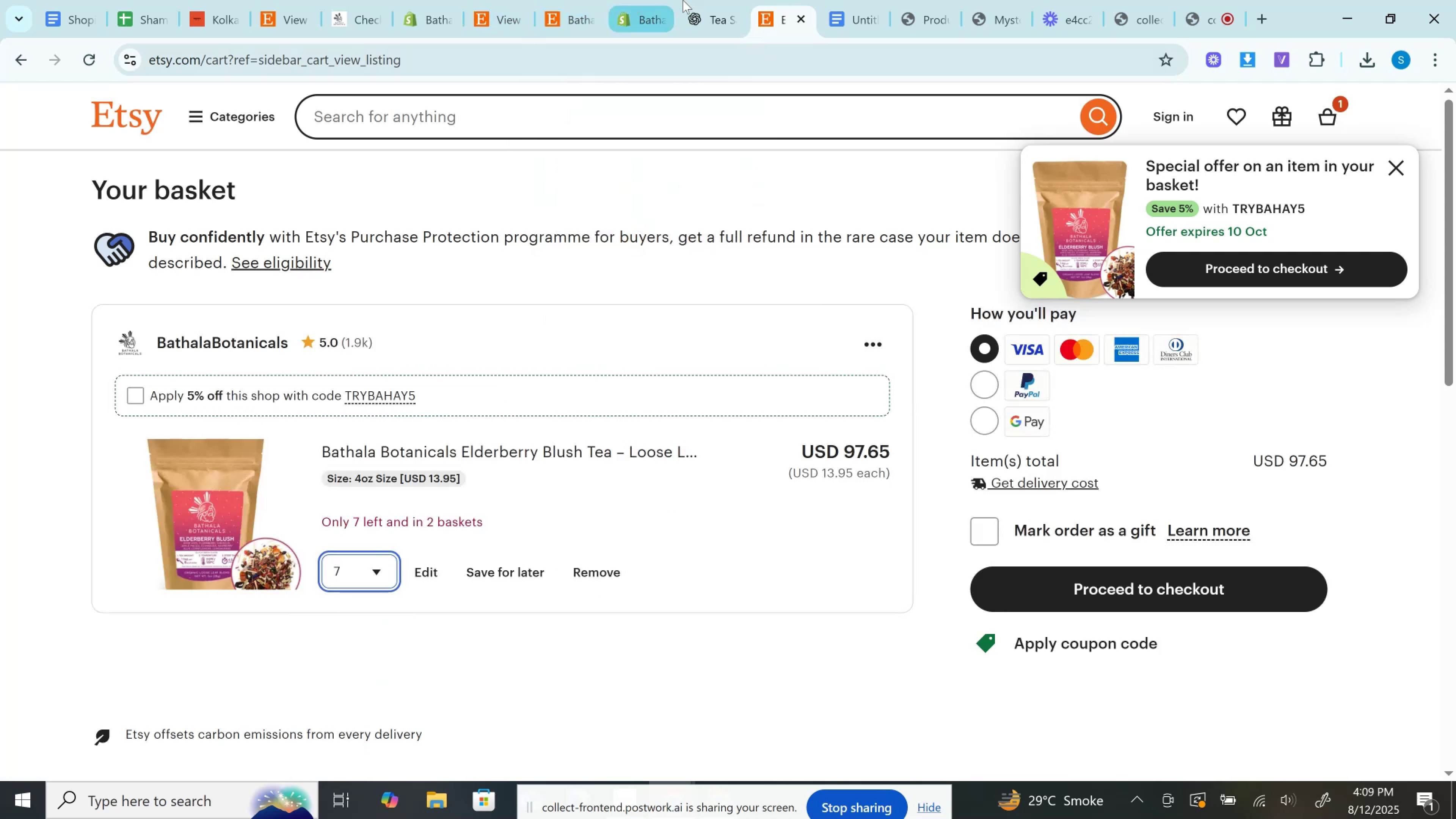 
left_click([683, 0])
 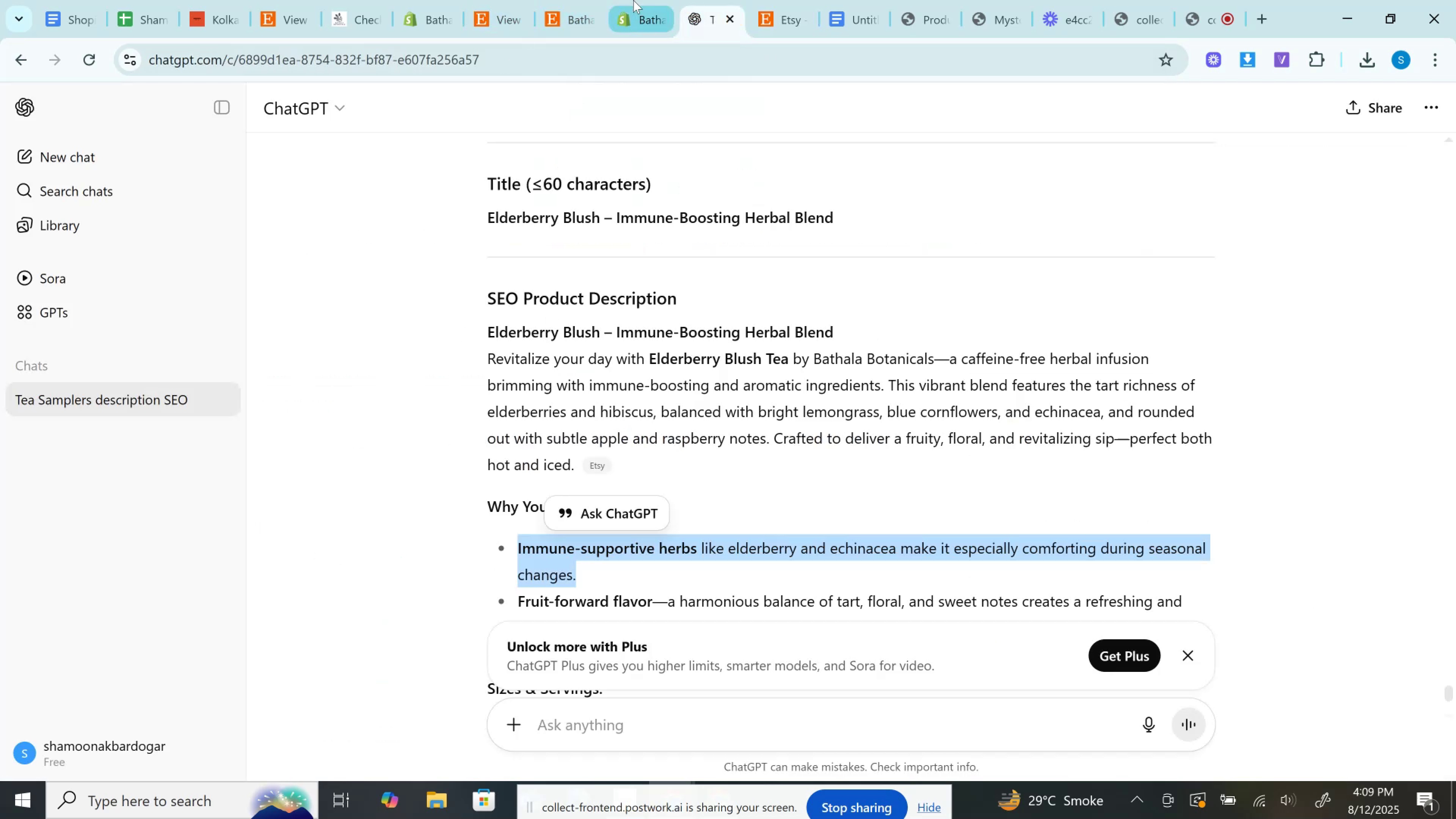 
left_click([633, 0])
 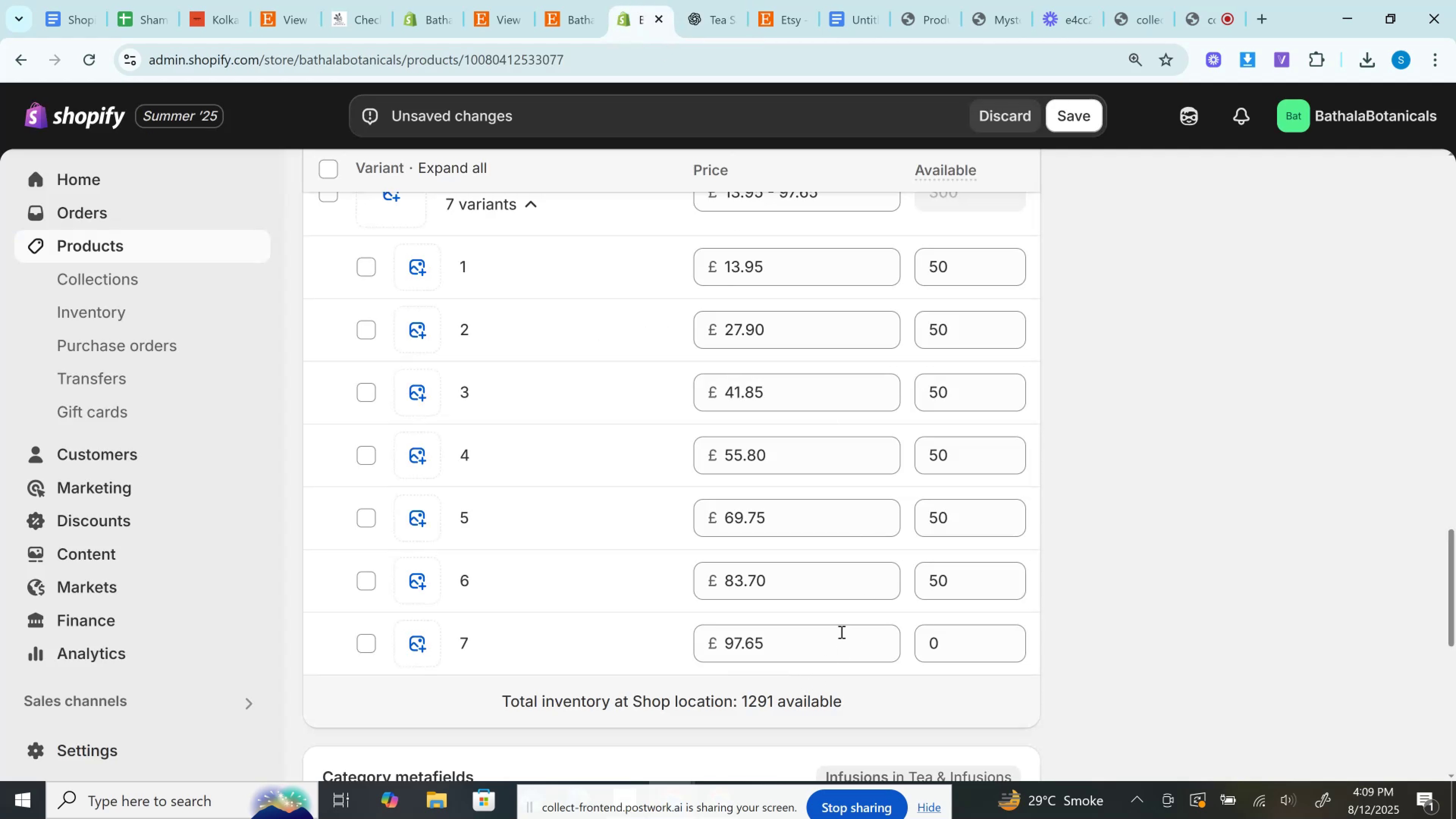 
scroll: coordinate [851, 480], scroll_direction: up, amount: 19.0
 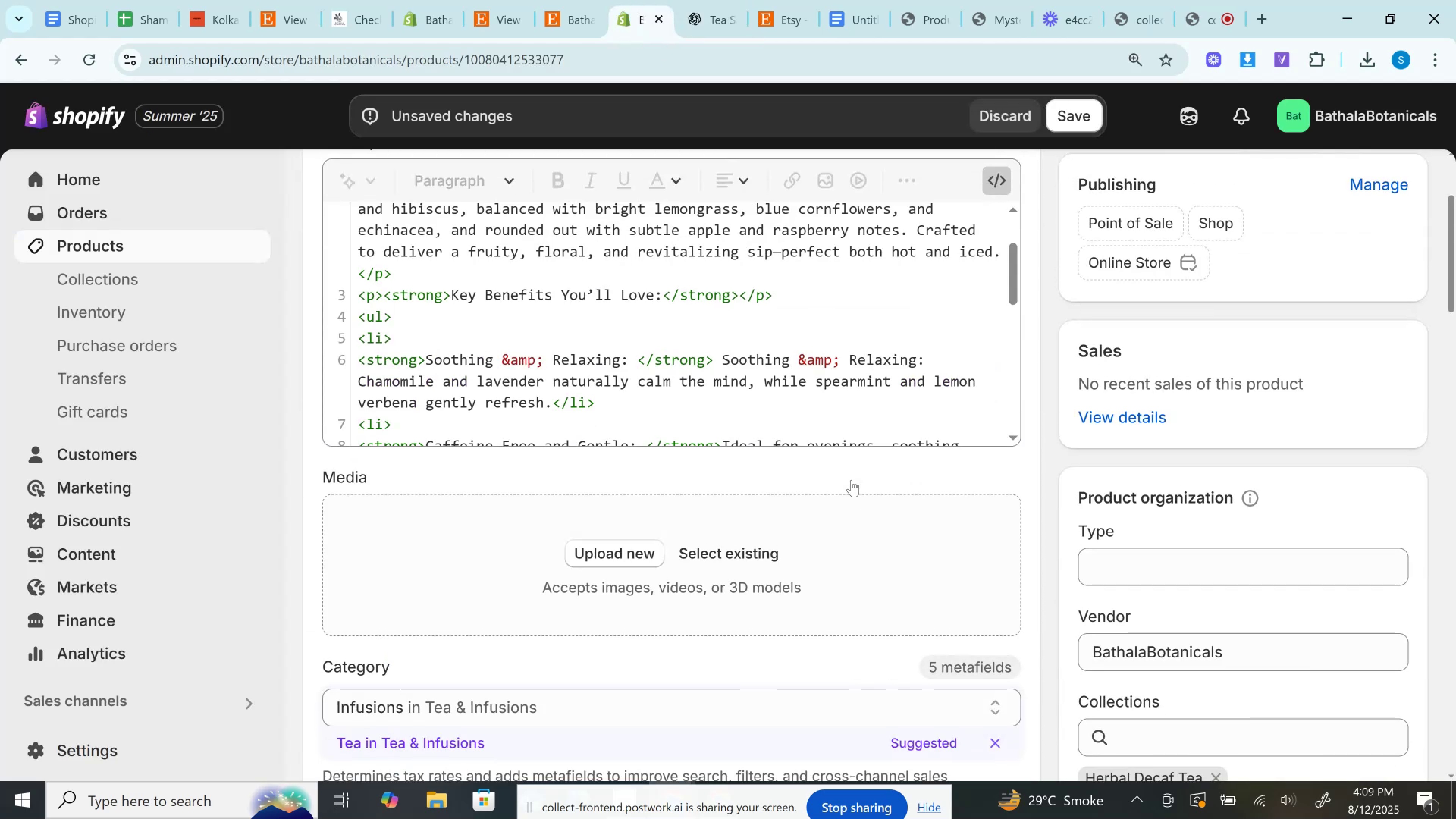 
scroll: coordinate [851, 480], scroll_direction: down, amount: 1.0
 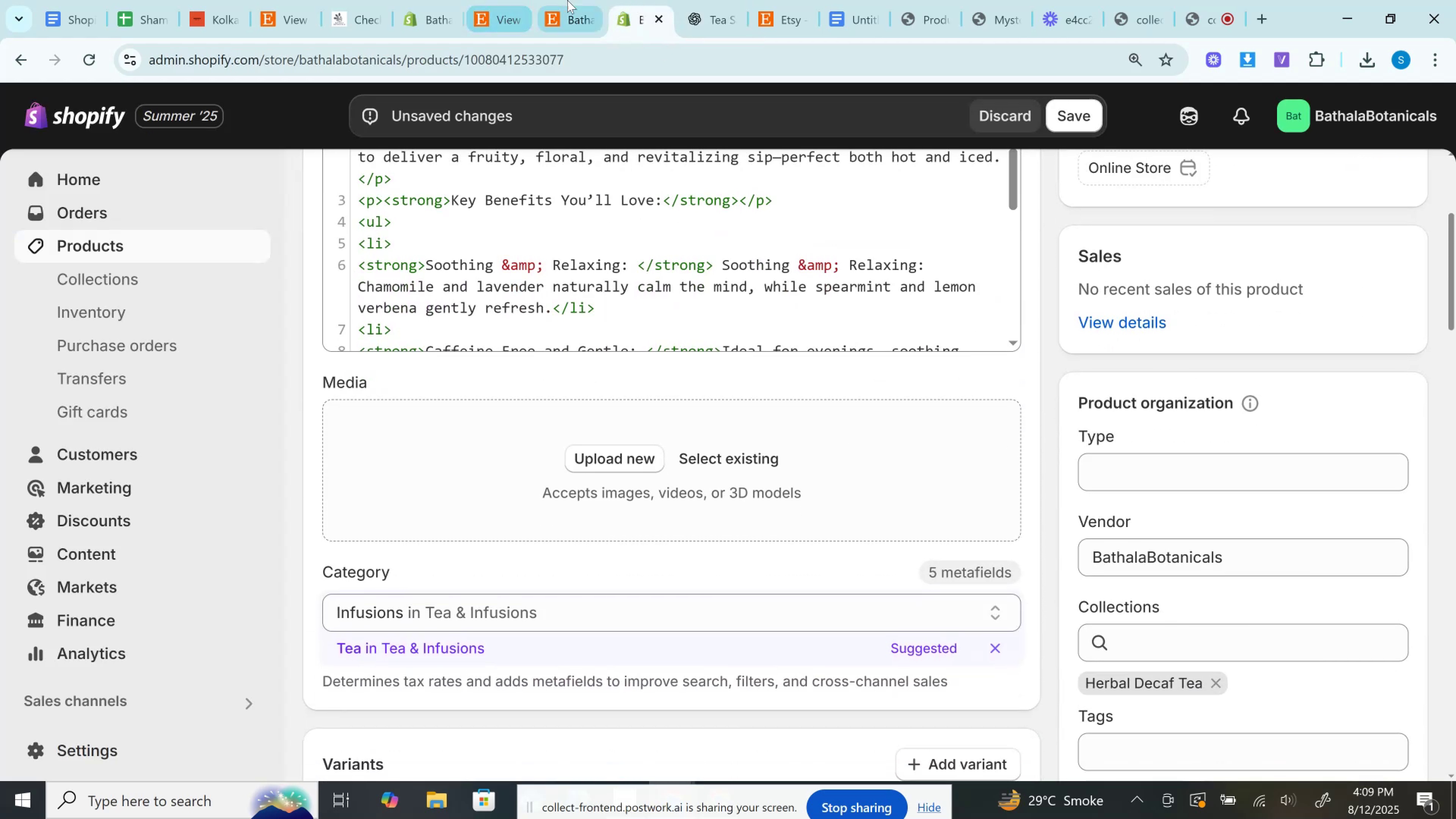 
left_click([573, 0])
 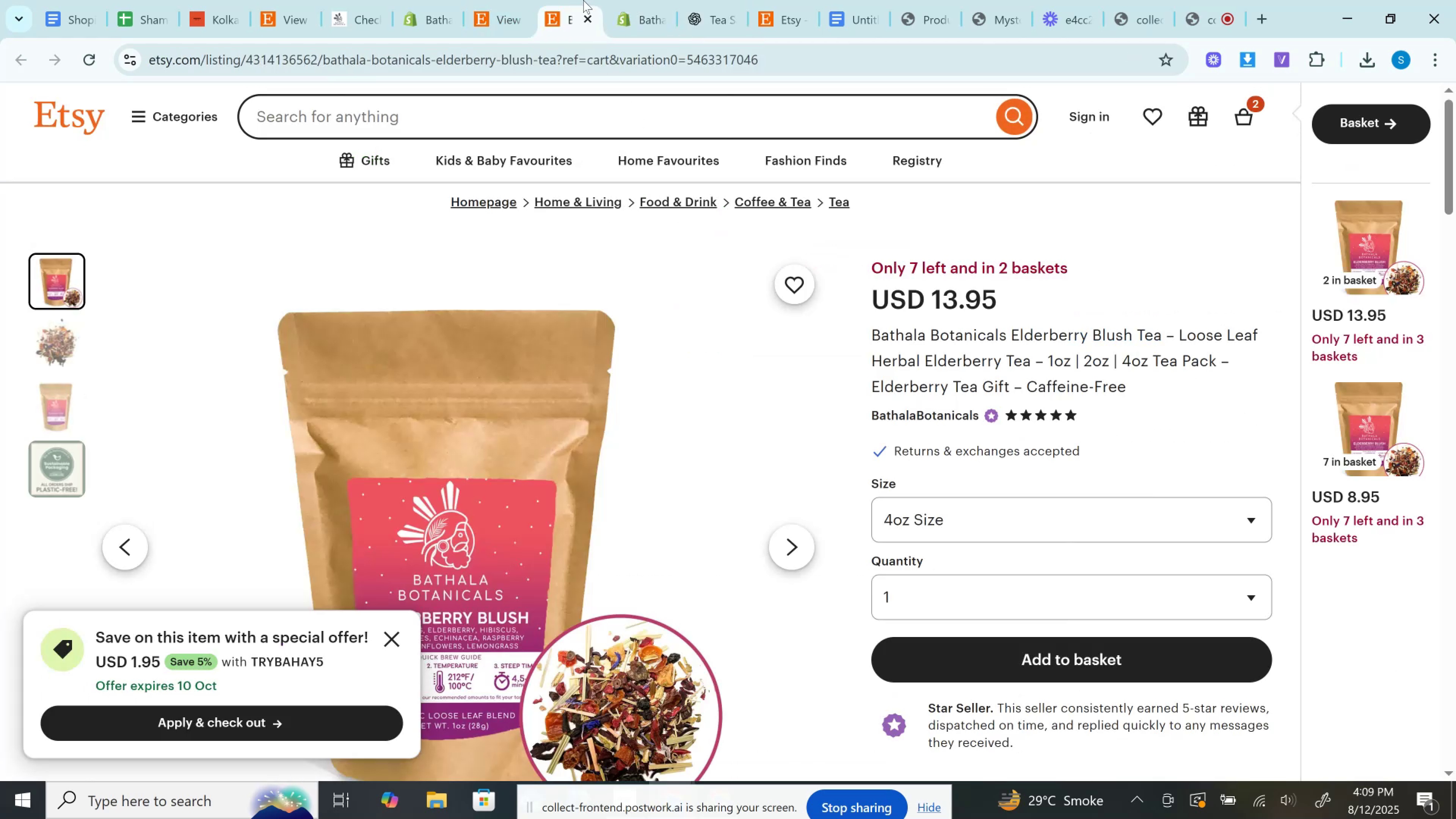 
left_click([630, 0])
 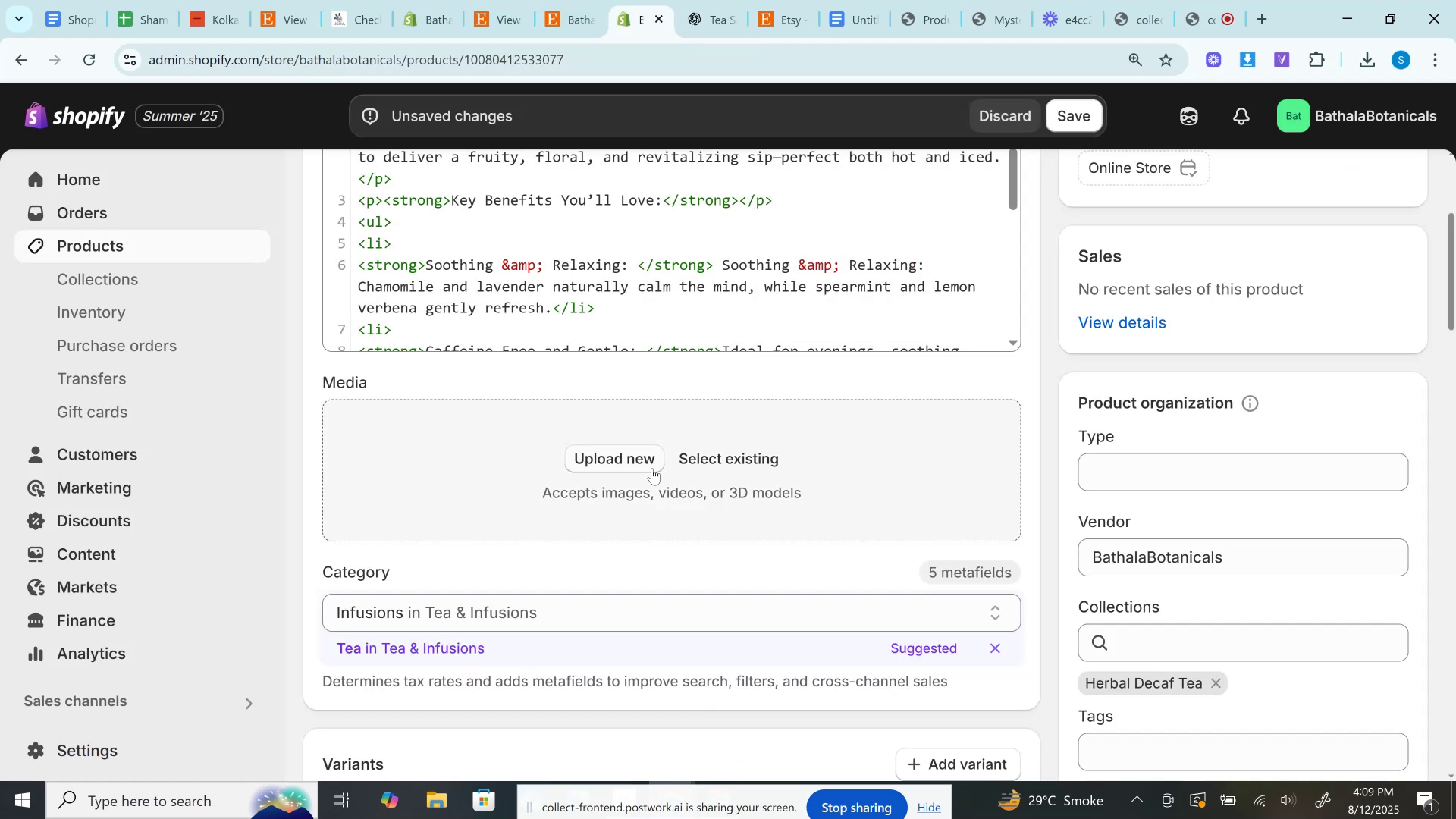 
left_click([652, 468])
 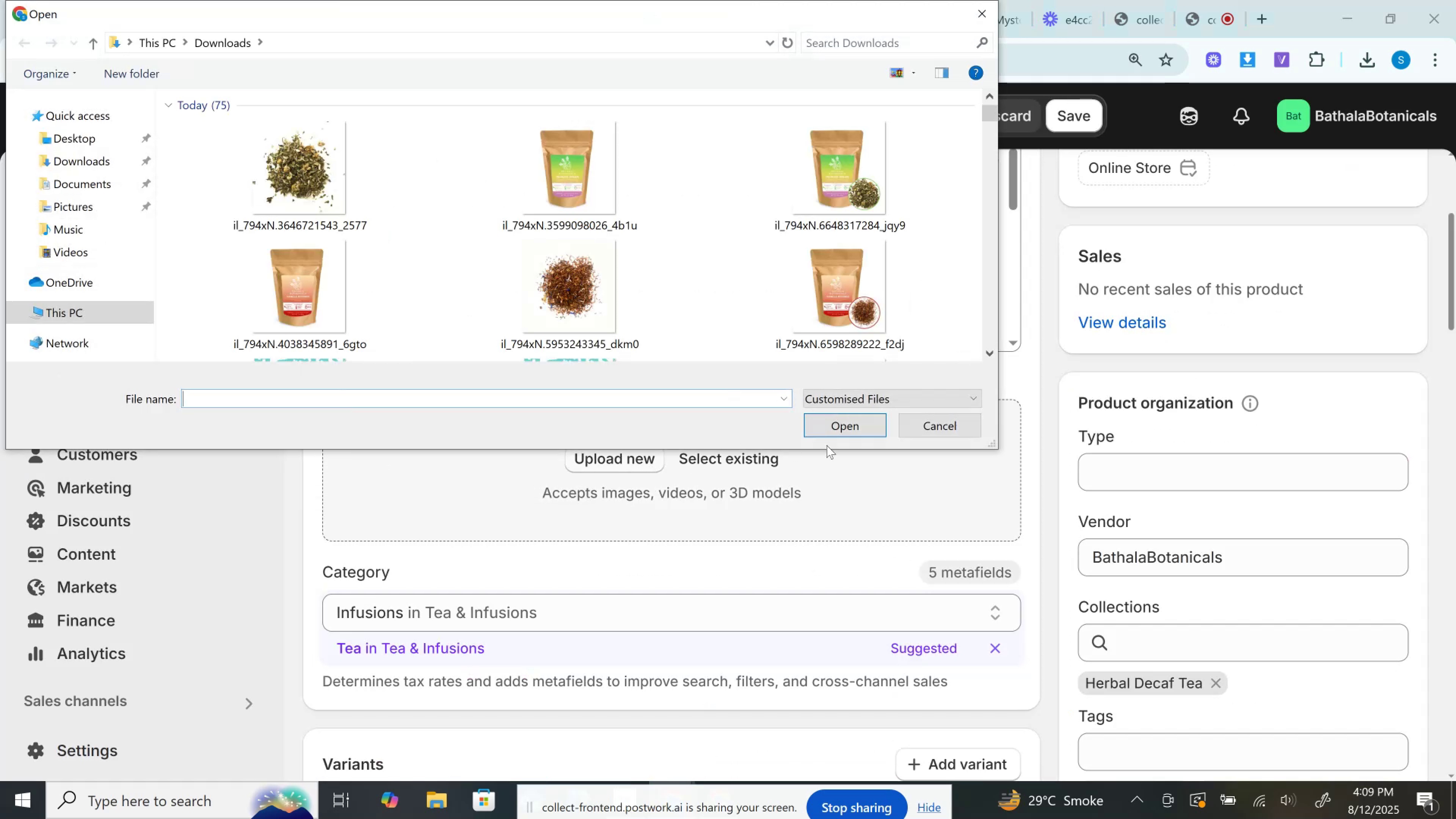 
left_click([973, 427])
 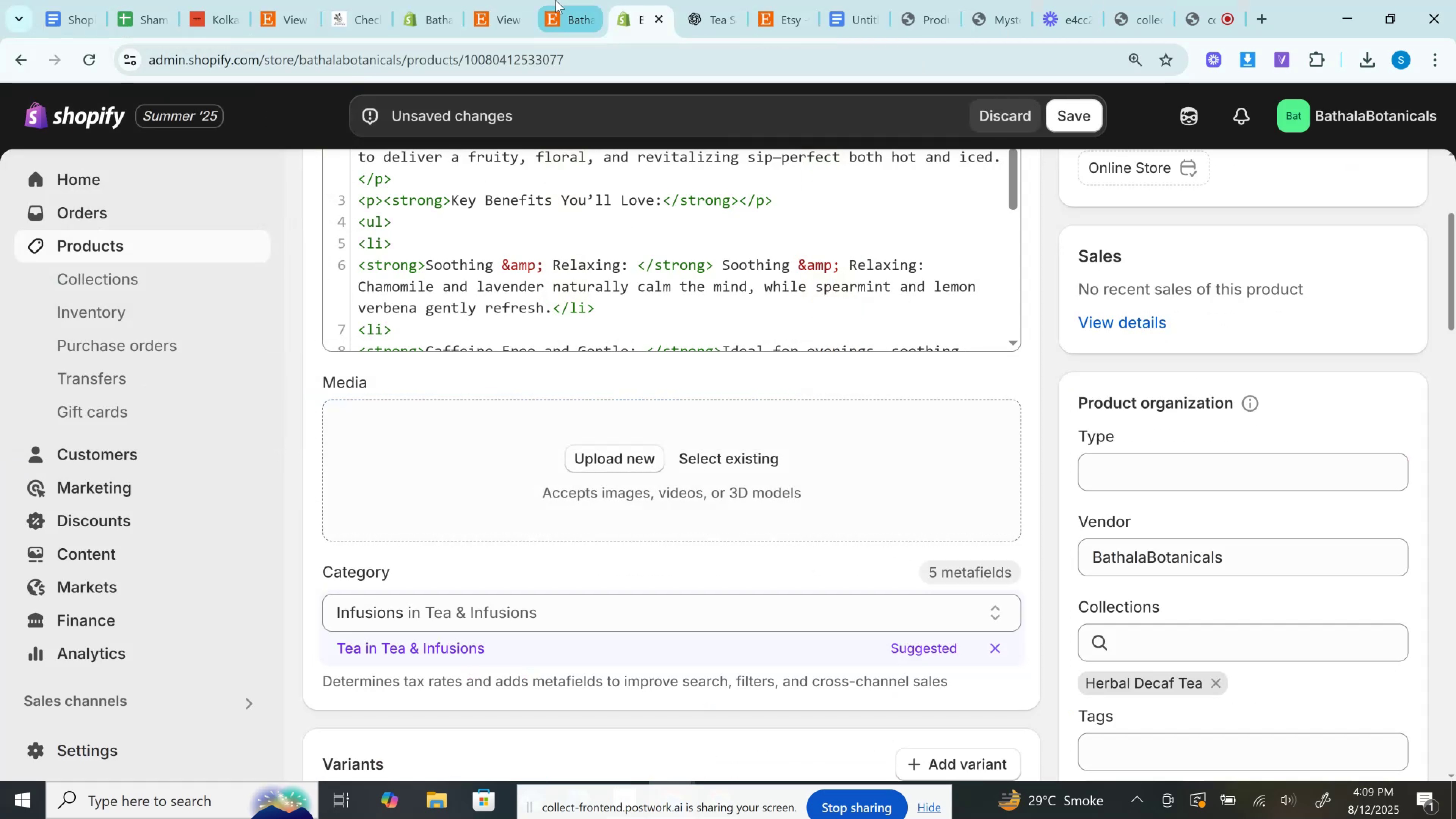 
left_click([555, 0])
 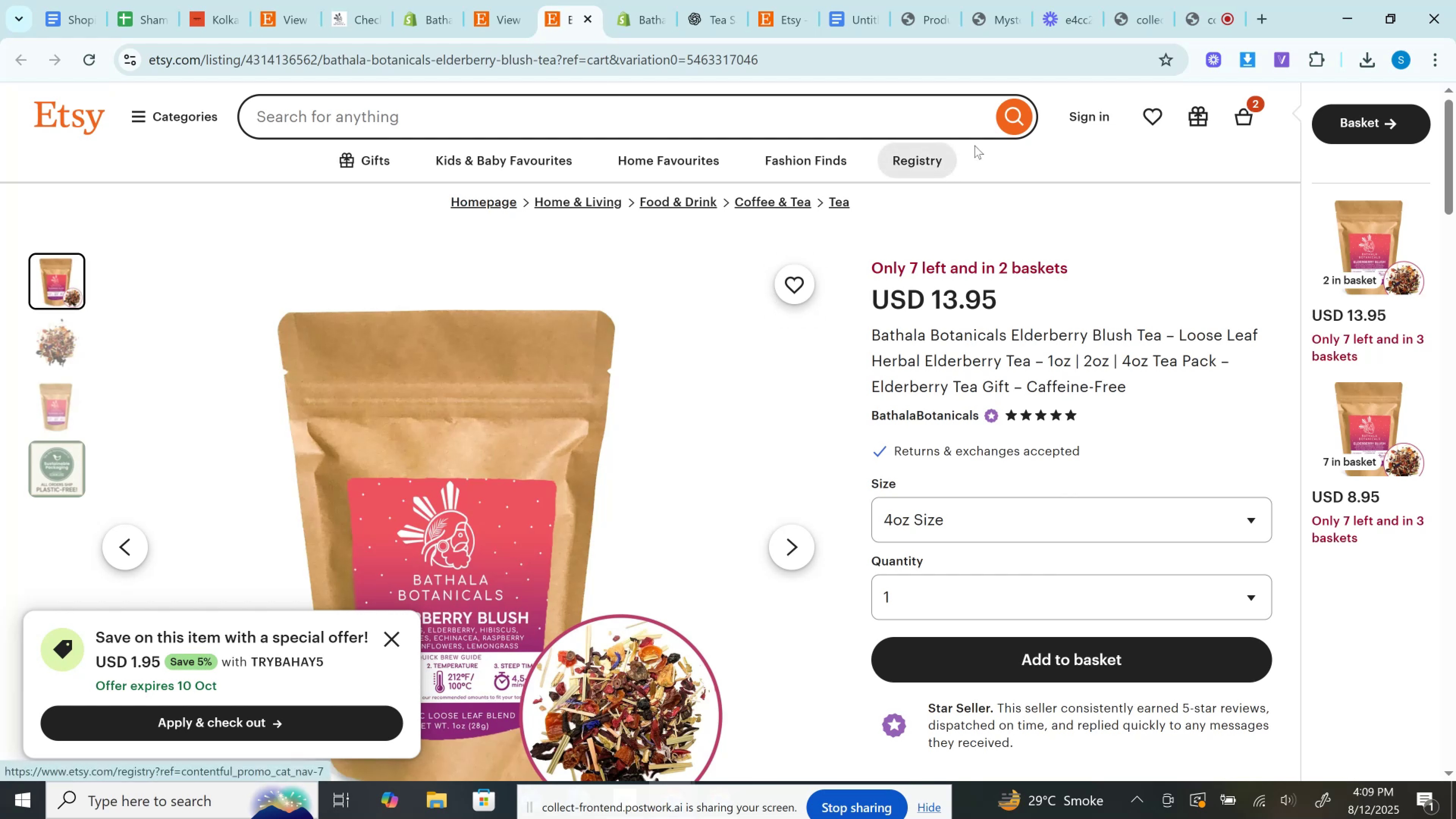 
mouse_move([1223, 70])
 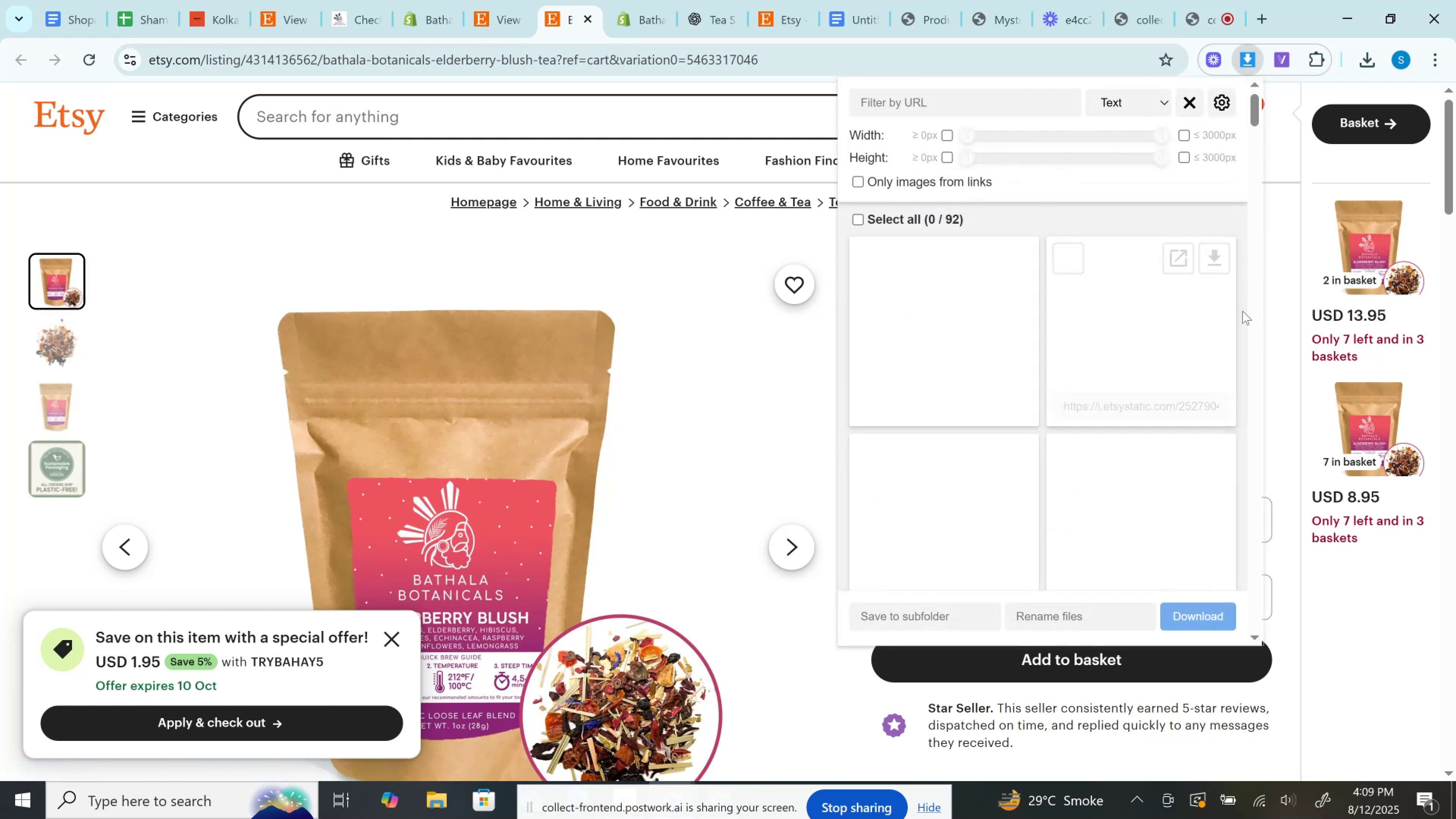 
mouse_move([1223, 265])
 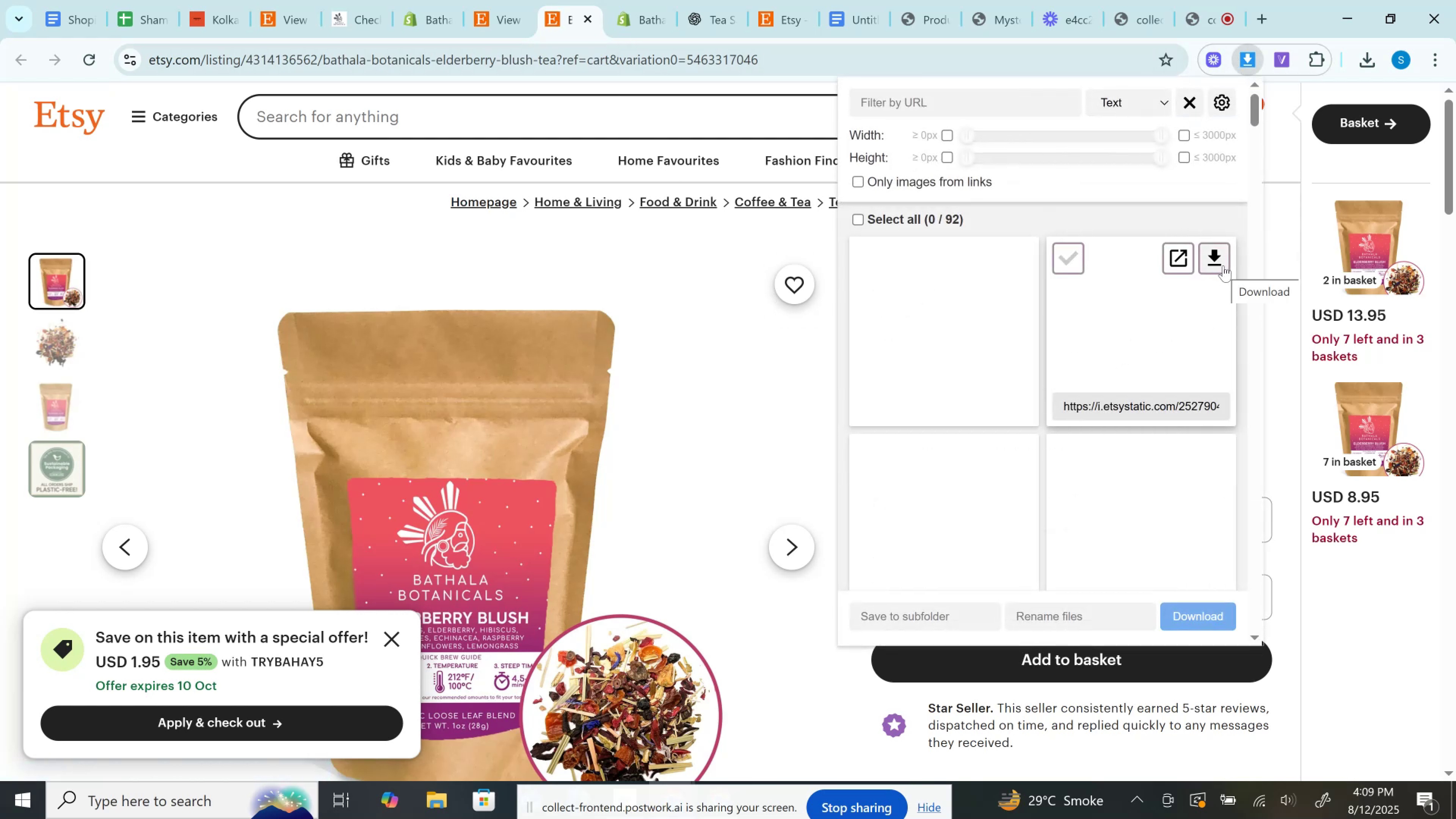 
wait(5.23)
 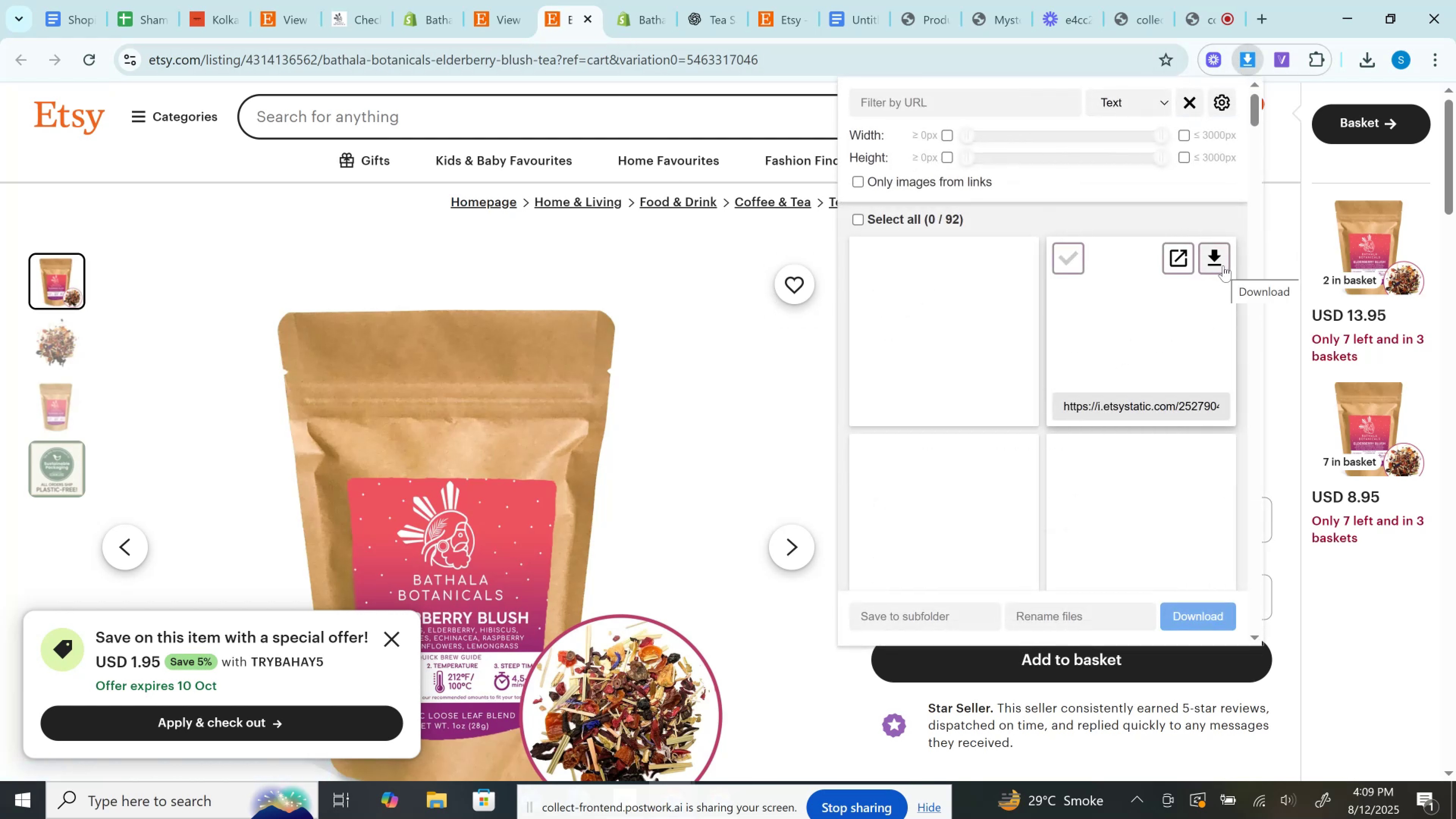 
scroll: coordinate [1207, 265], scroll_direction: down, amount: 1.0
 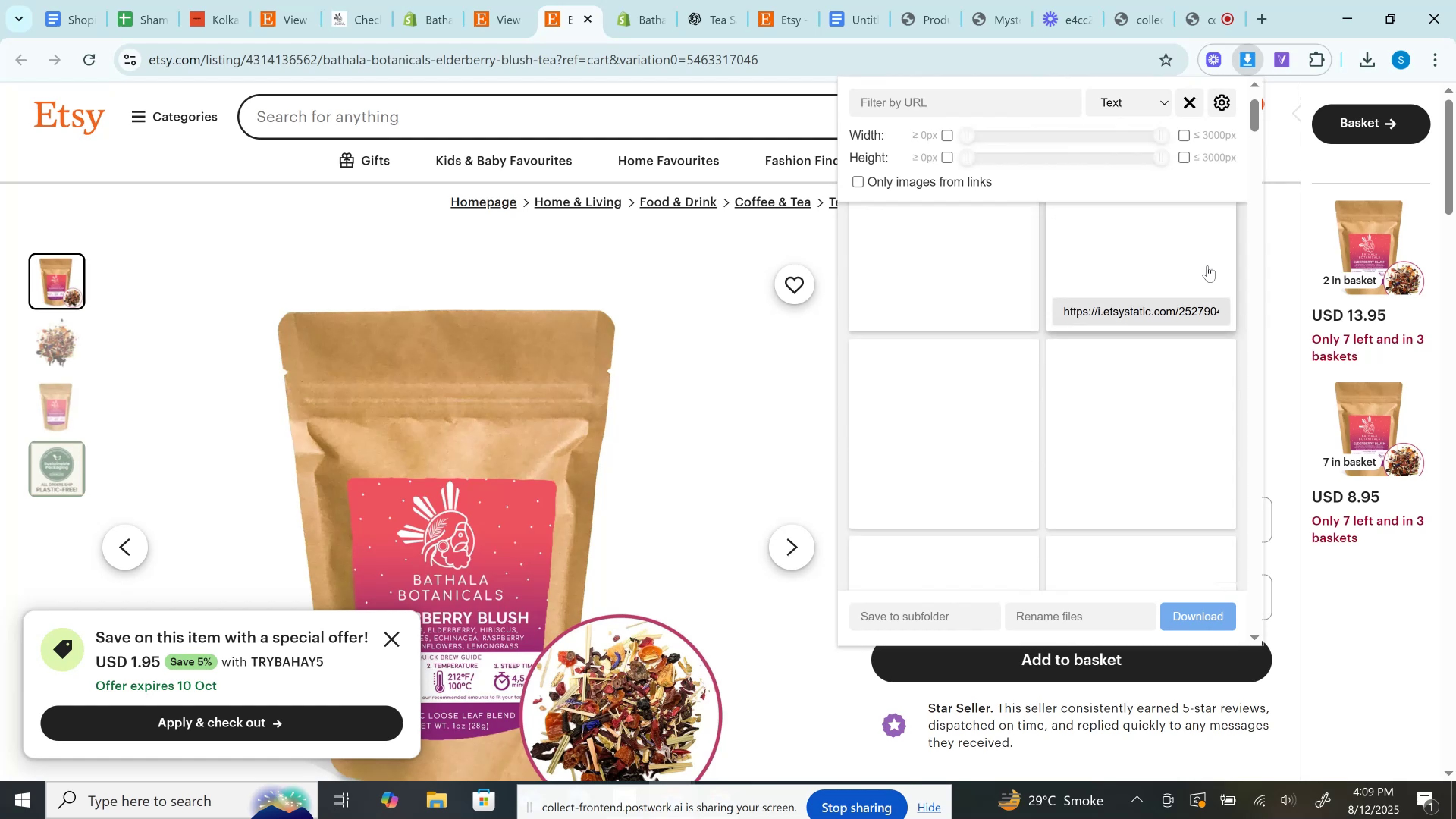 
scroll: coordinate [1207, 265], scroll_direction: up, amount: 2.0
 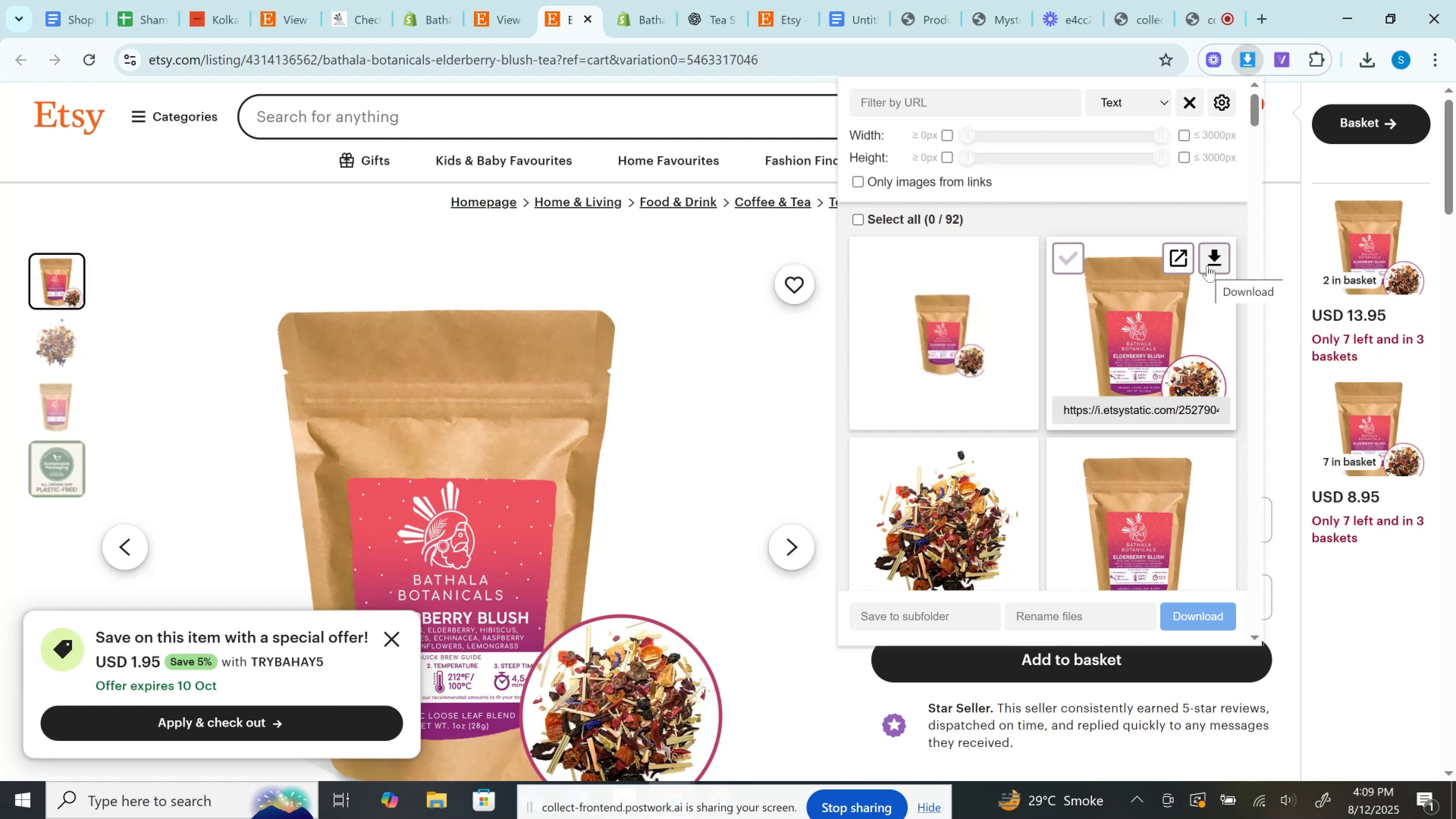 
wait(15.24)
 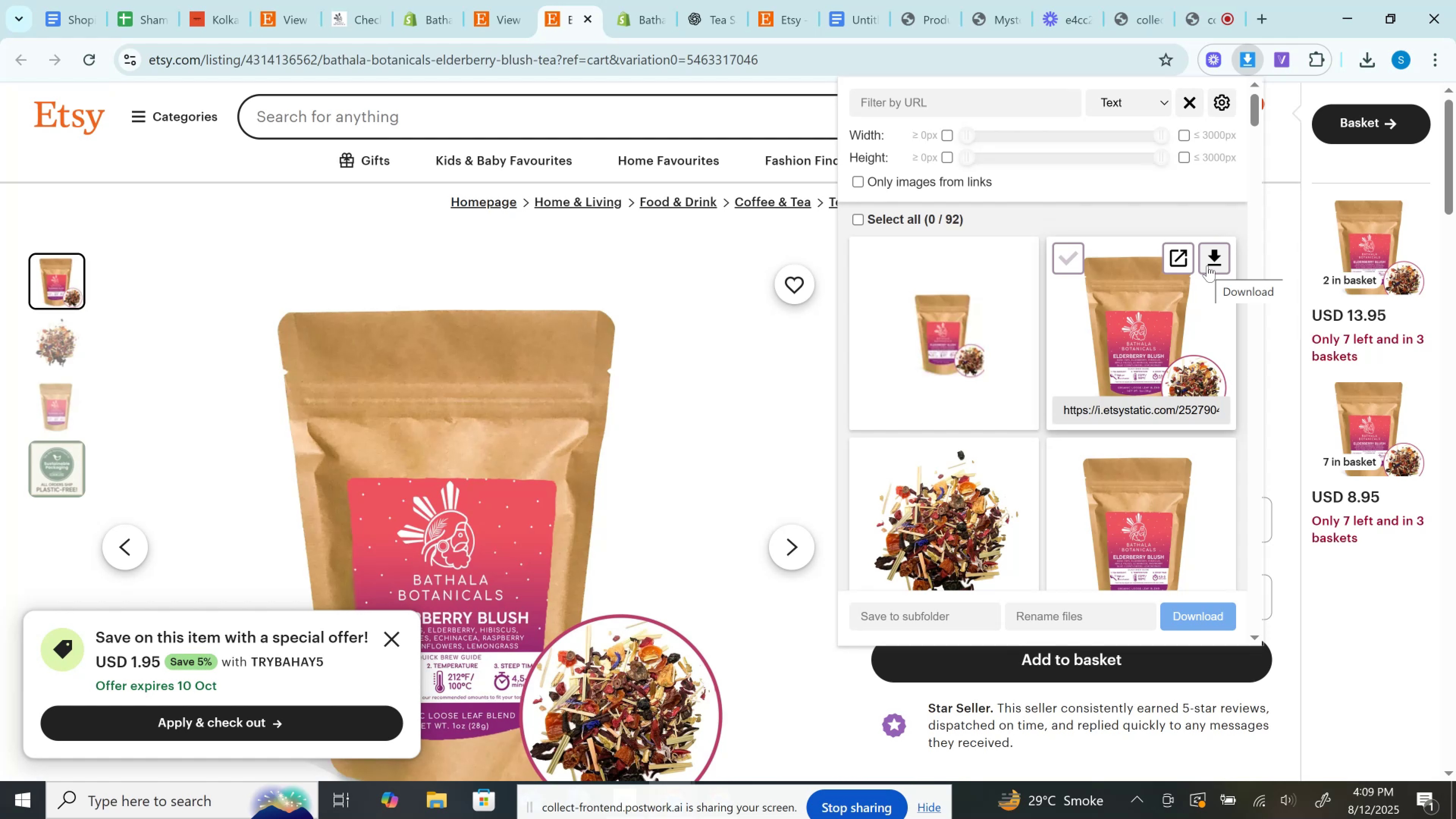 
left_click([1213, 269])
 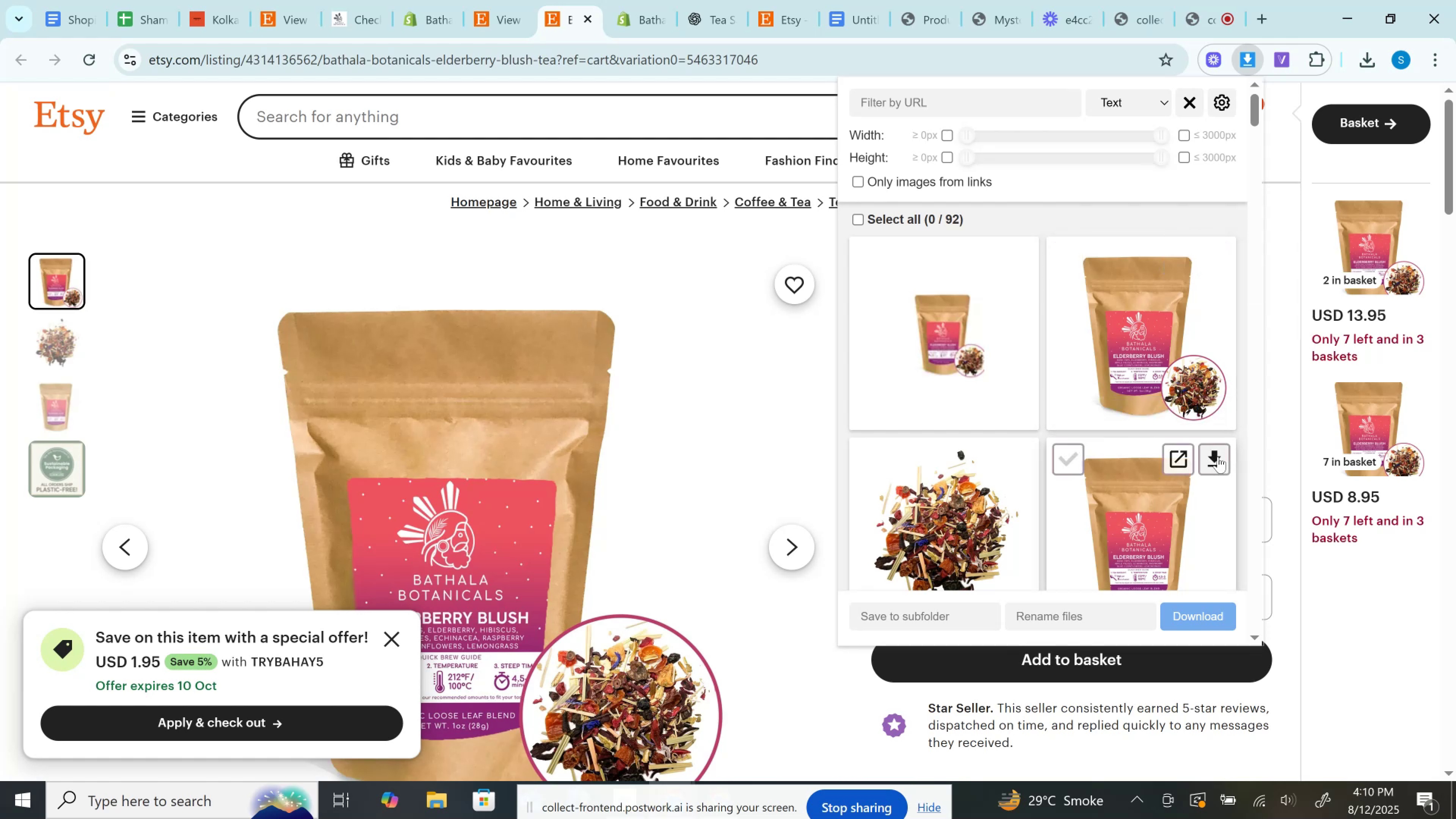 
left_click([1218, 457])
 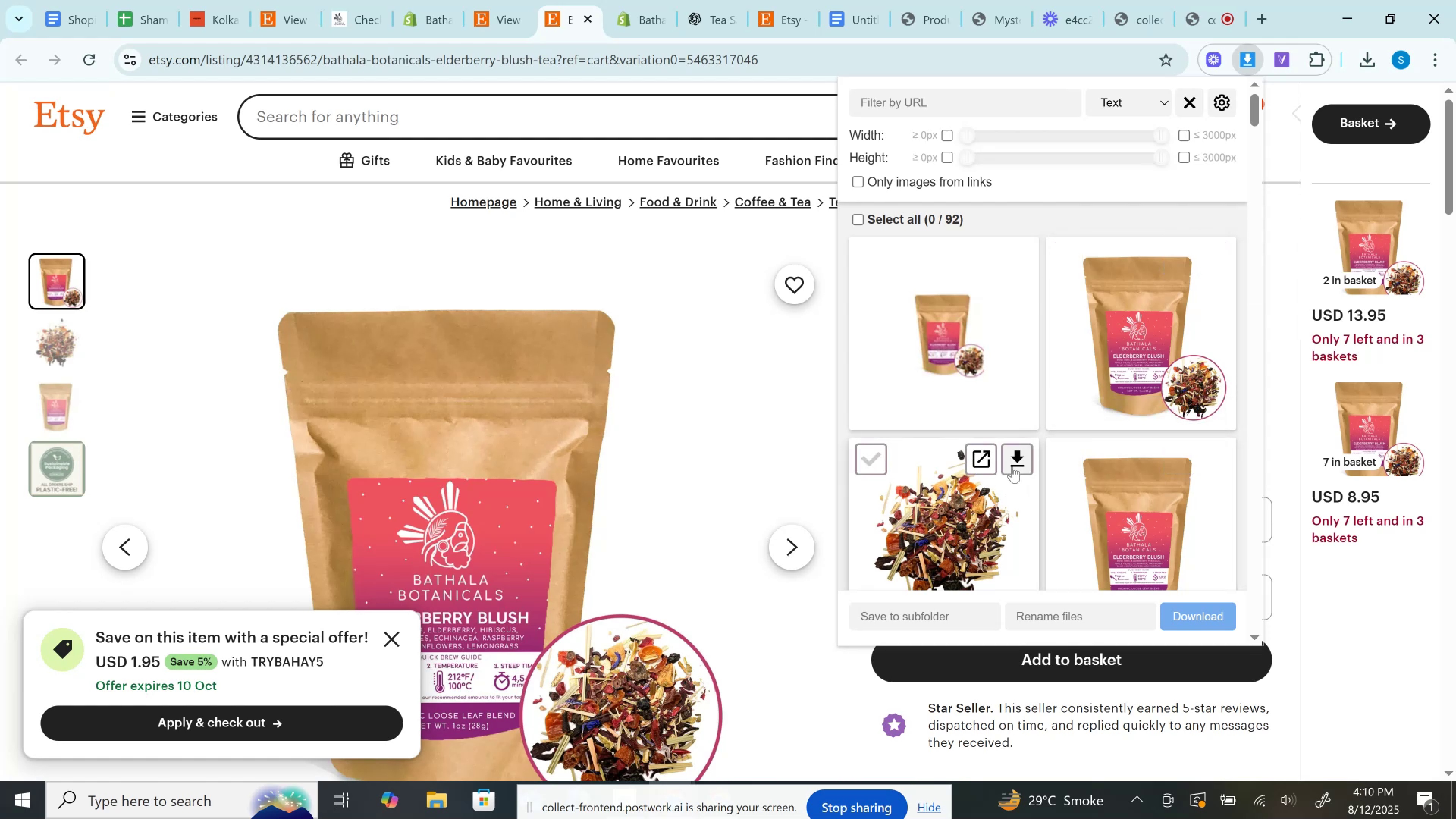 
left_click([1012, 466])
 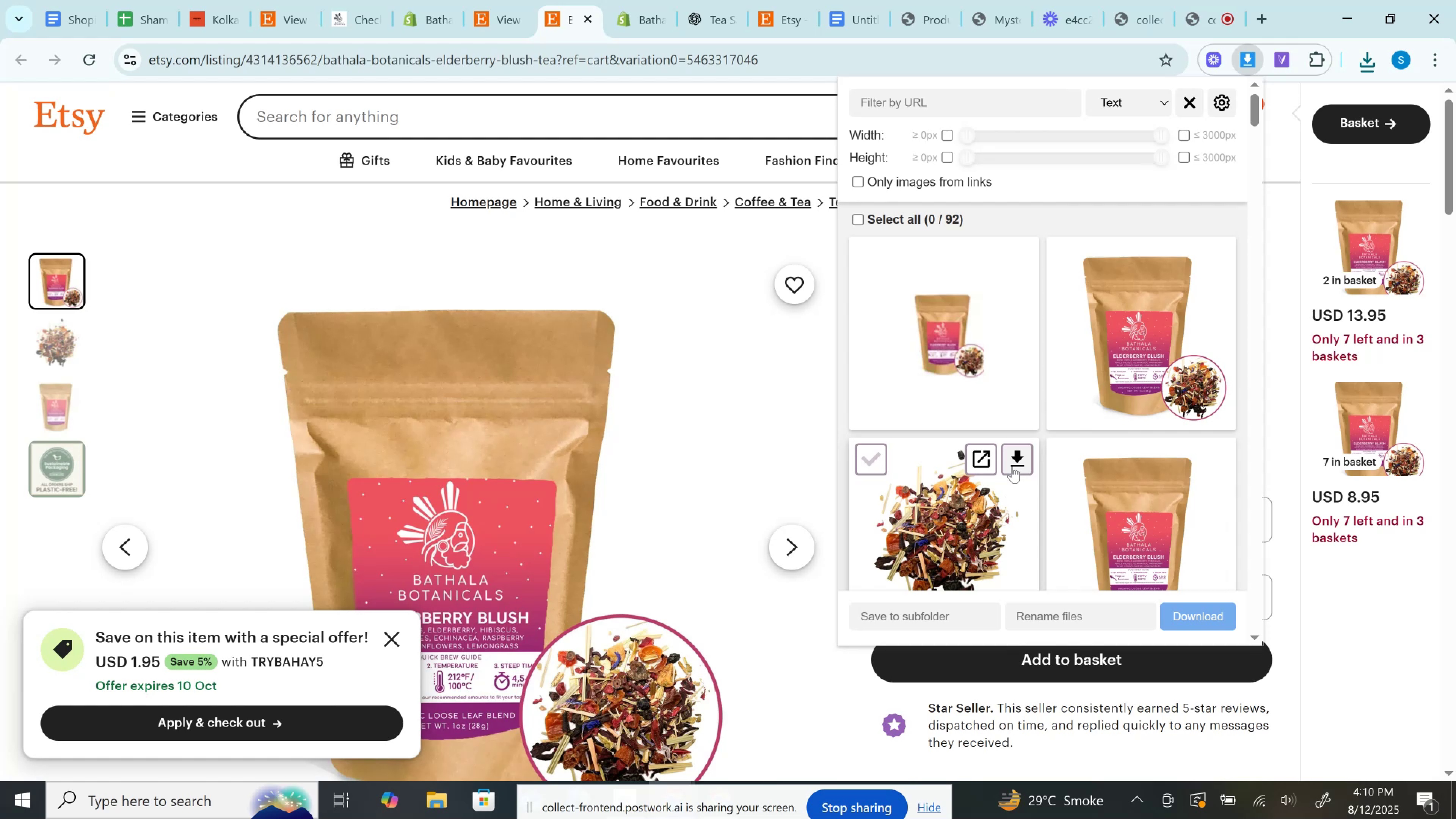 
wait(24.21)
 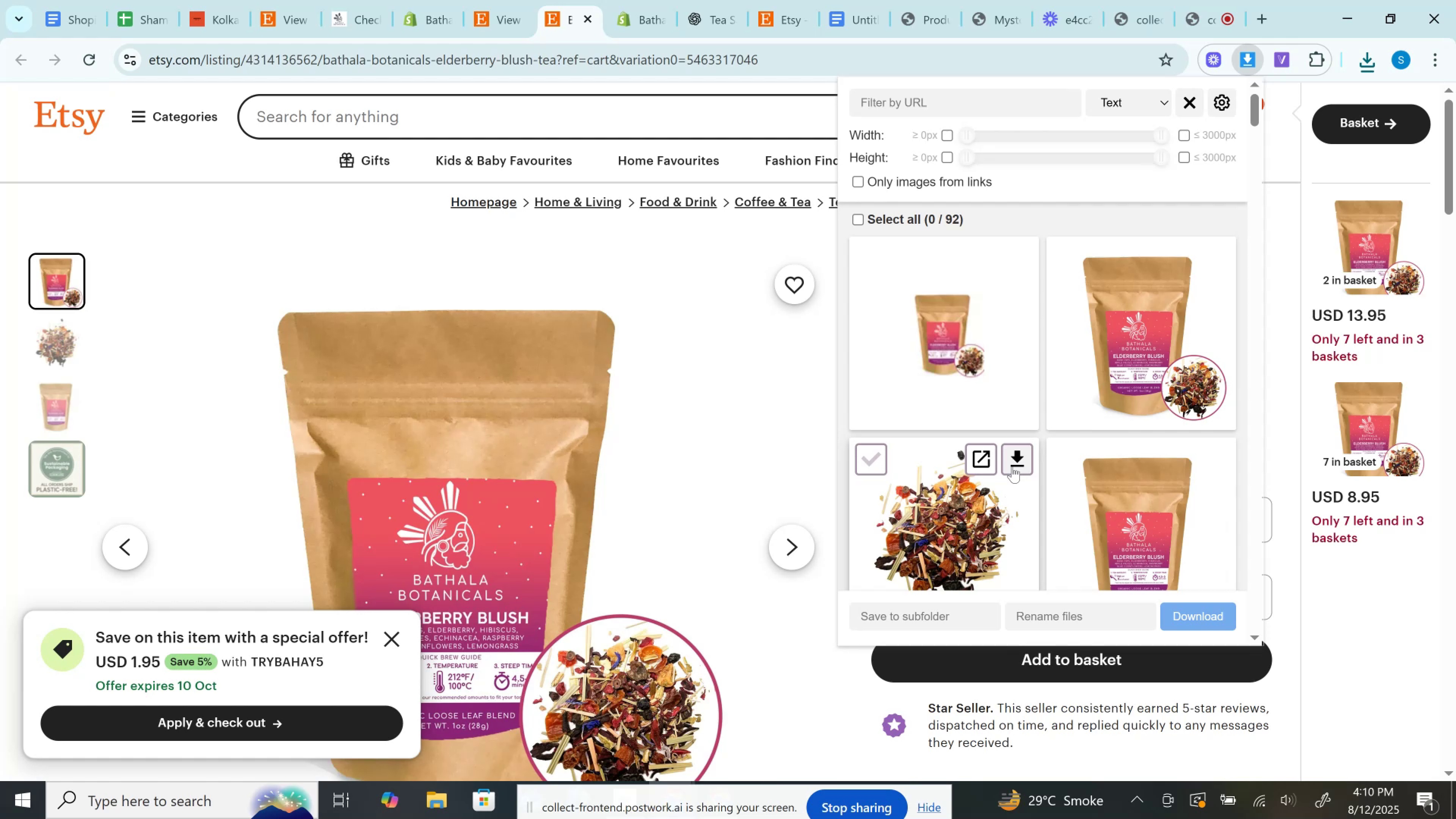 
scroll: coordinate [1012, 496], scroll_direction: down, amount: 1.0
 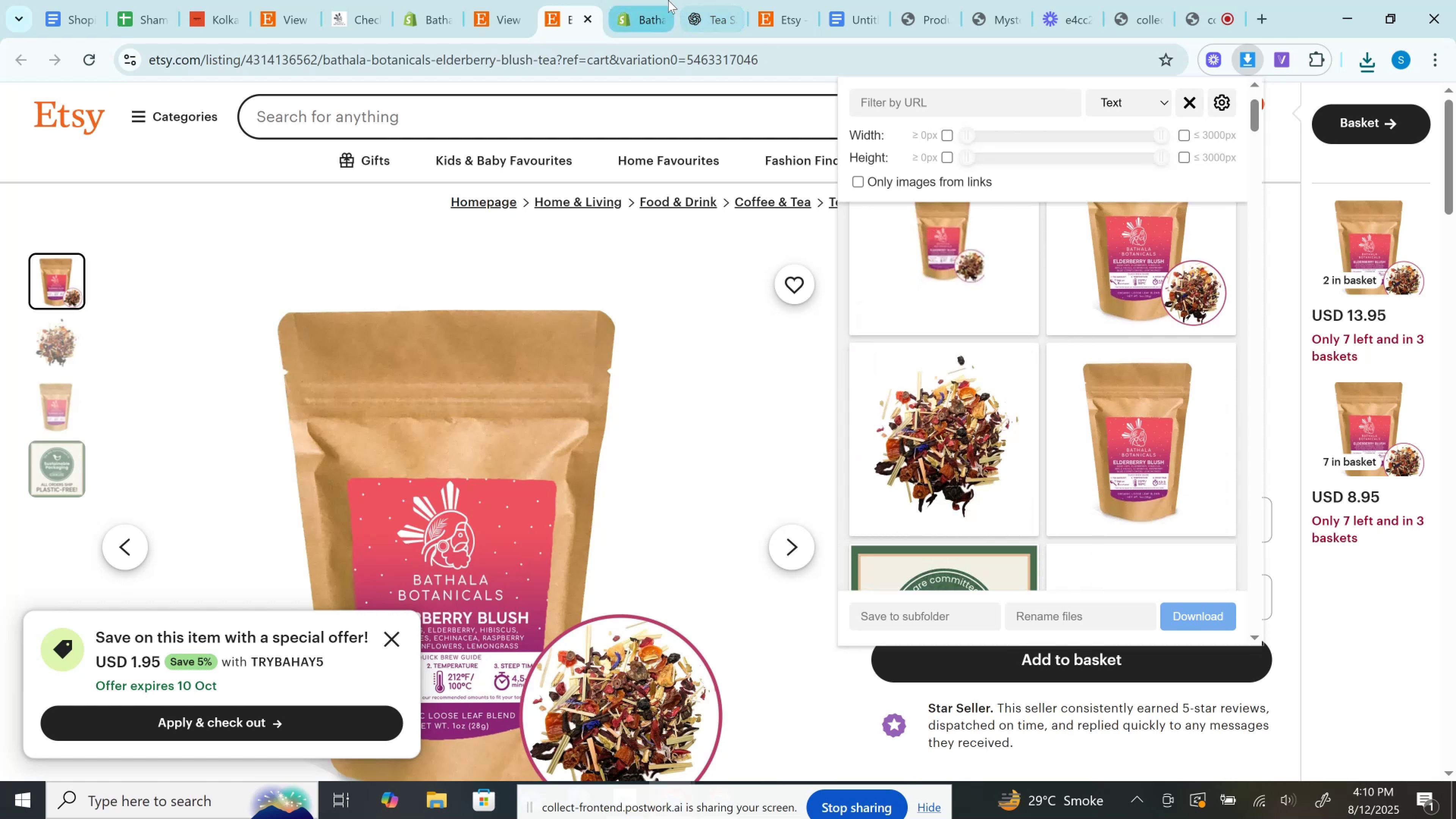 
left_click([660, 0])
 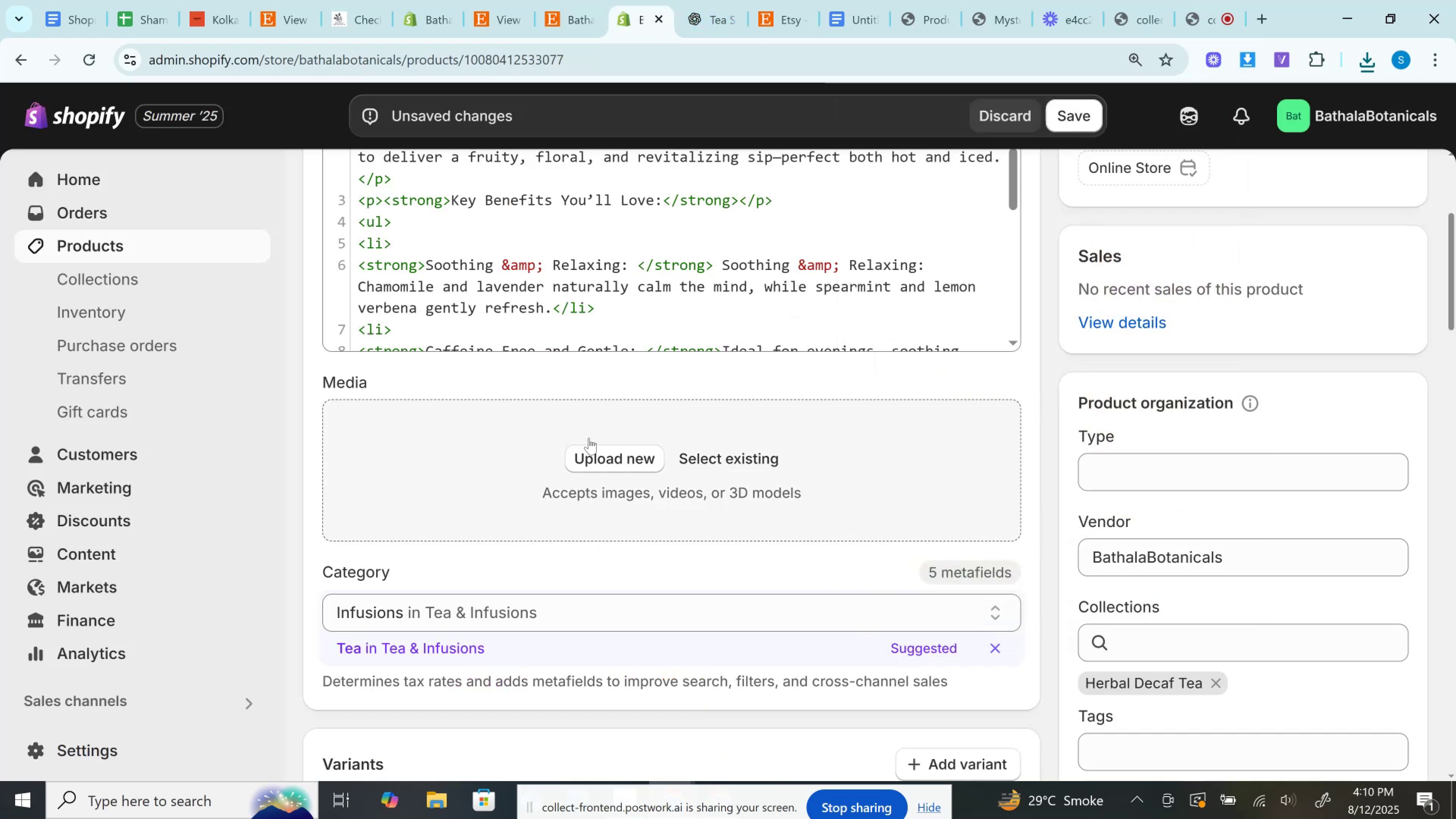 
left_click([602, 461])
 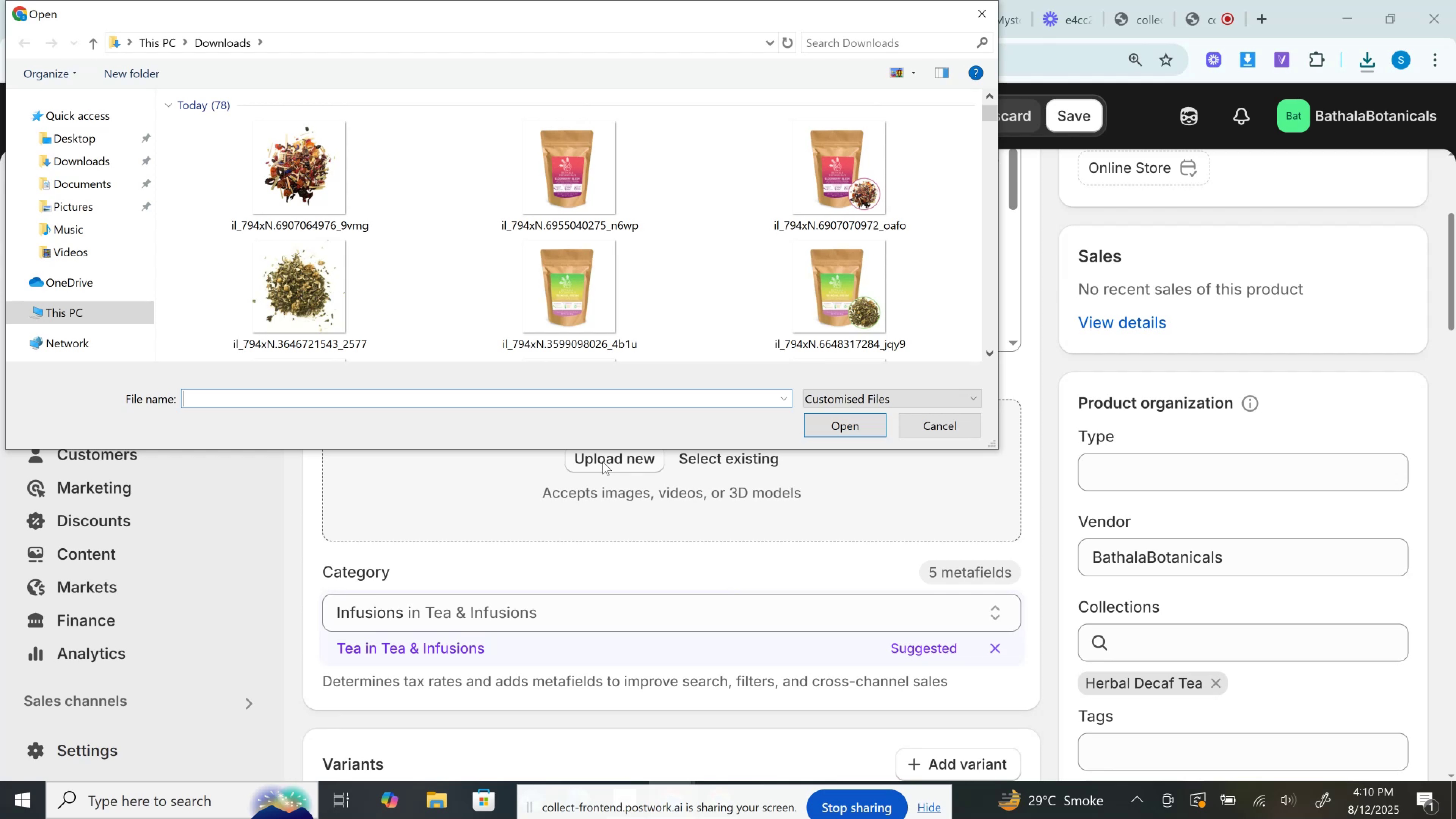 
wait(27.2)
 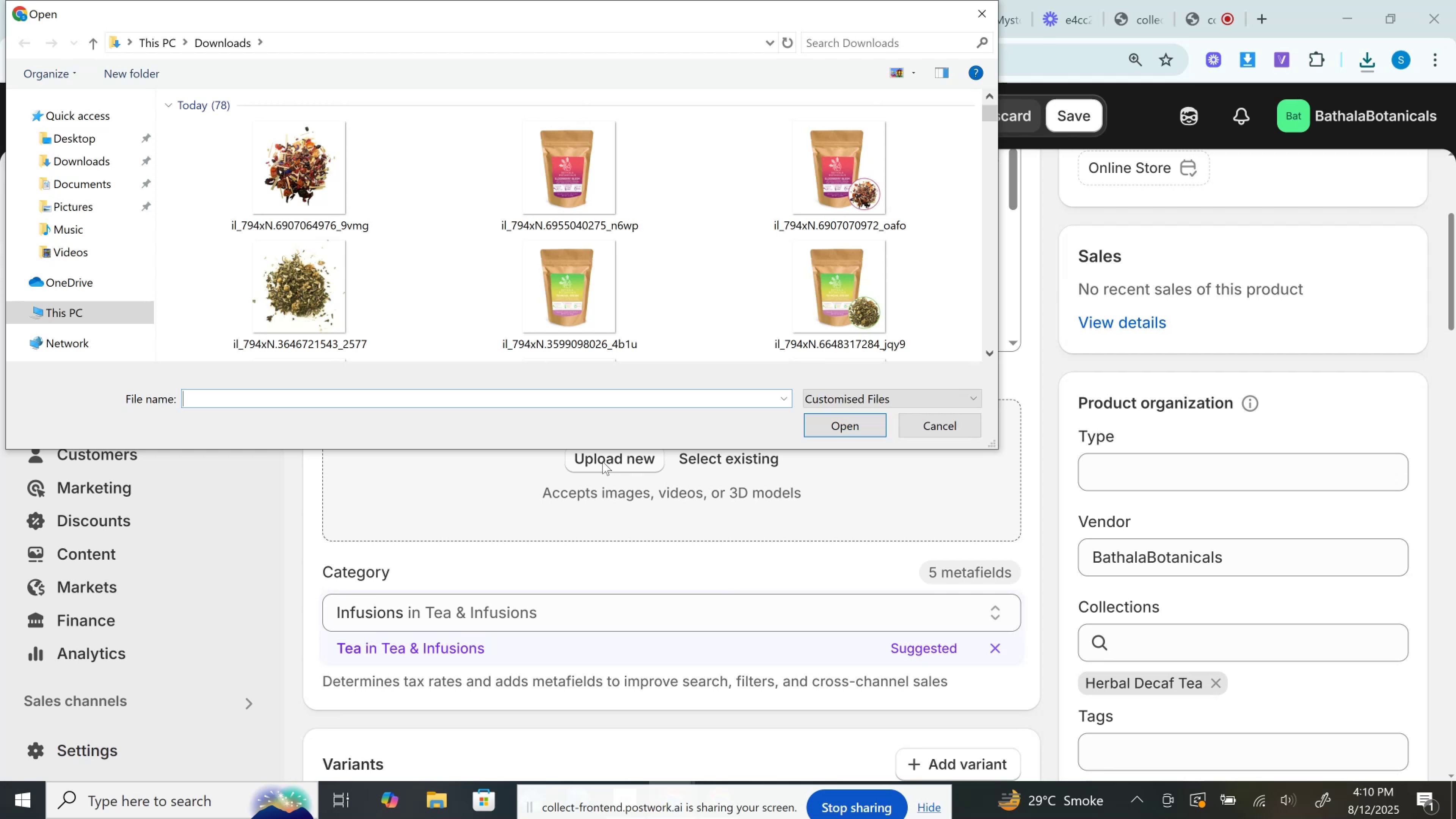 
left_click([340, 169])
 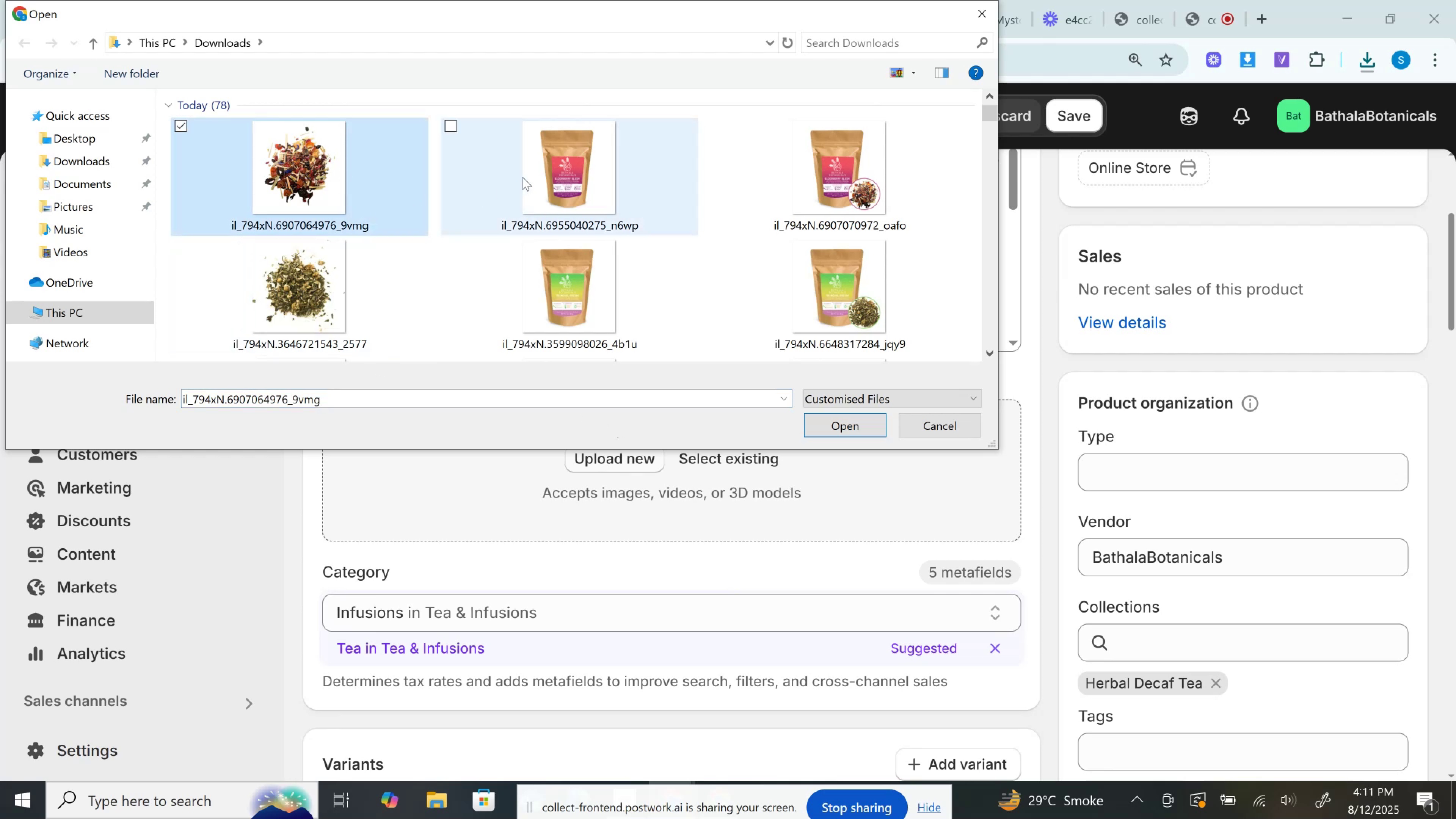 
hold_key(key=ControlLeft, duration=1.46)
left_click([522, 177])
 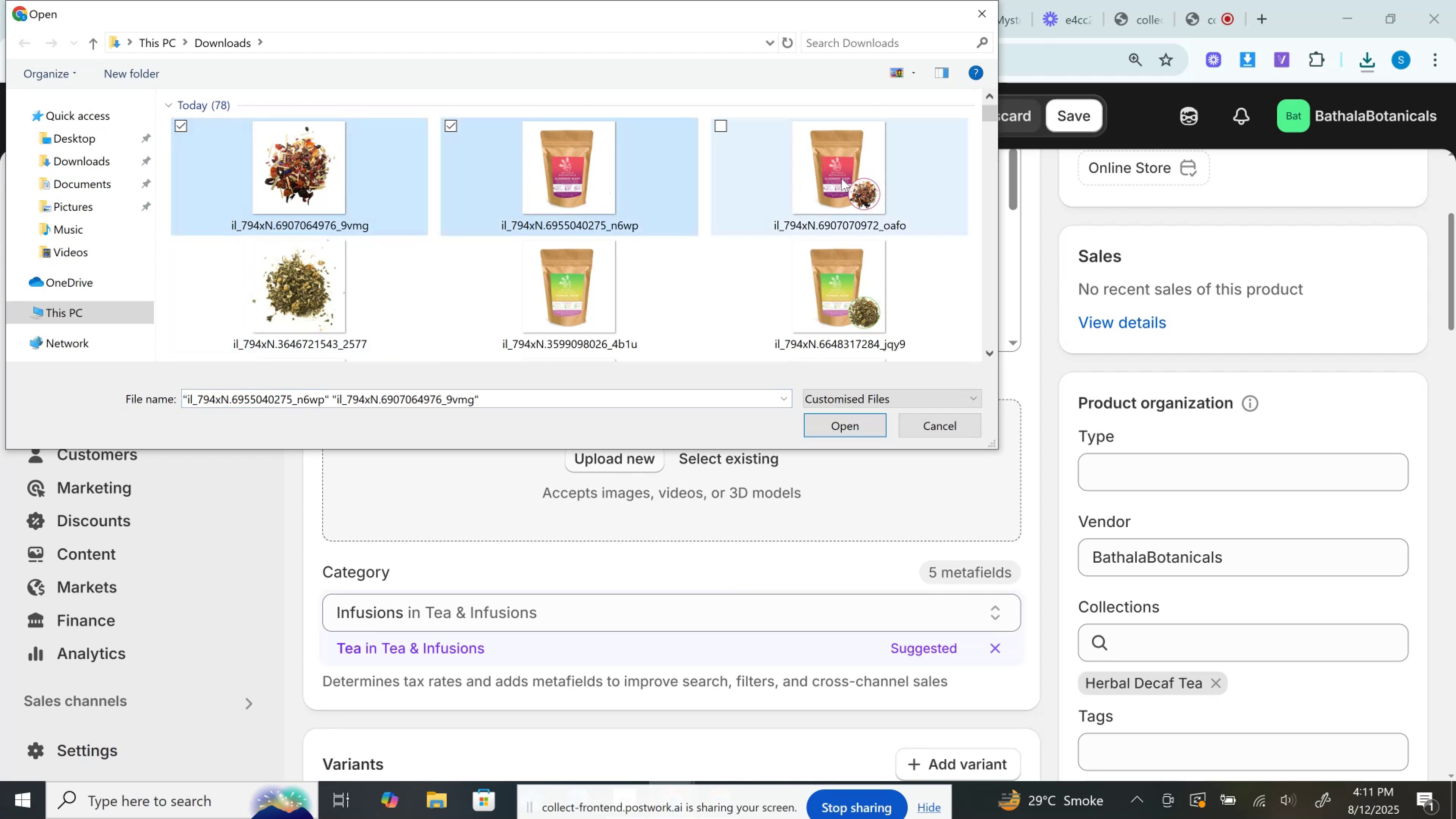 
left_click([841, 177])
 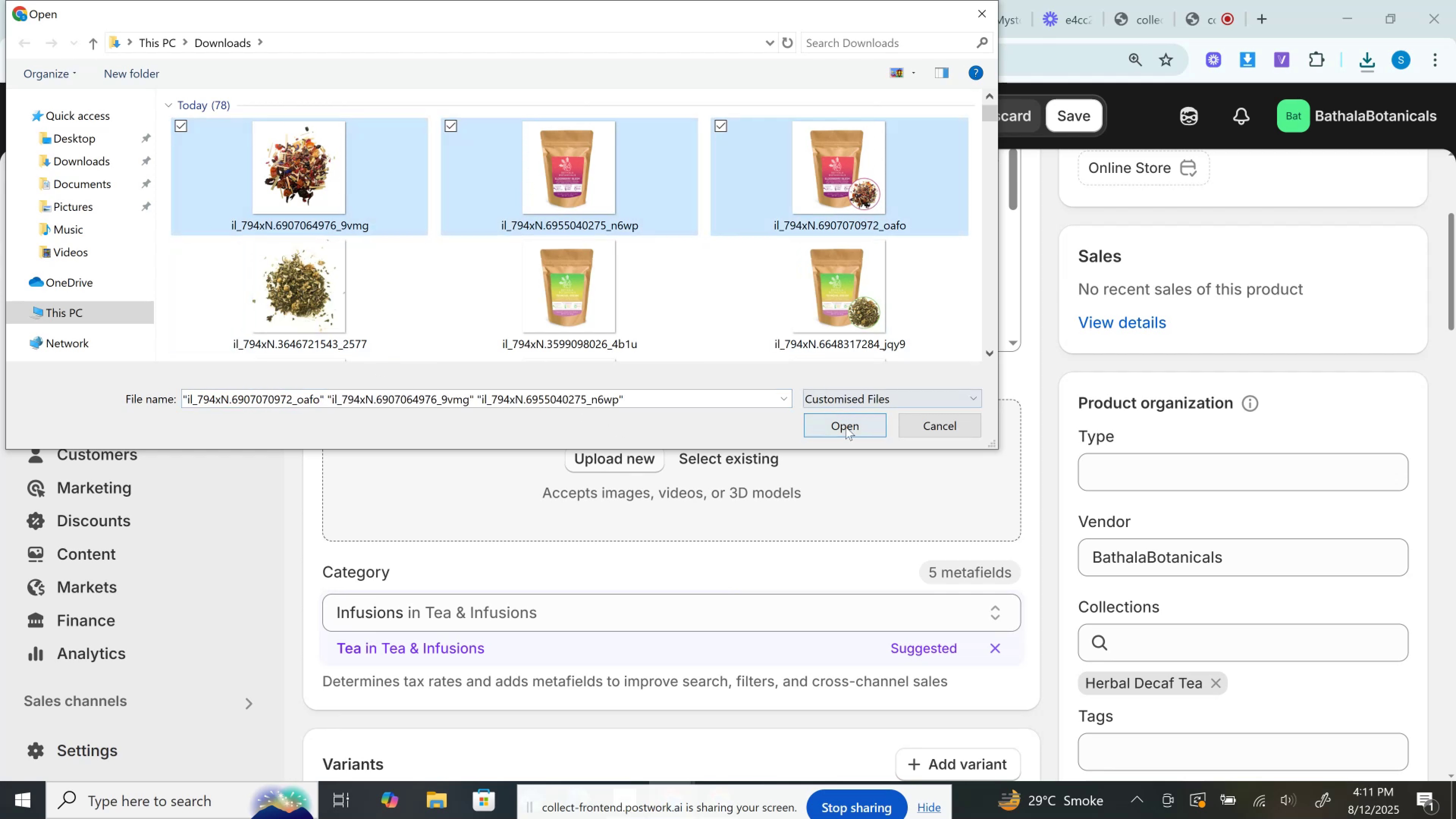 
left_click([846, 427])
 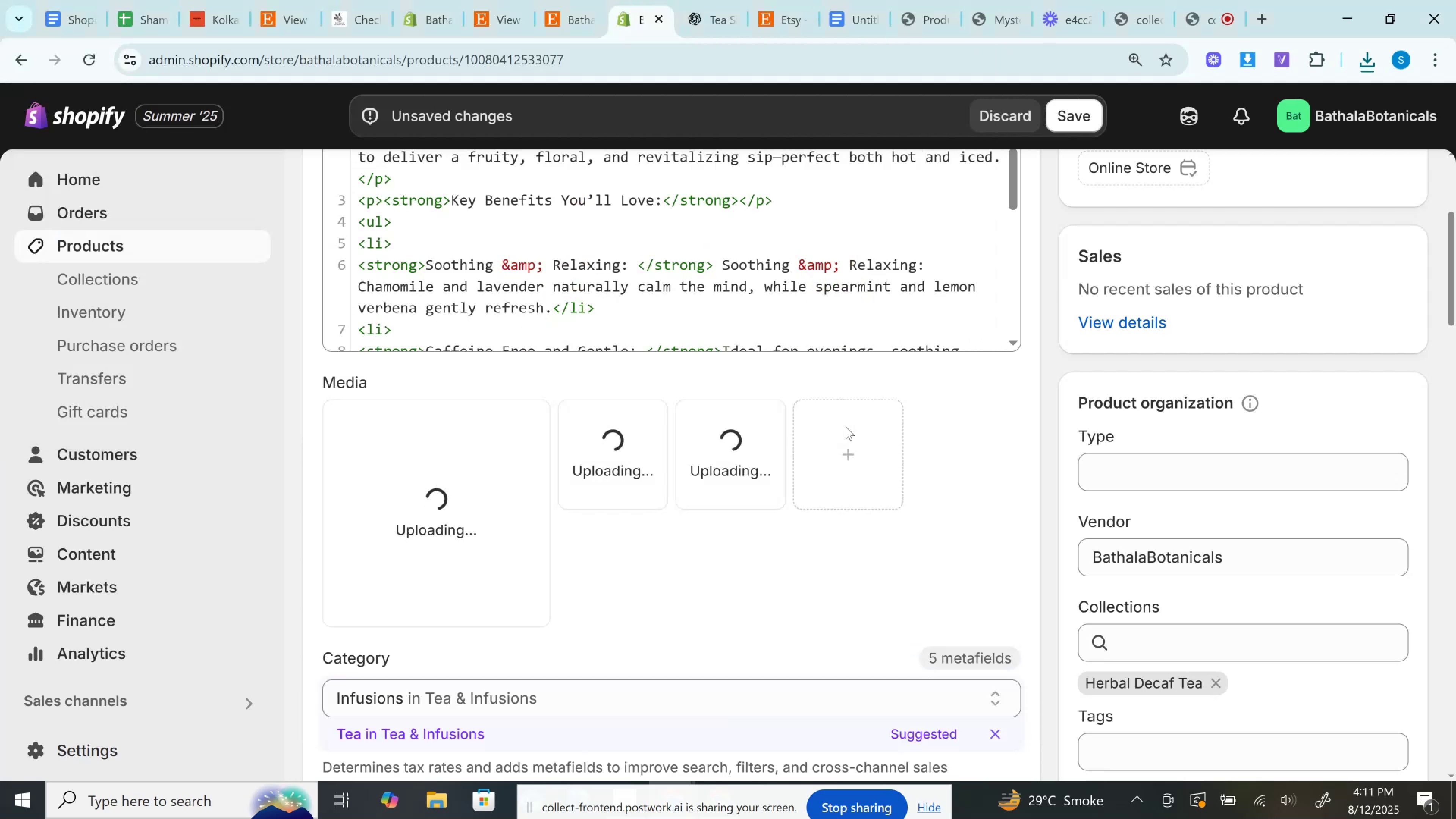 
wait(5.22)
 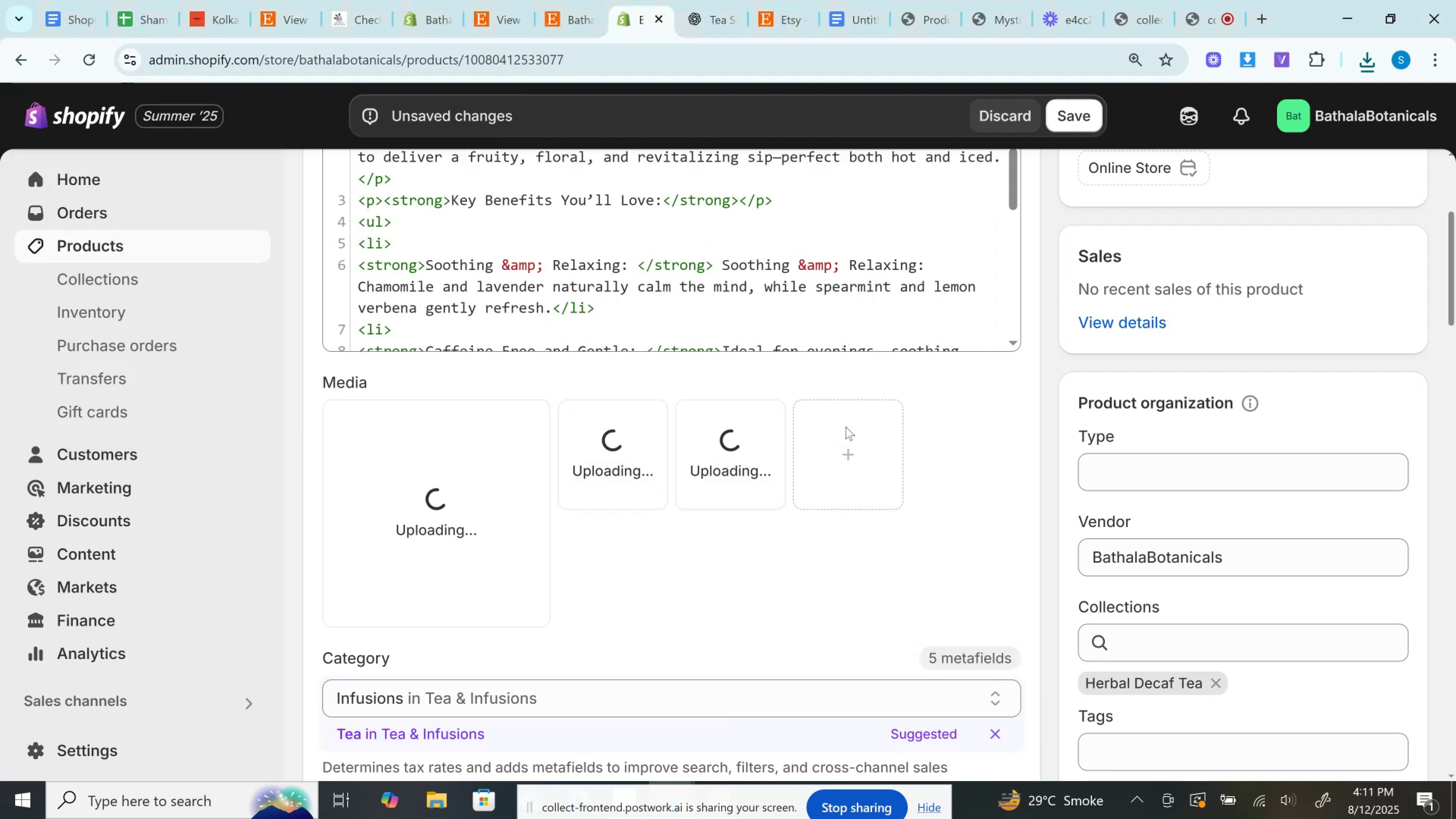 
left_click_drag(start_coordinate=[726, 456], to_coordinate=[433, 478])
 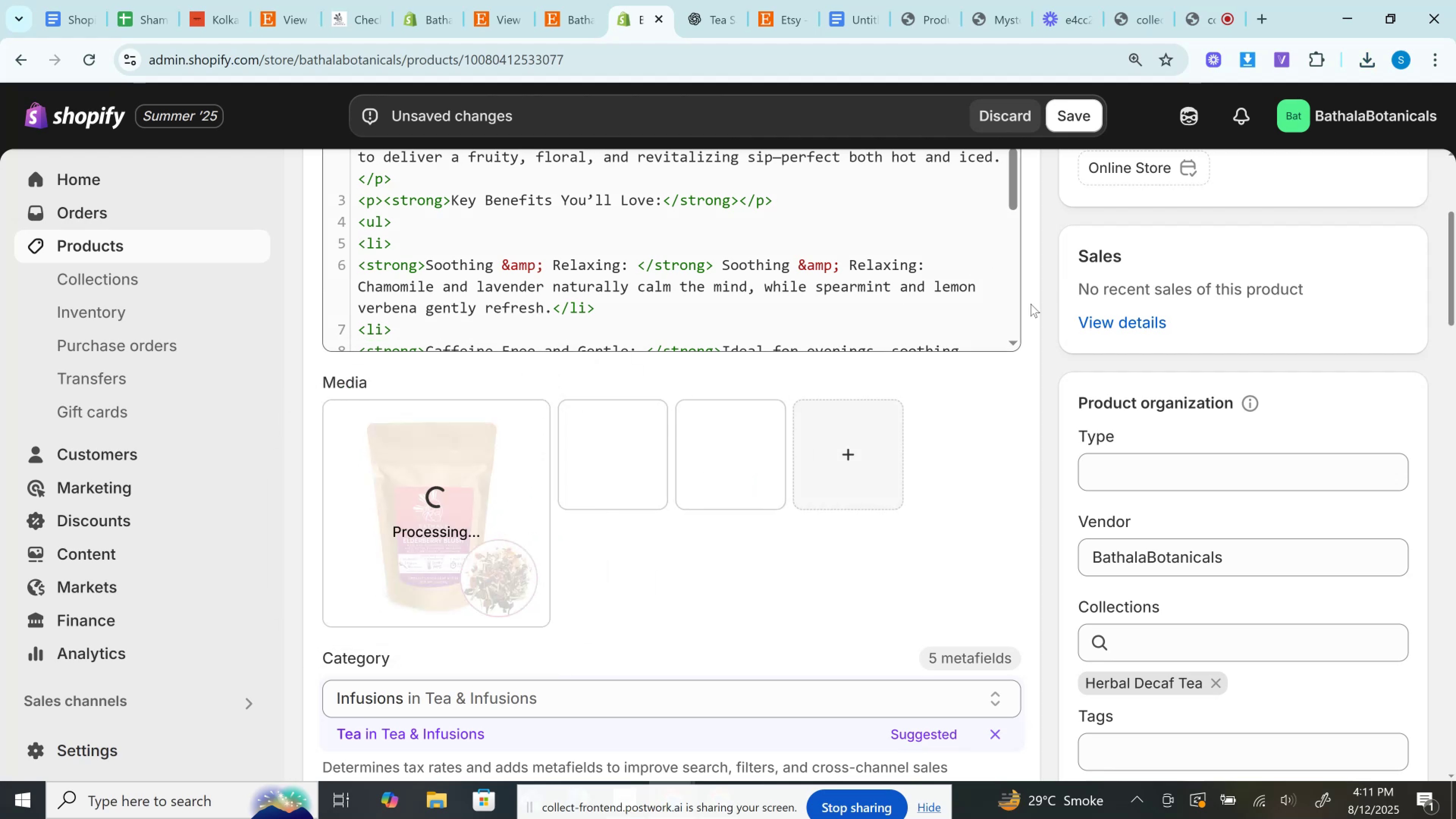 
scroll: coordinate [1017, 421], scroll_direction: down, amount: 11.0
 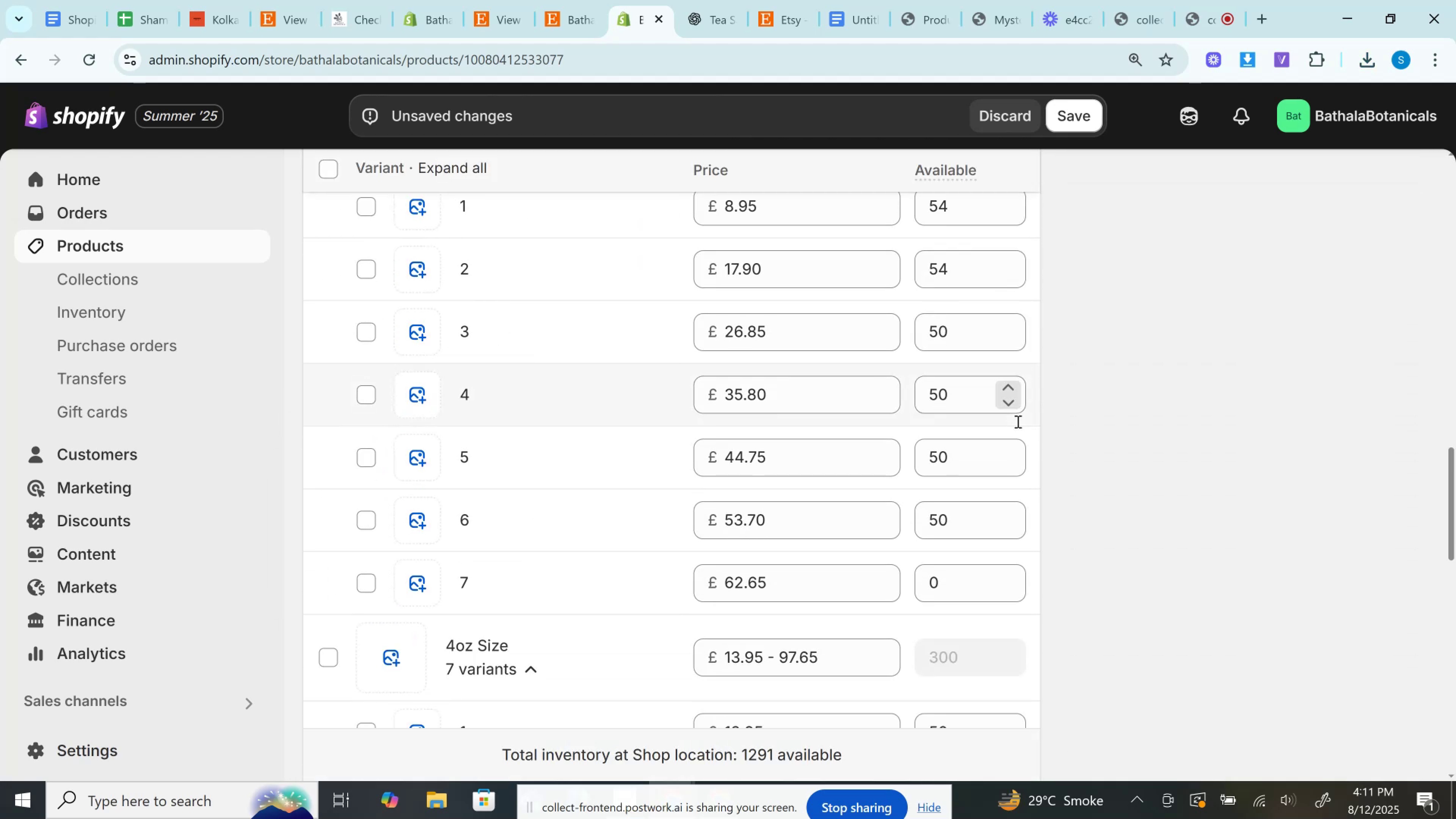 
scroll: coordinate [1017, 421], scroll_direction: up, amount: 4.0
 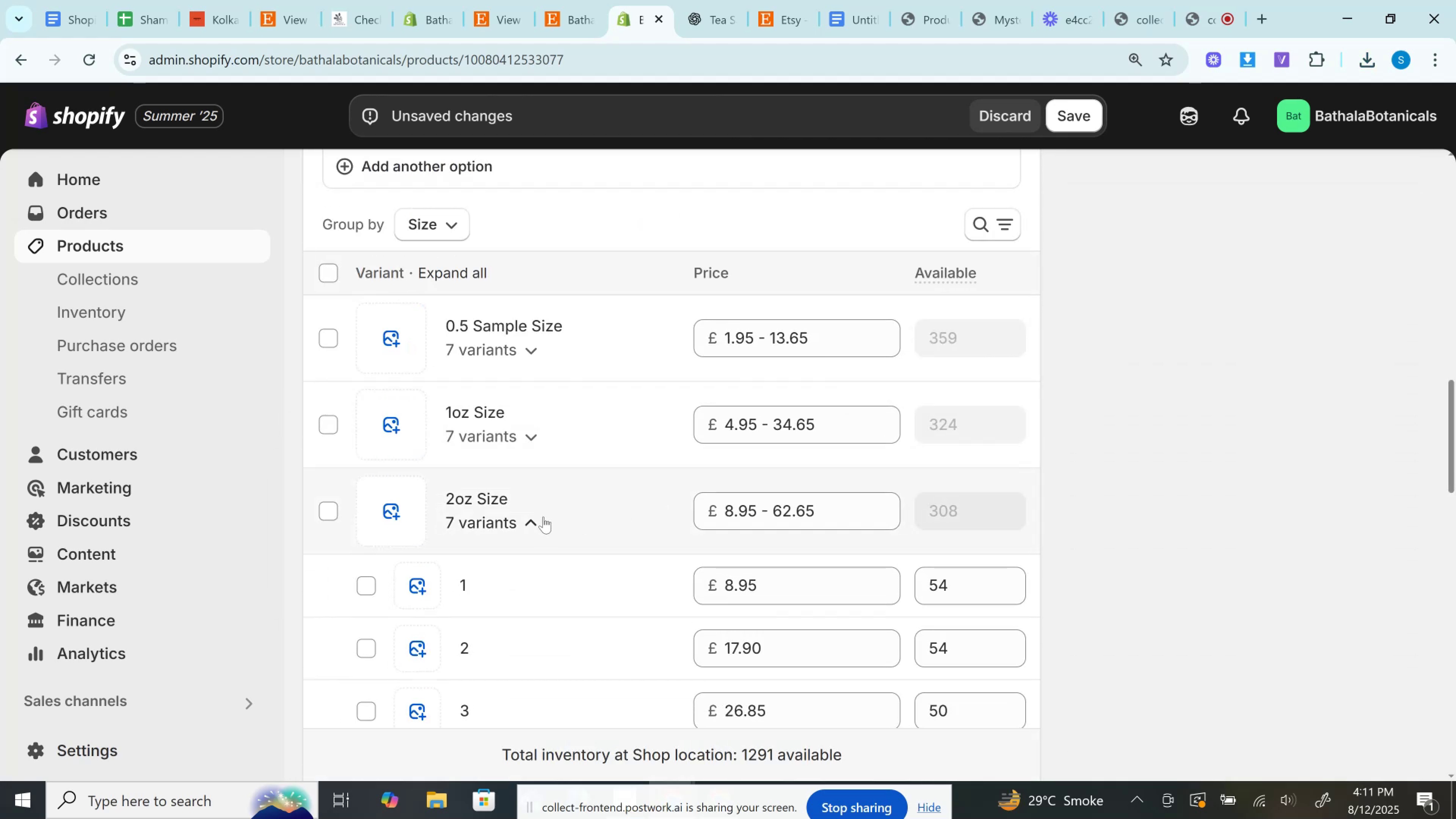 
left_click([543, 517])
 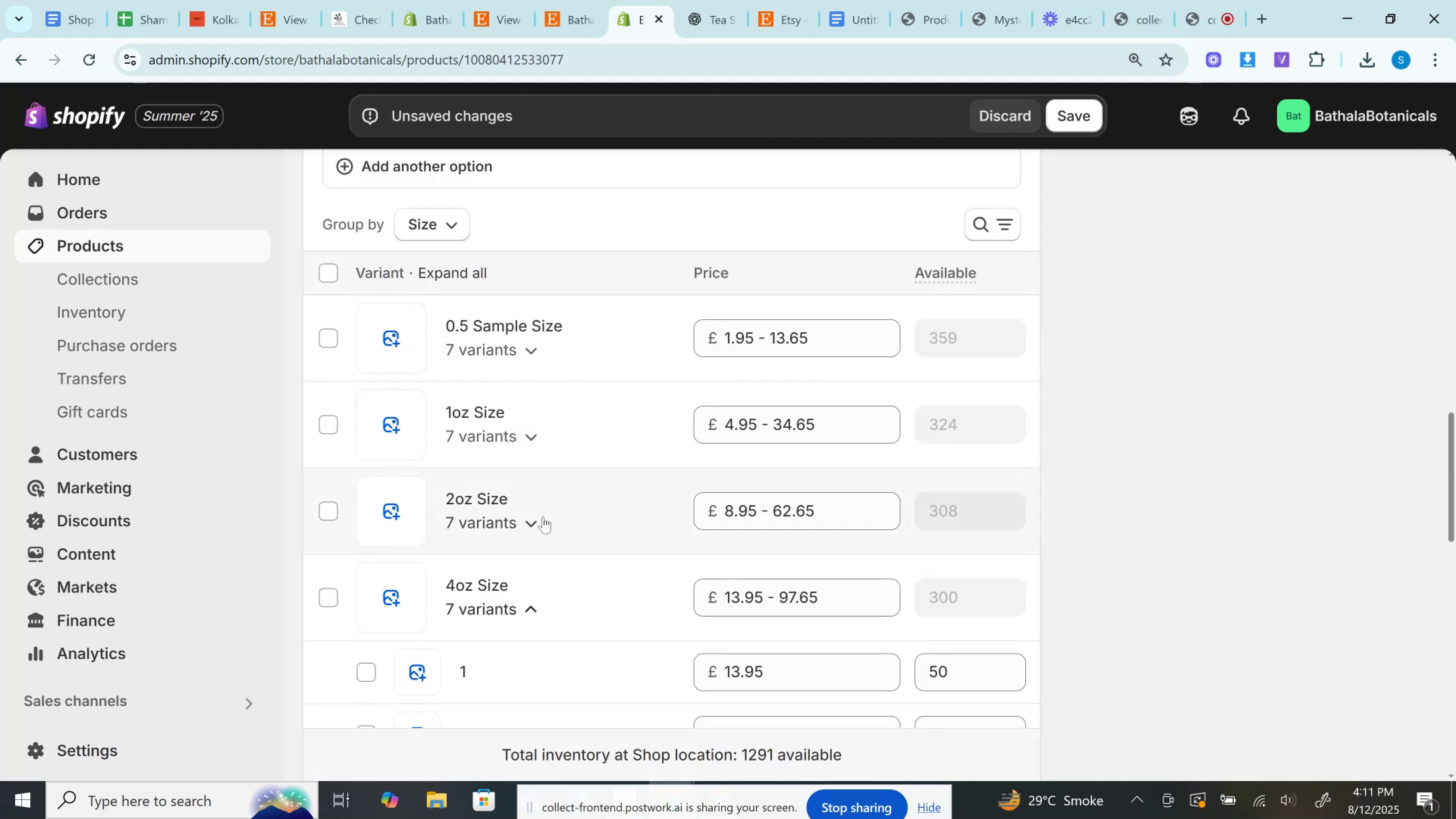 
scroll: coordinate [543, 517], scroll_direction: down, amount: 5.0
 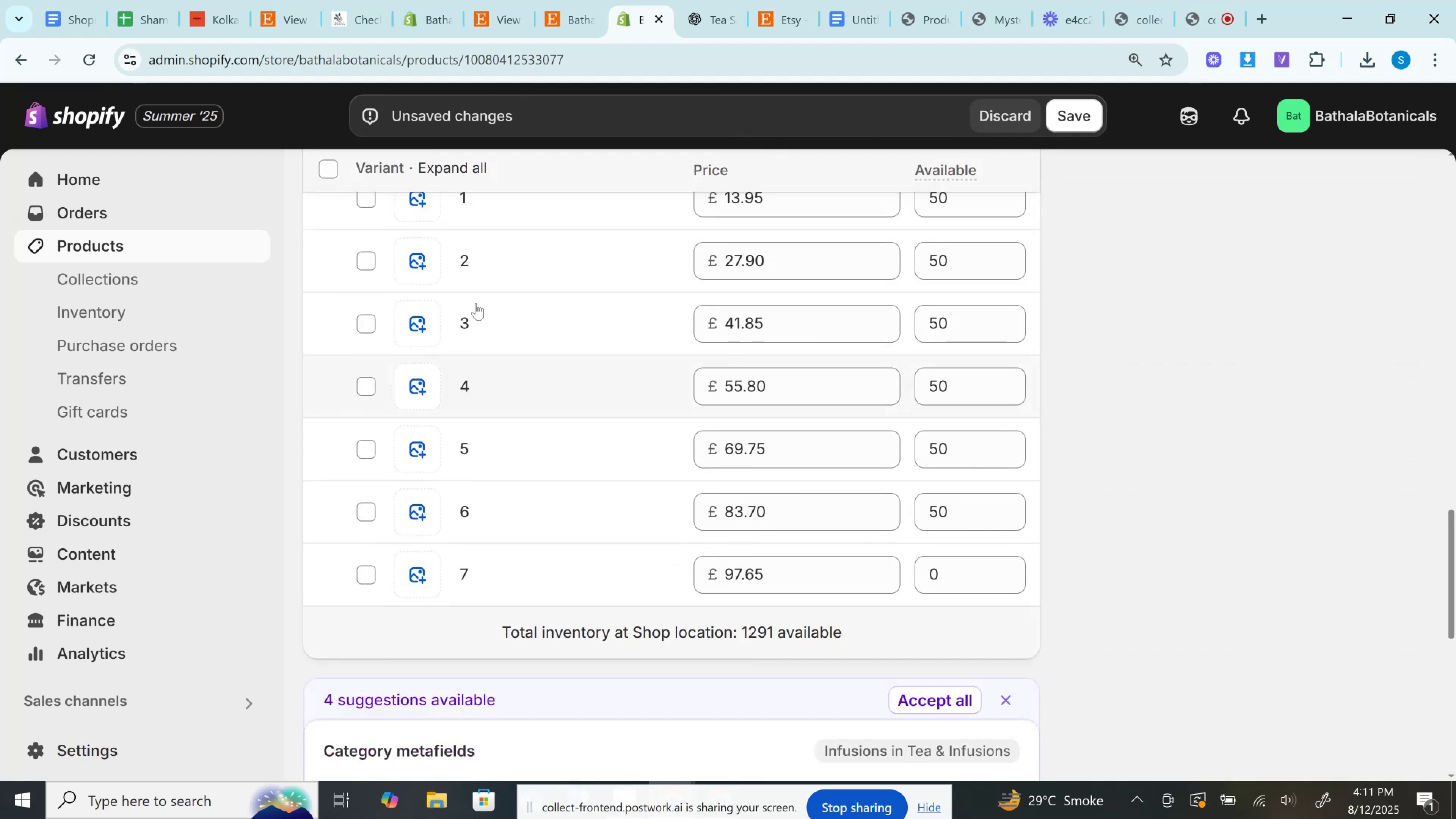 
scroll: coordinate [478, 295], scroll_direction: up, amount: 2.0
 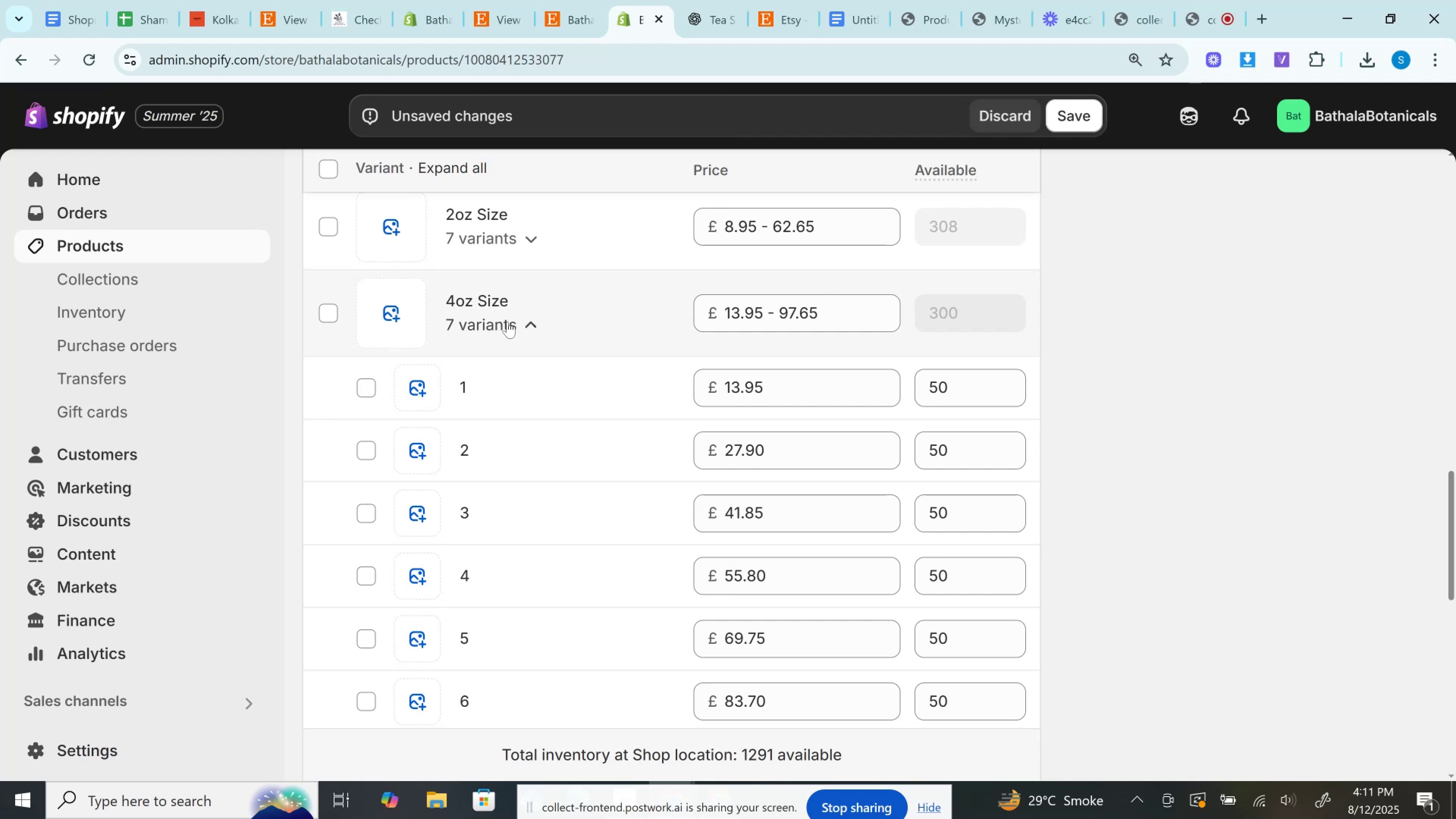 
left_click([524, 323])
 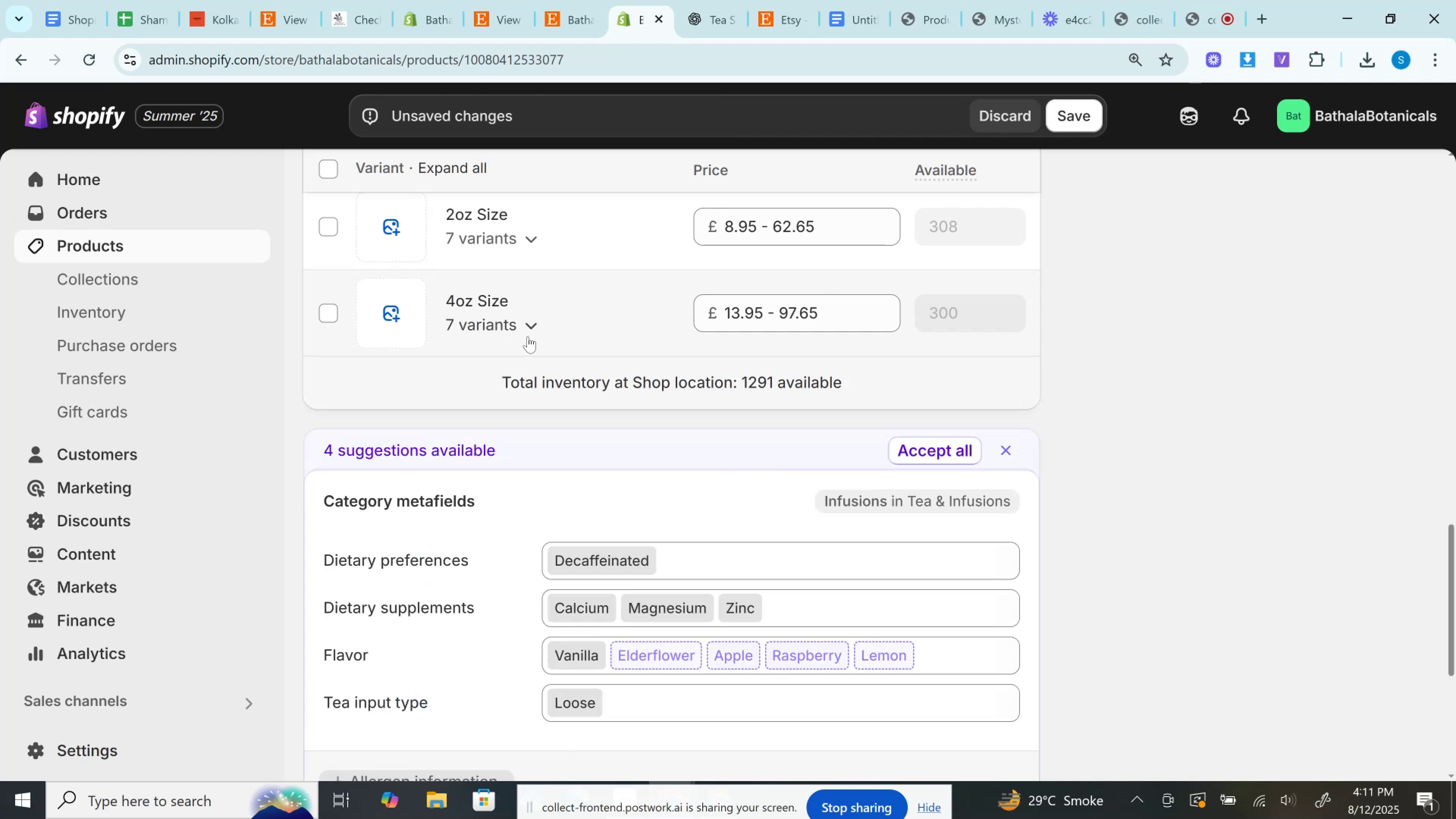 
scroll: coordinate [533, 349], scroll_direction: down, amount: 3.0
 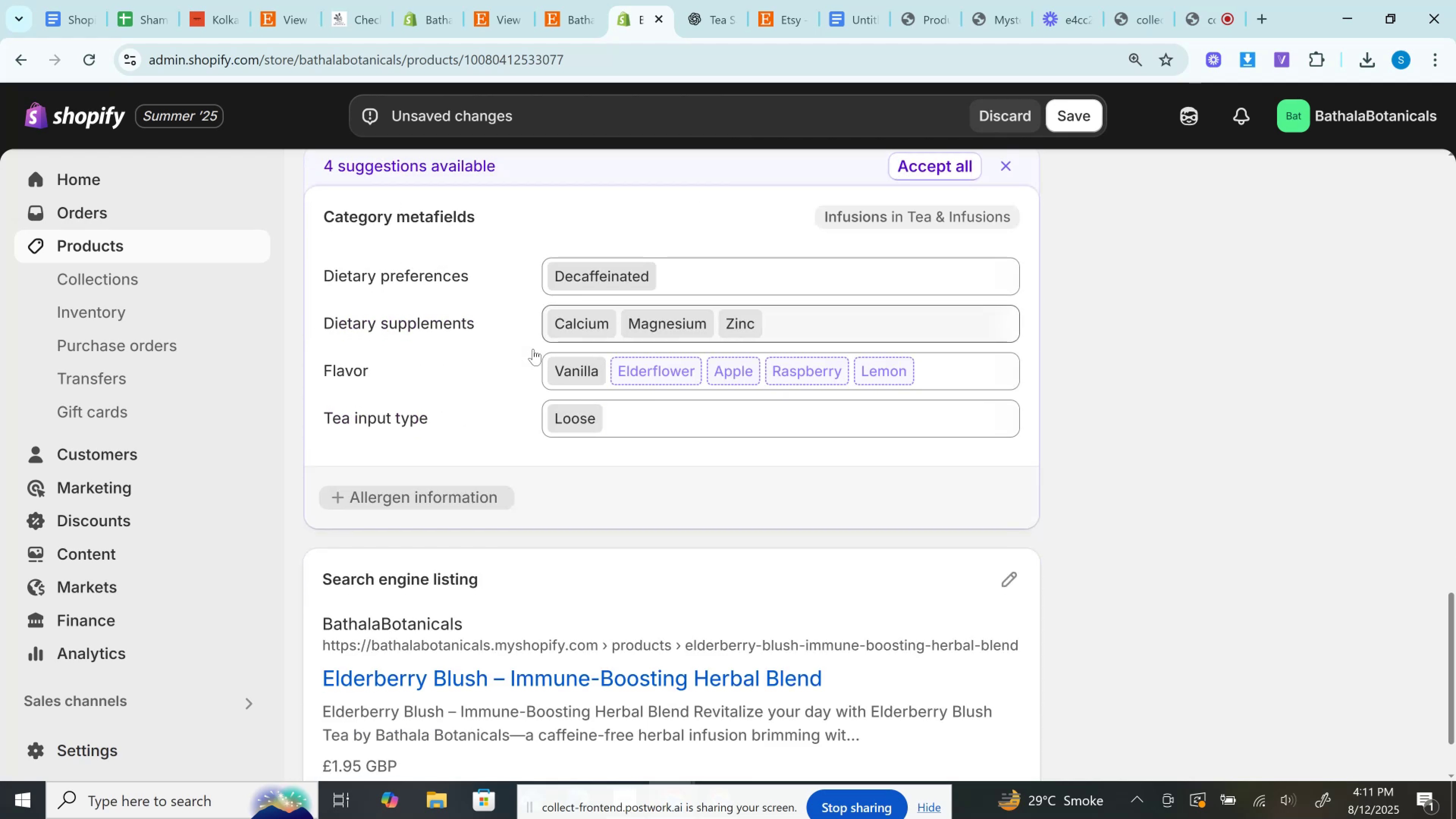 
scroll: coordinate [751, 351], scroll_direction: up, amount: 27.0
 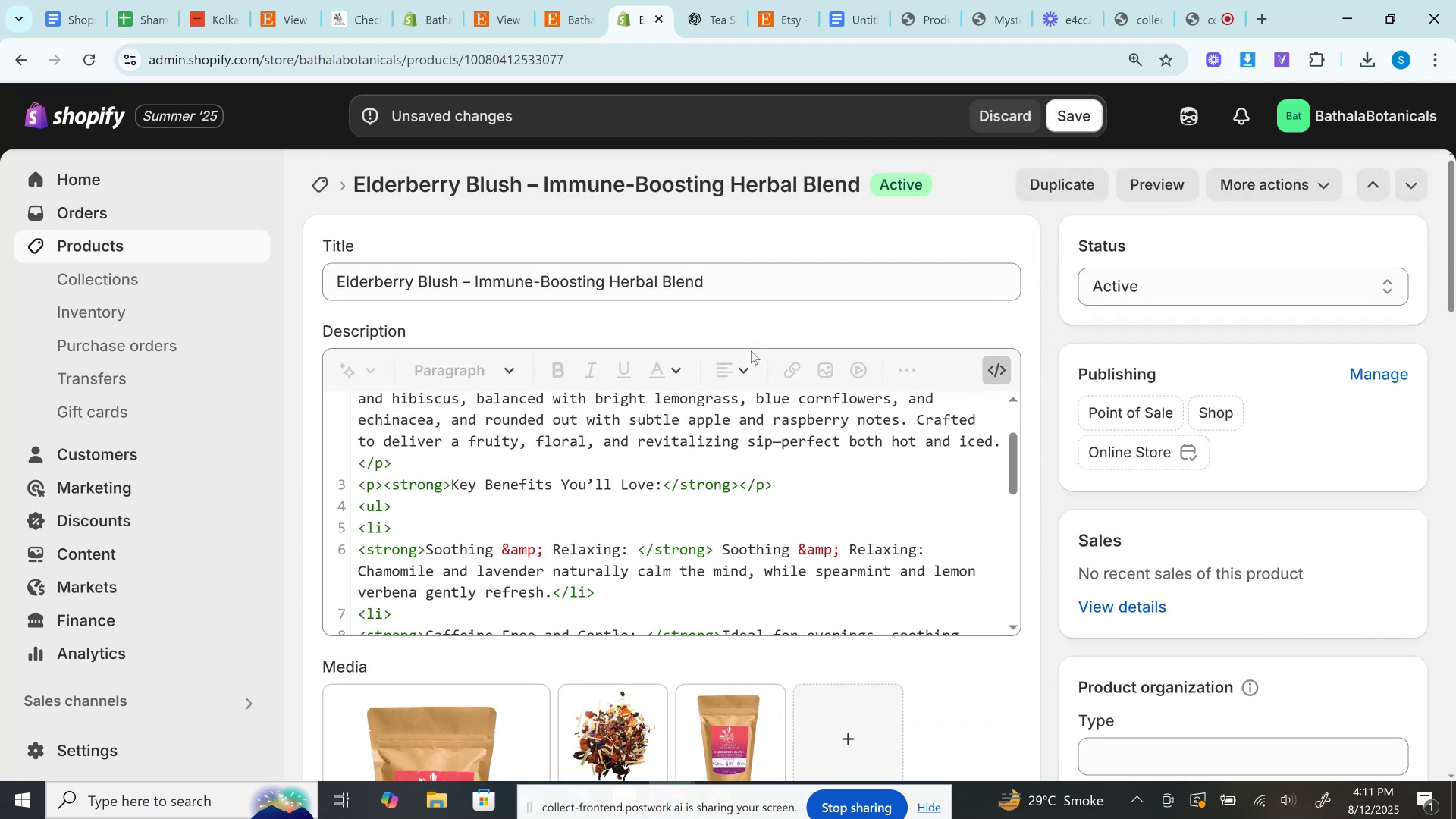 
scroll: coordinate [751, 351], scroll_direction: down, amount: 4.0
 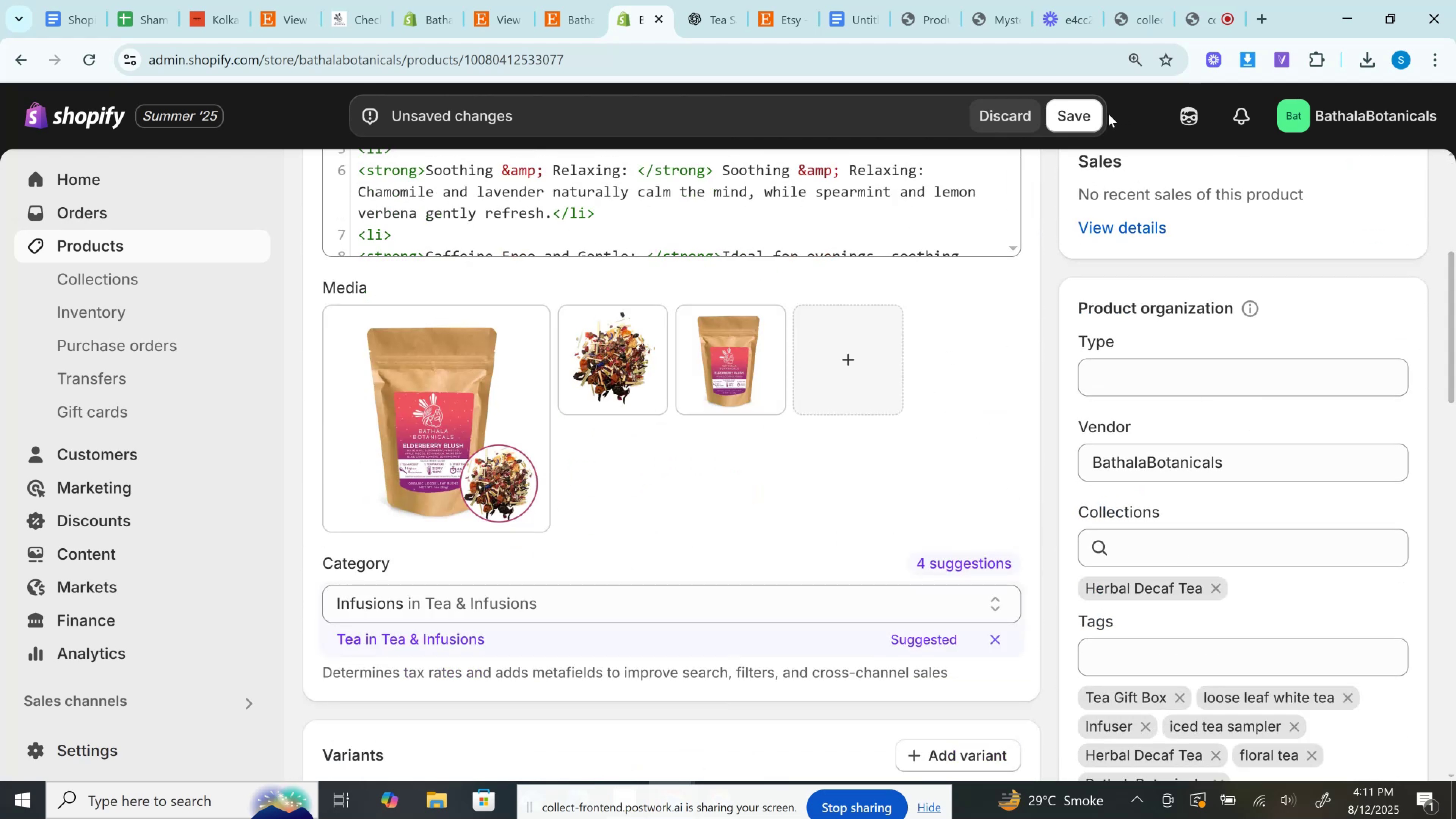 
left_click([1090, 114])
 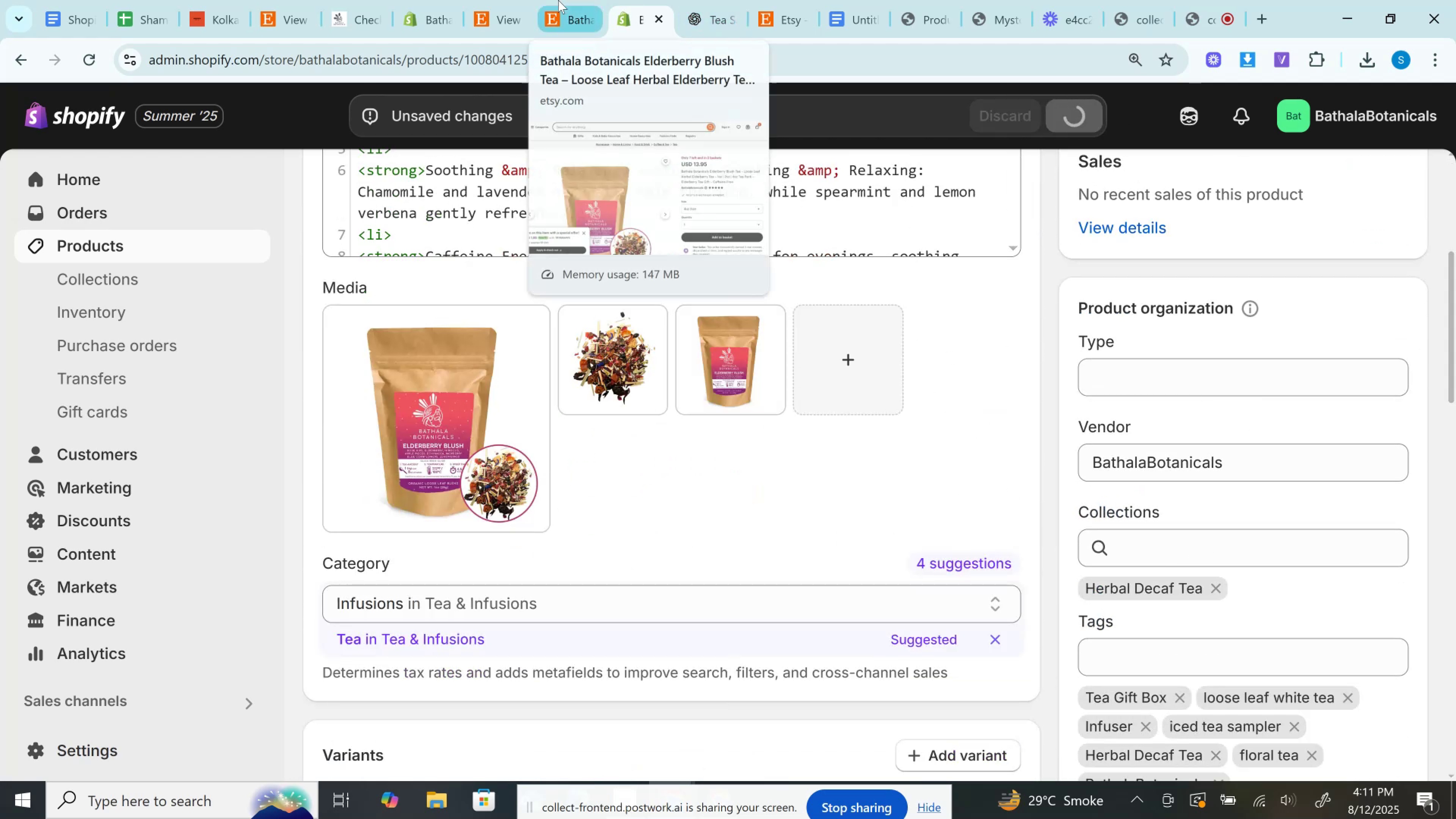 
left_click([558, 0])
 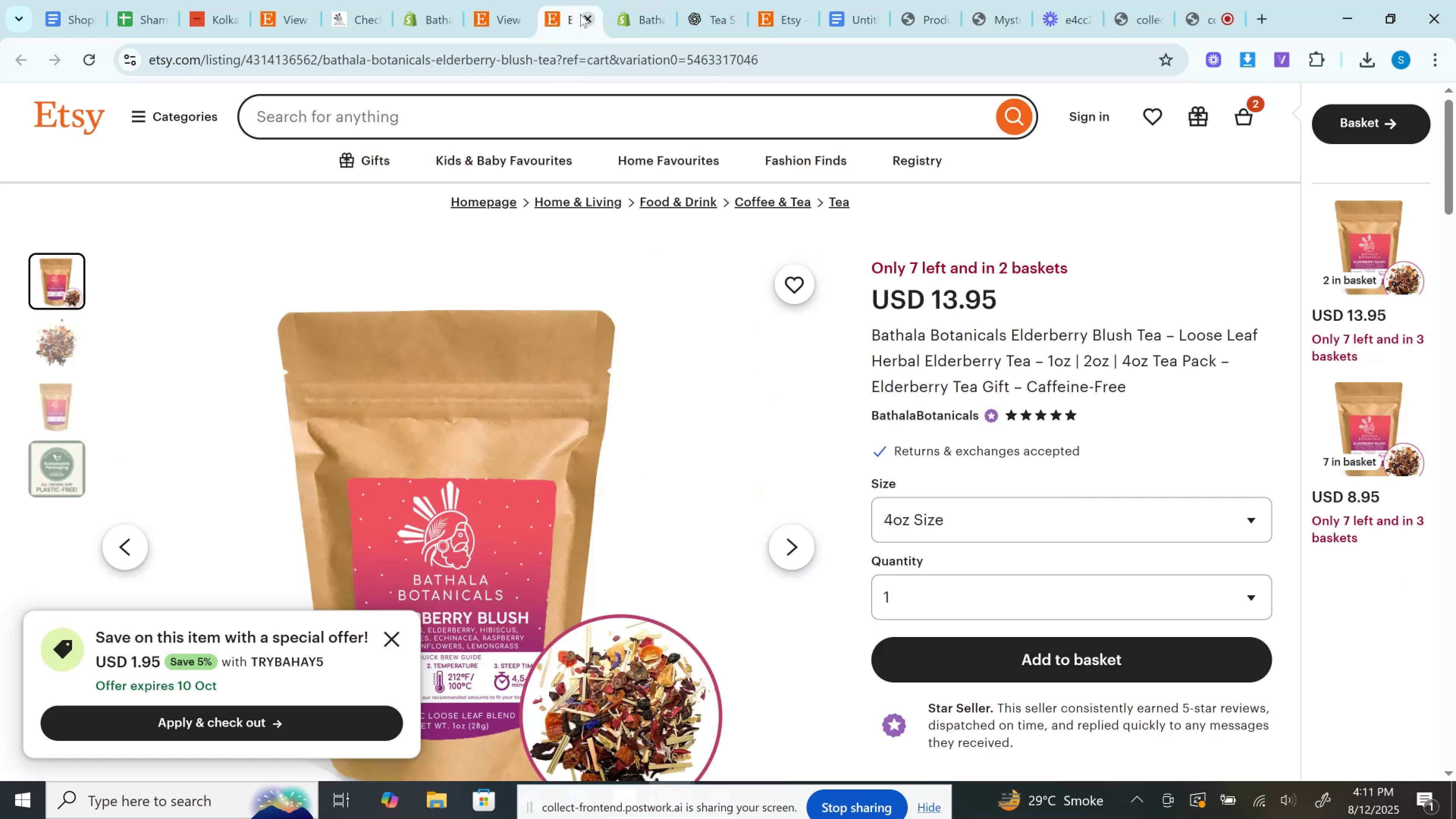 
left_click([580, 14])
 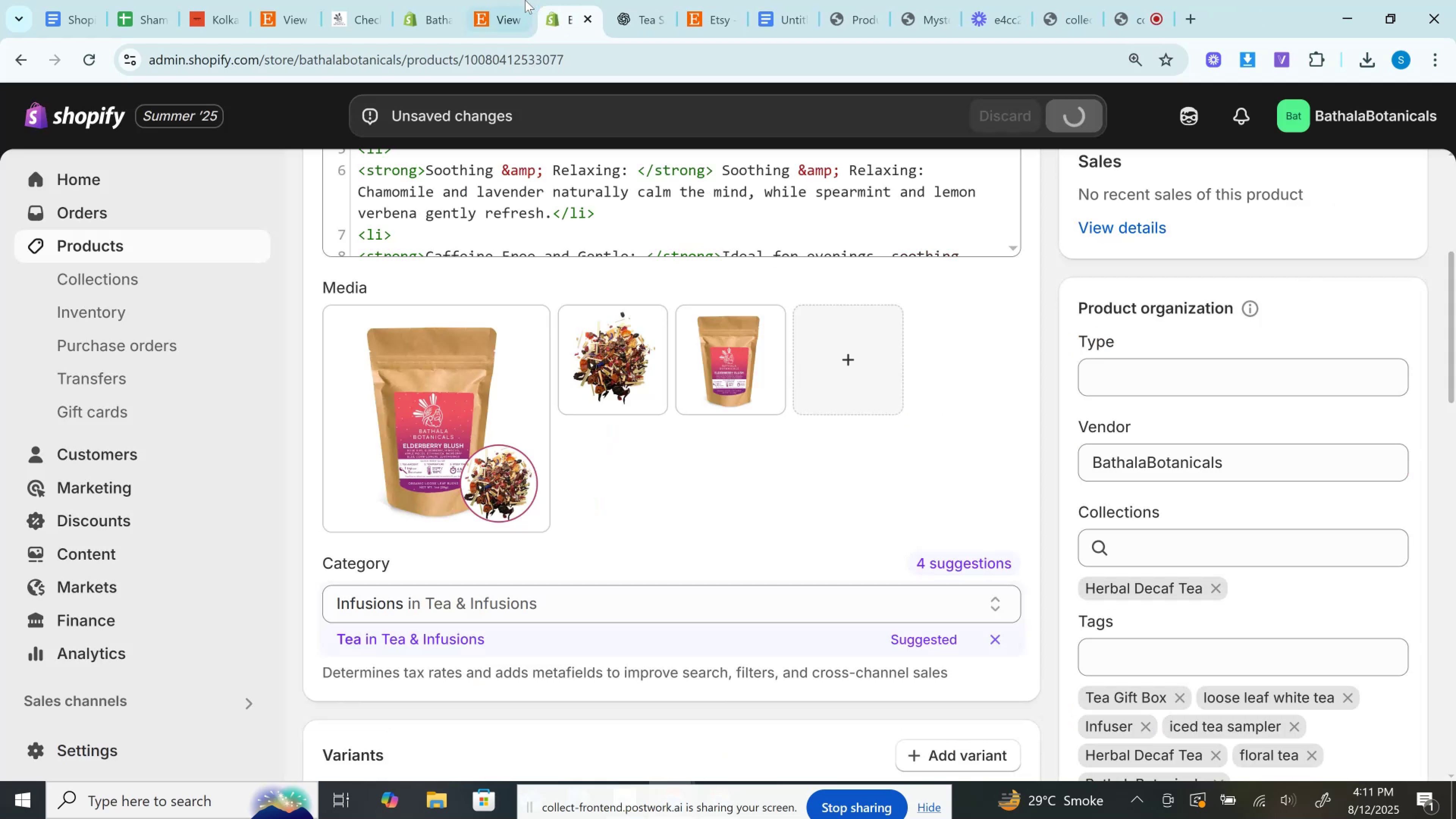 
left_click([525, 0])
 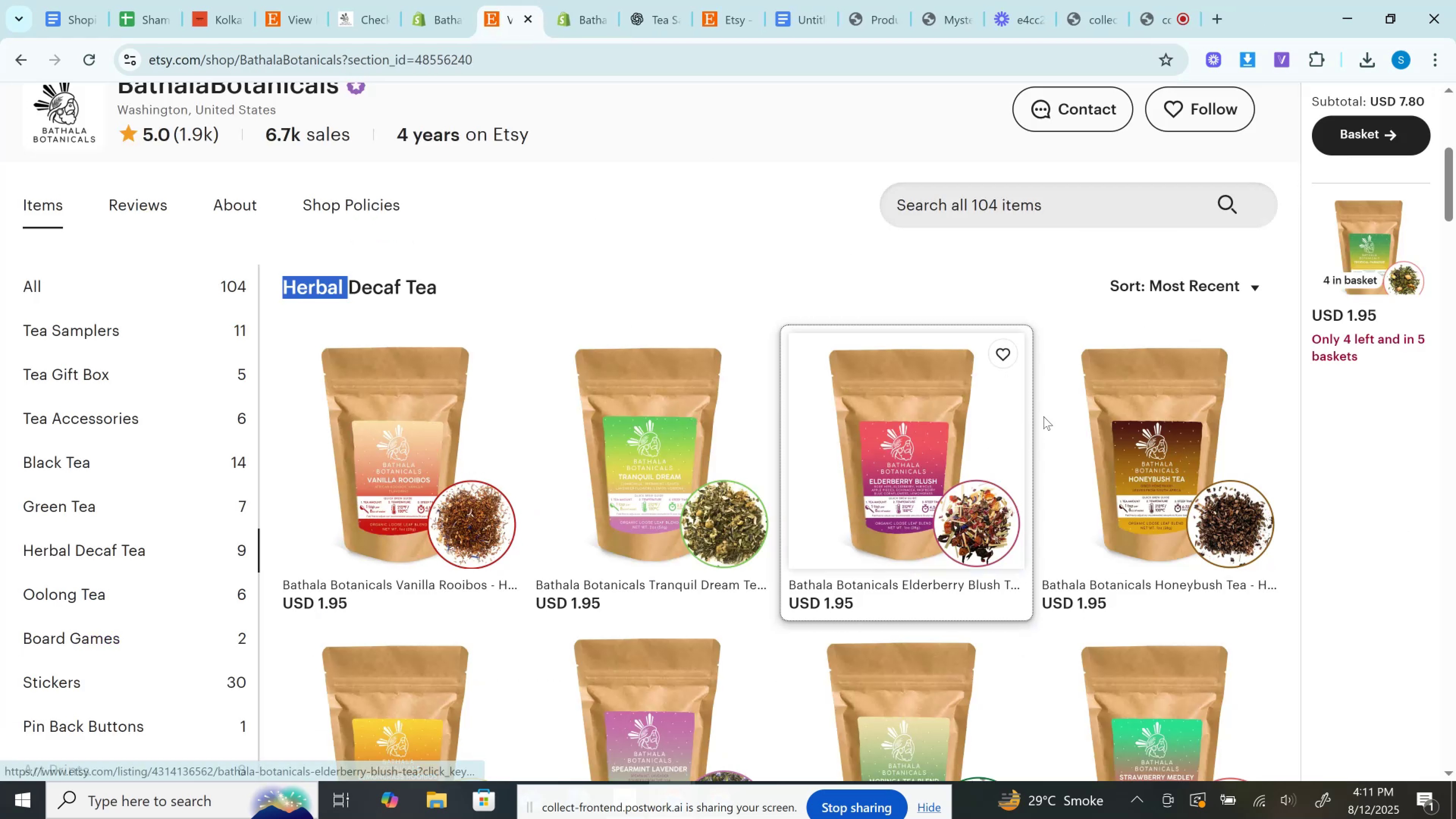 
right_click([1101, 393])
 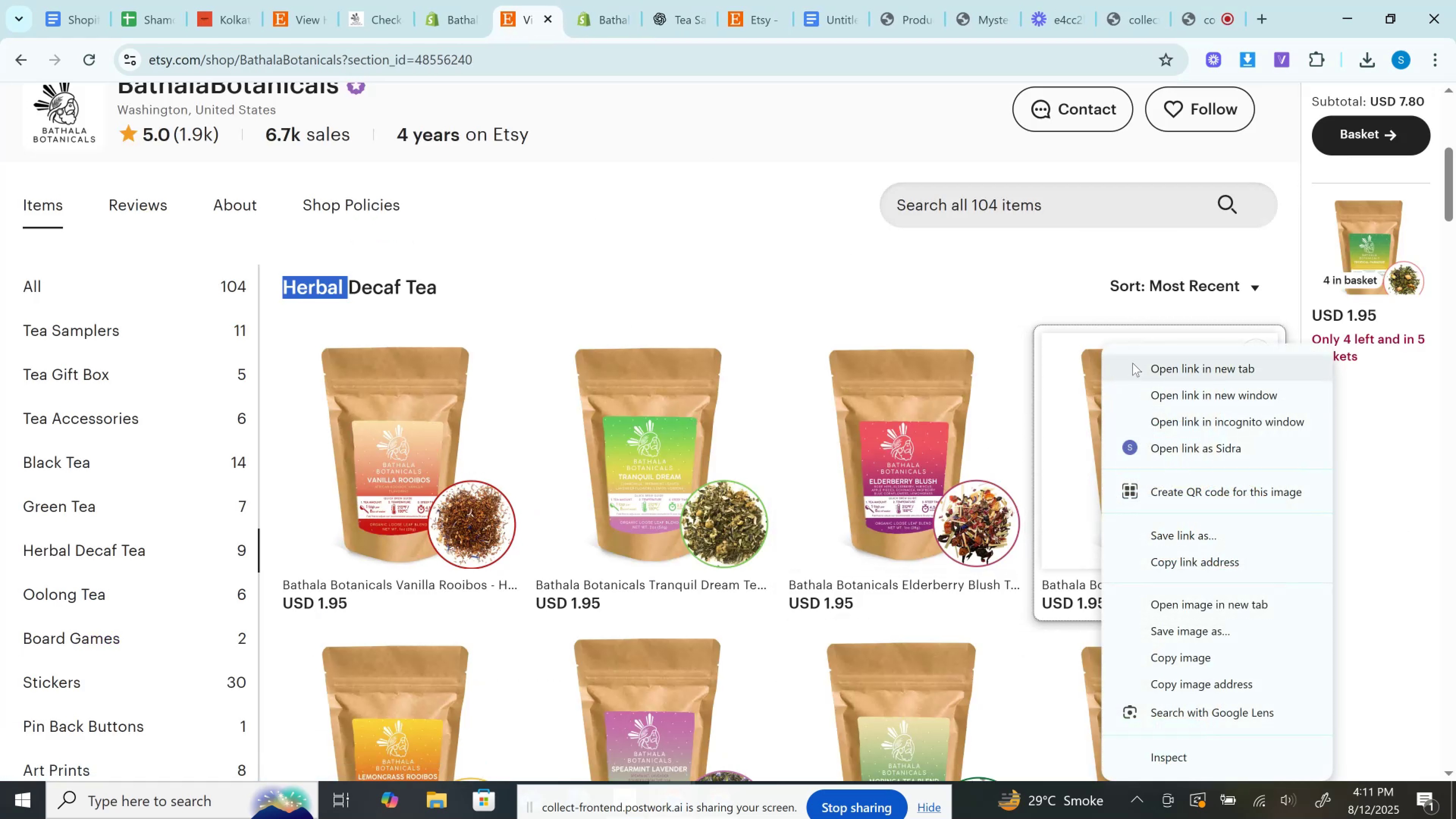 
left_click([1133, 363])
 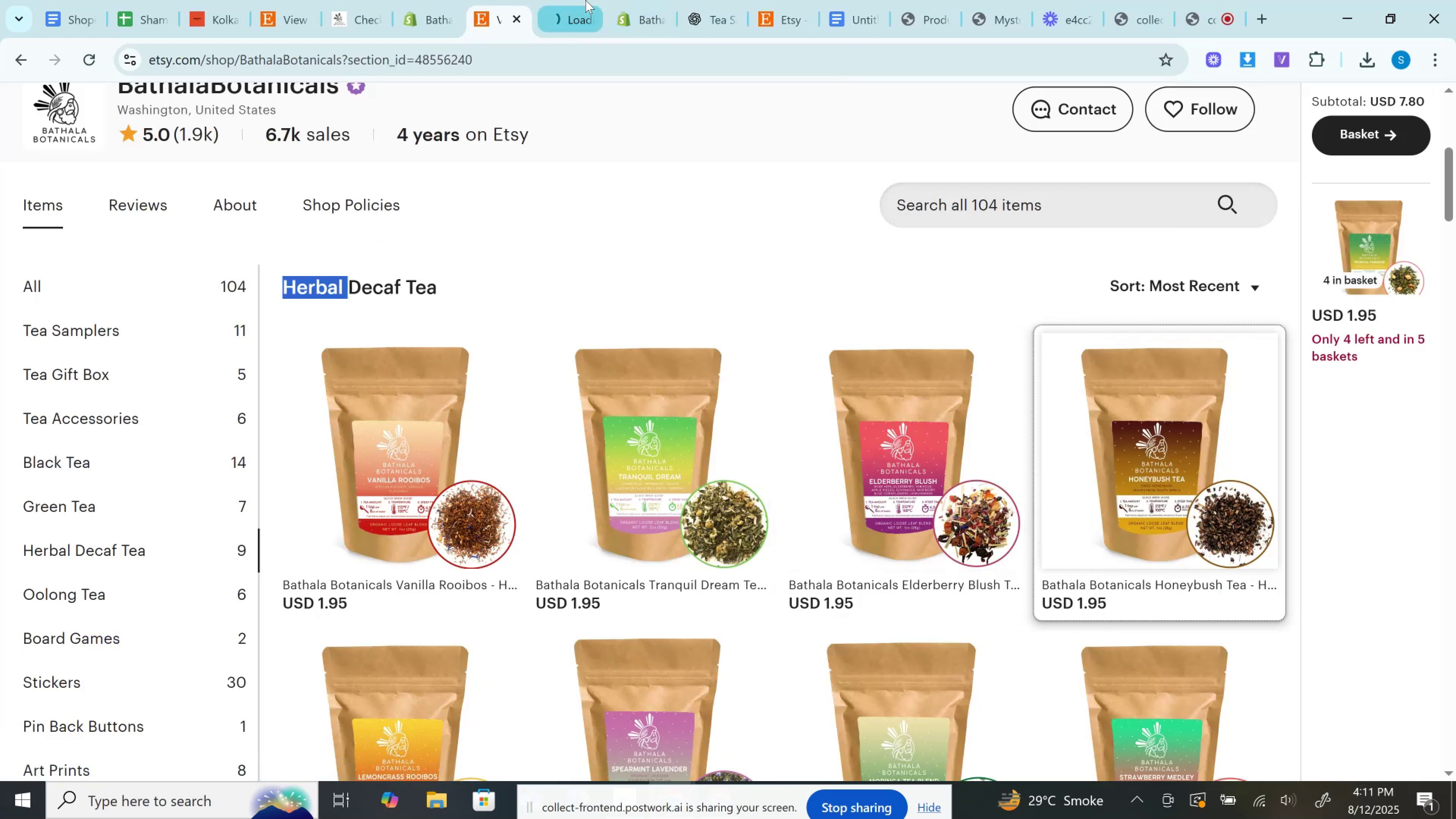 
left_click([585, 0])
 